 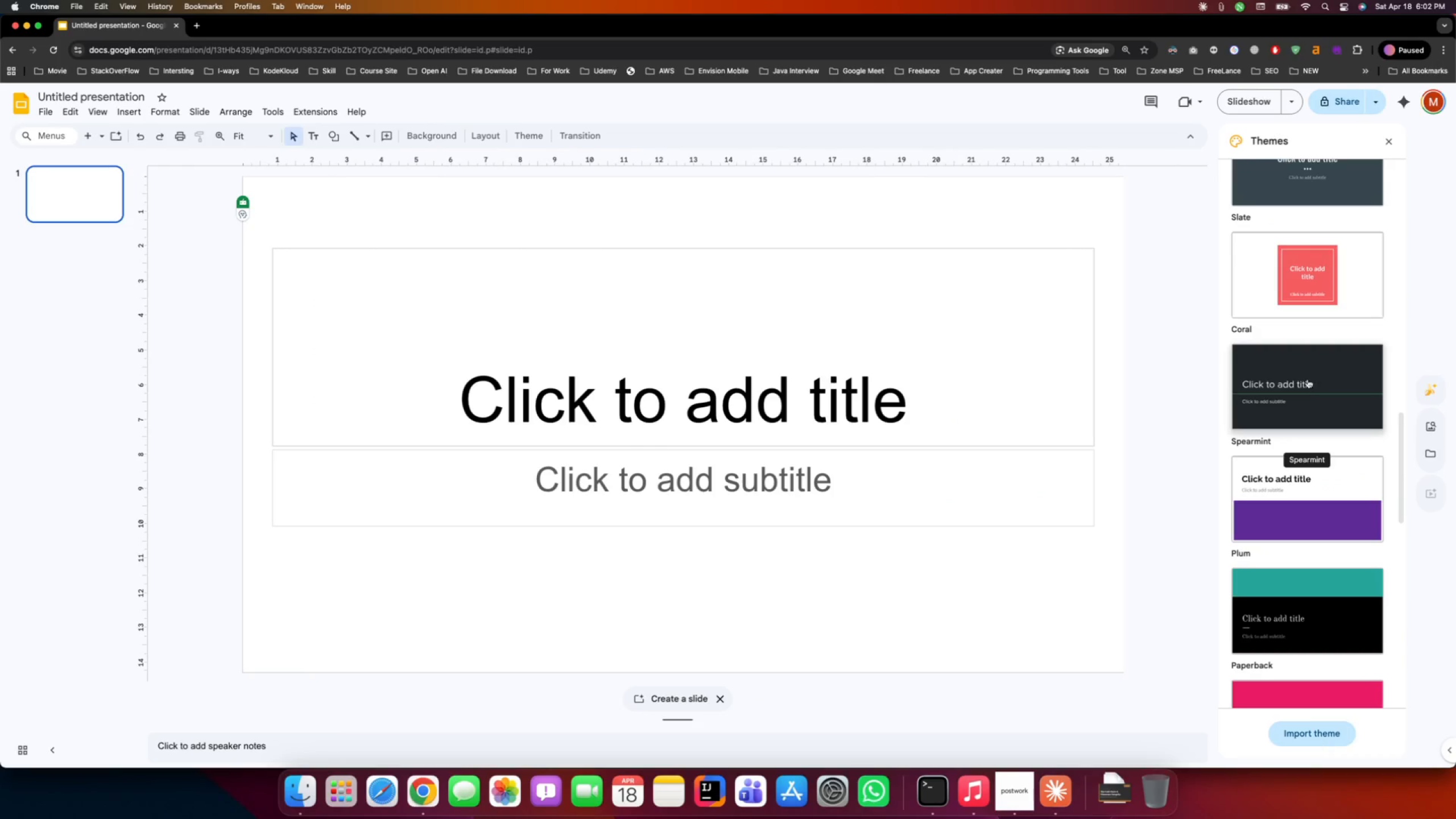 
scroll: coordinate [1306, 390], scroll_direction: up, amount: 30.0
 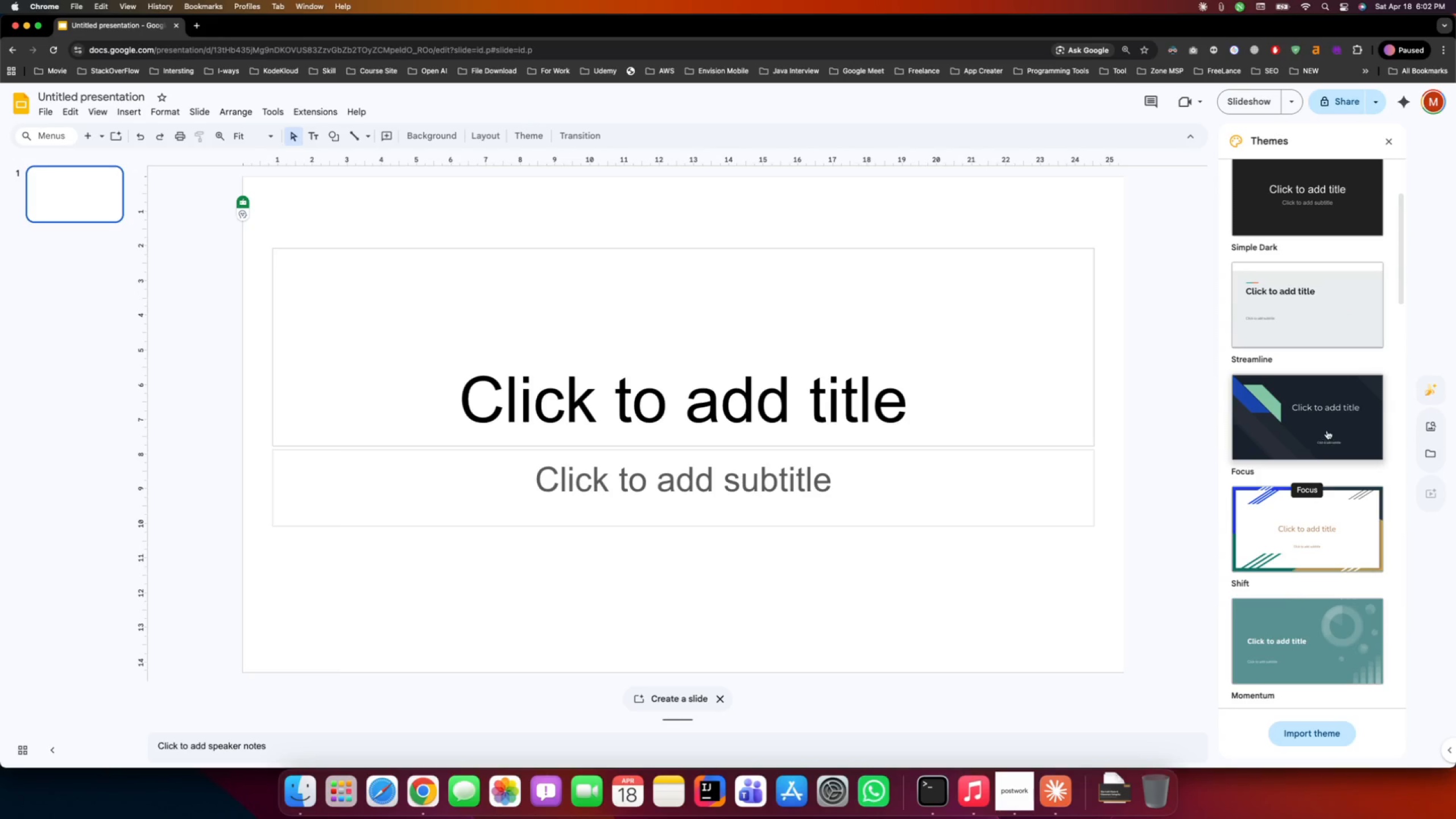 
left_click([1328, 428])
 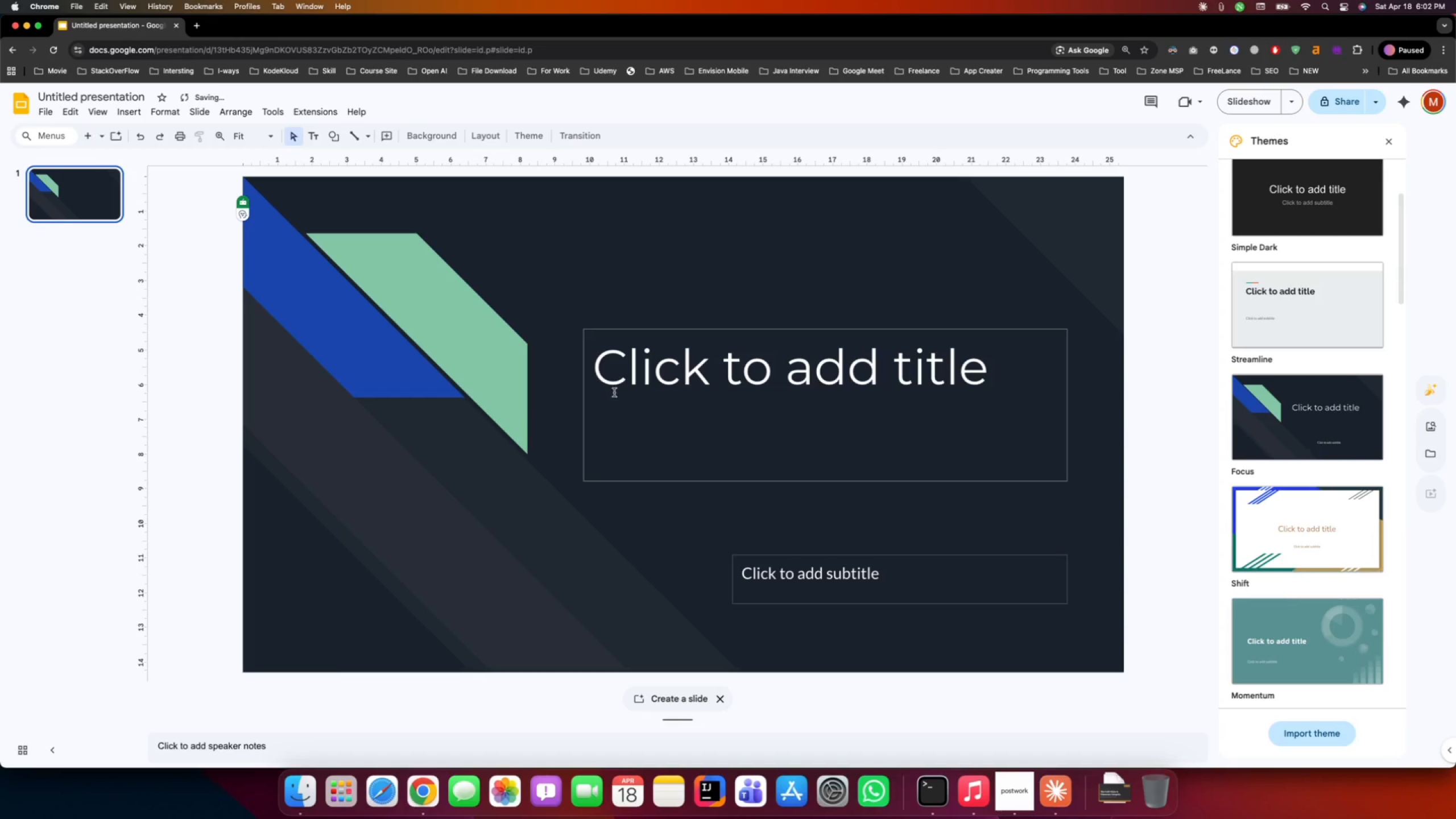 
left_click([801, 382])
 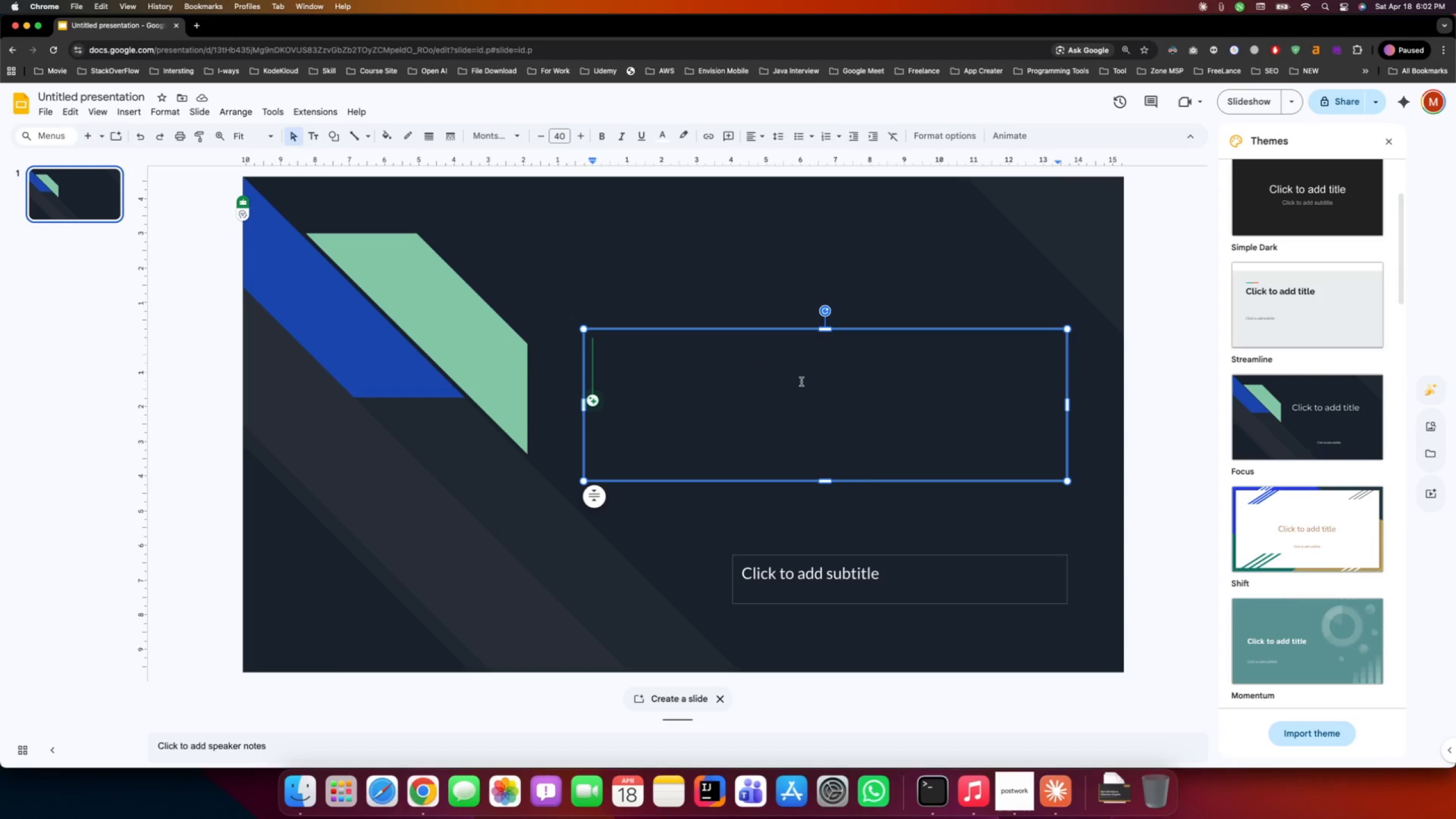 
wait(5.25)
 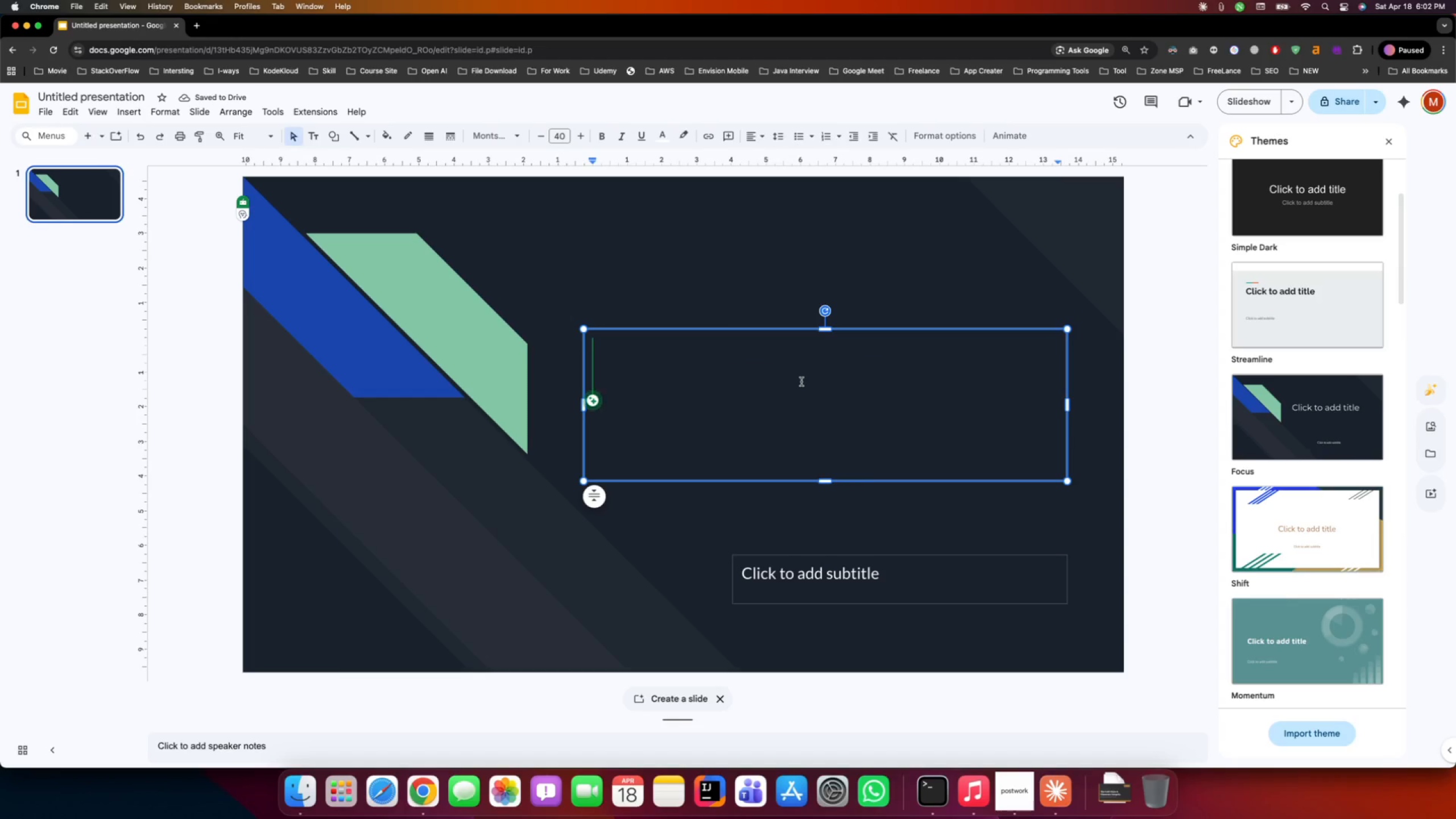 
type(Staff Training Module)
 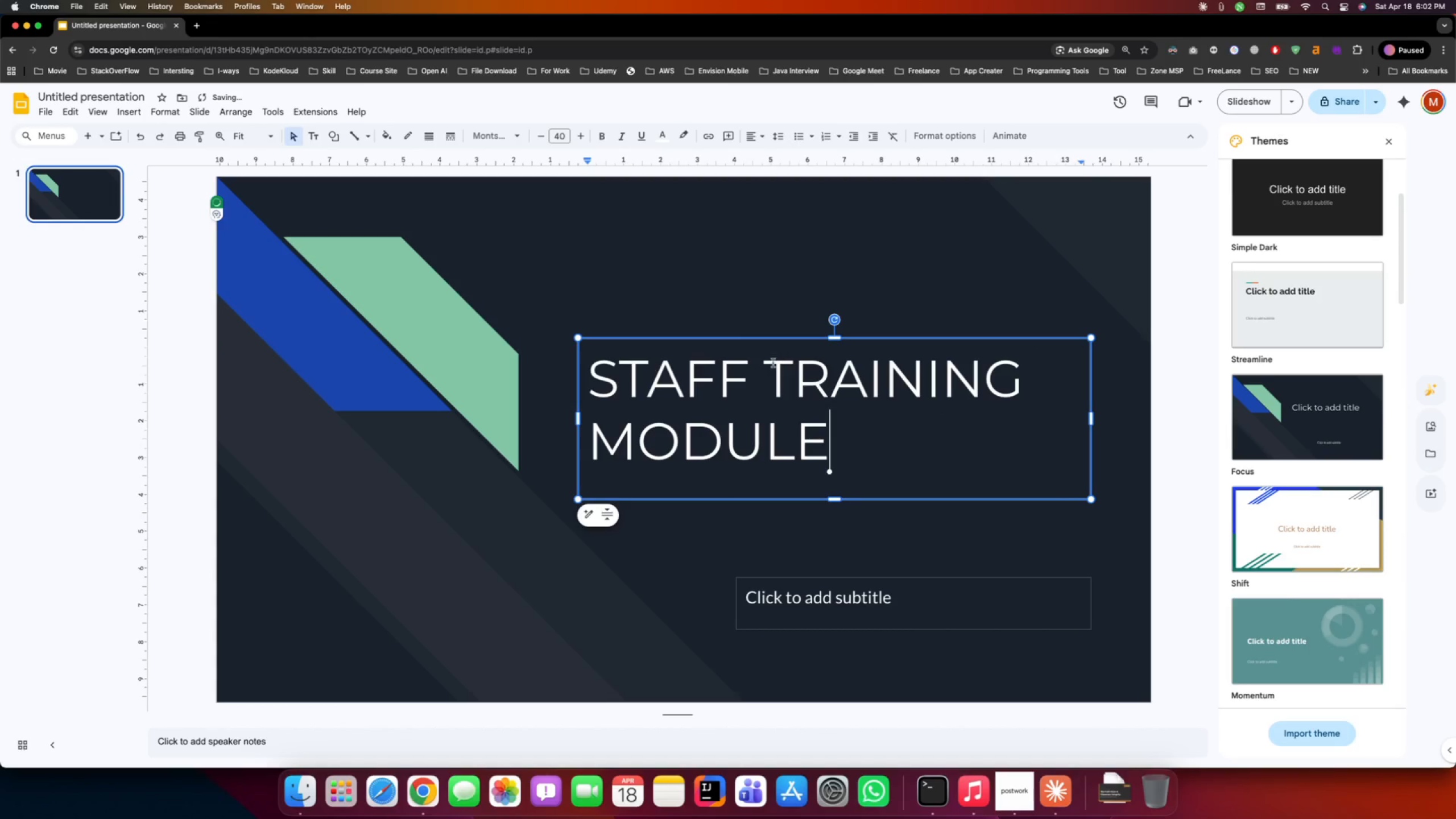 
left_click_drag(start_coordinate=[842, 449], to_coordinate=[597, 369])
 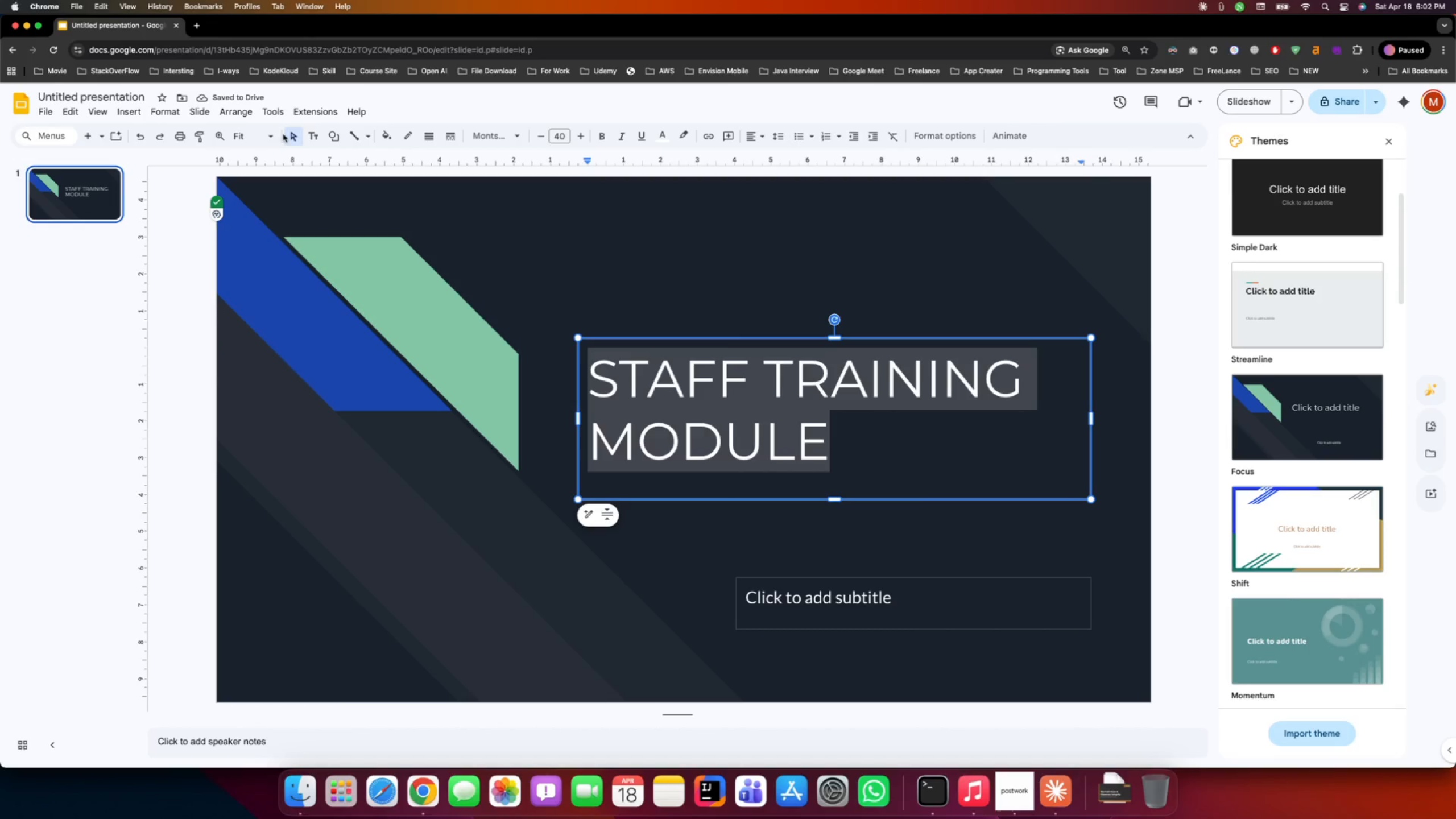 
mouse_move([492, 140])
 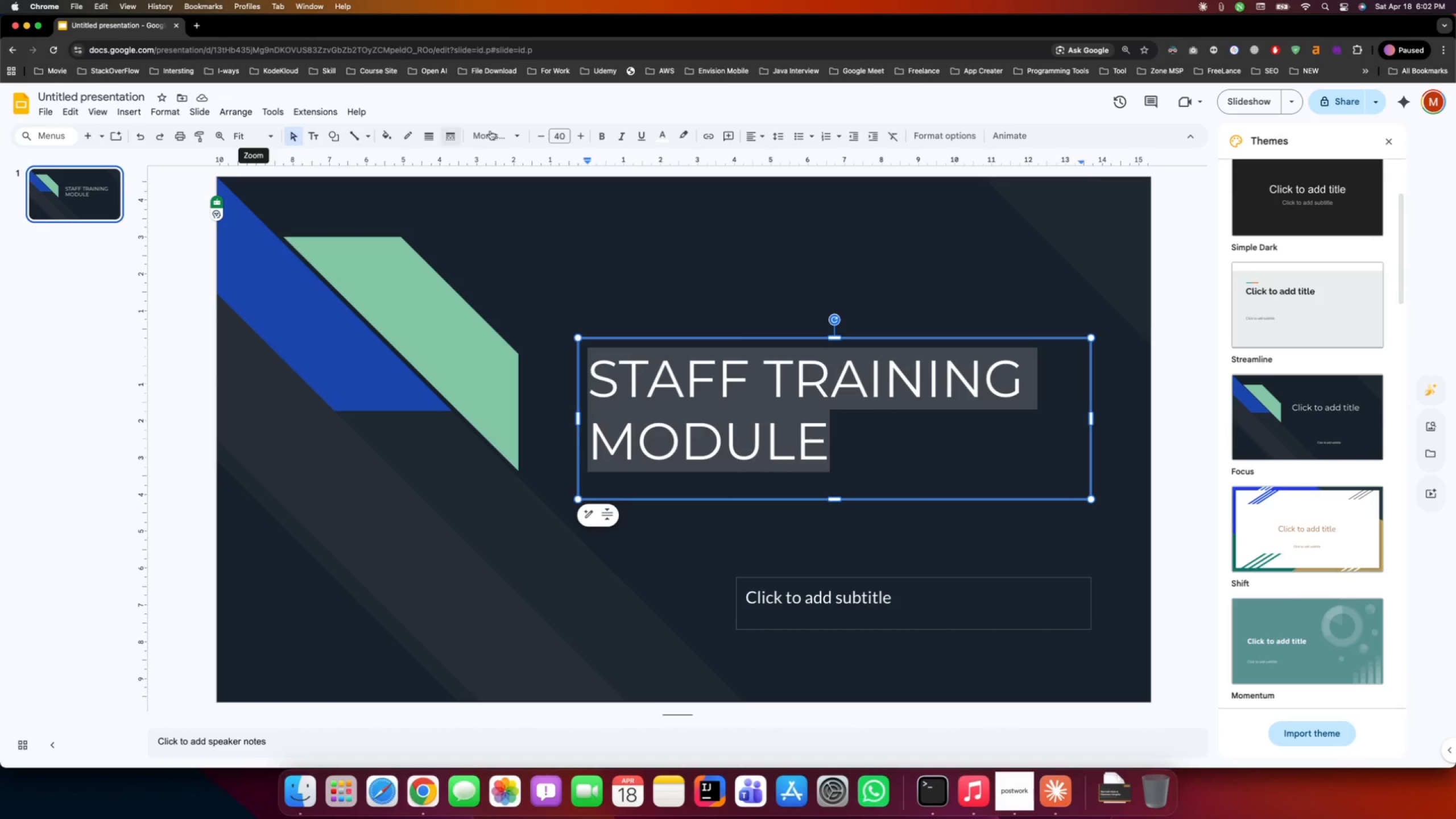 
double_click([540, 136])
 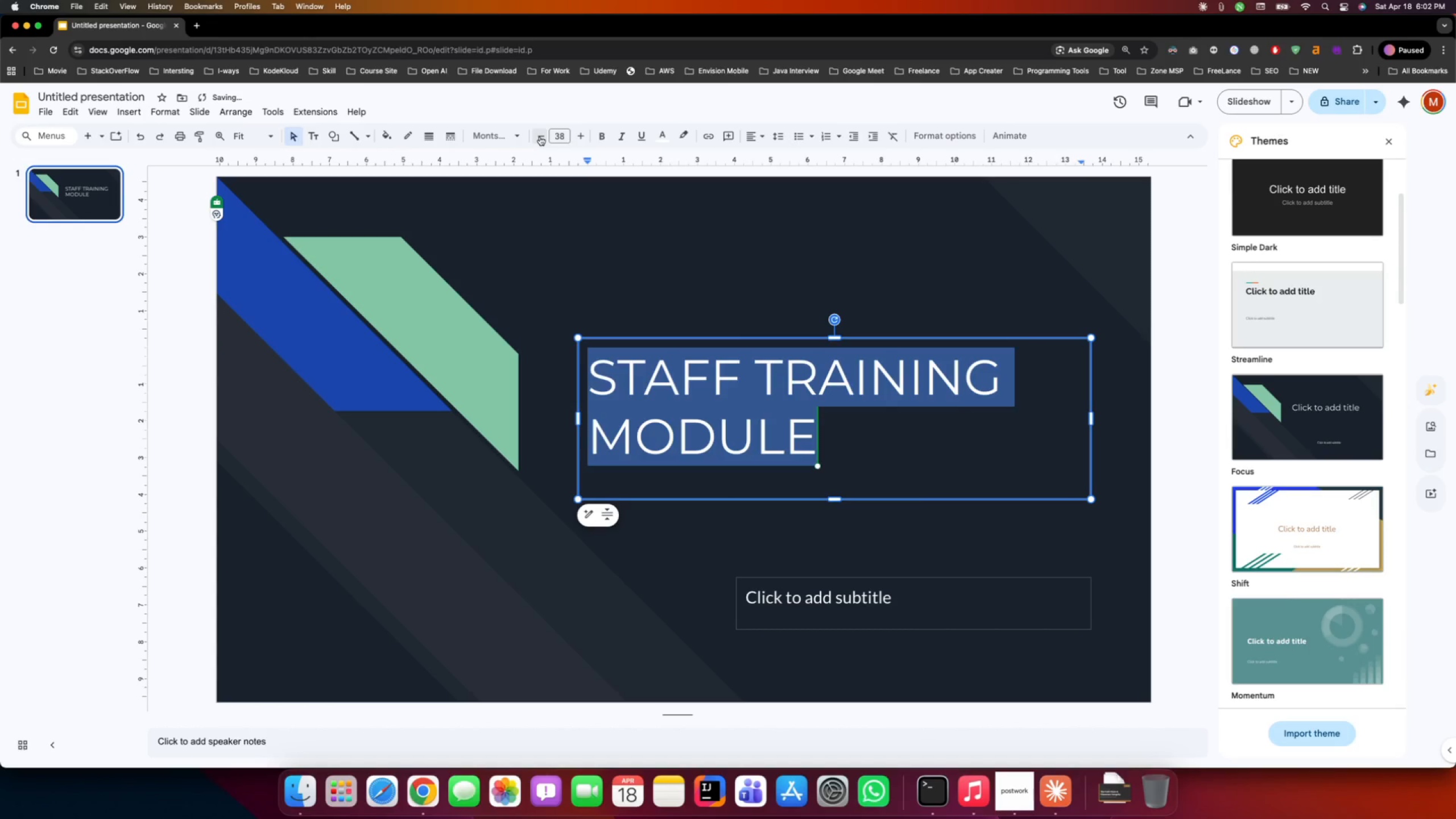 
triple_click([540, 136])
 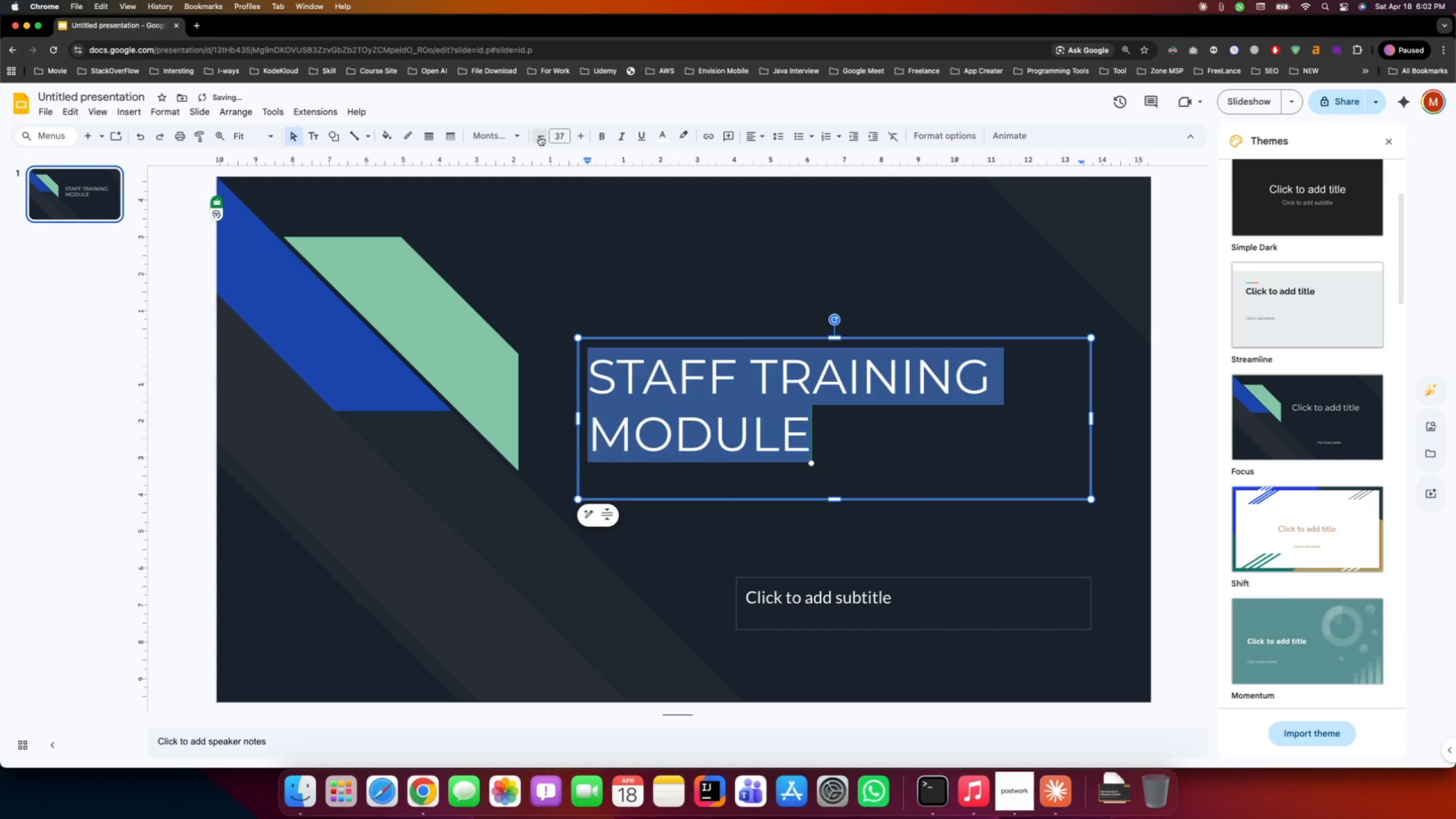 
triple_click([540, 136])
 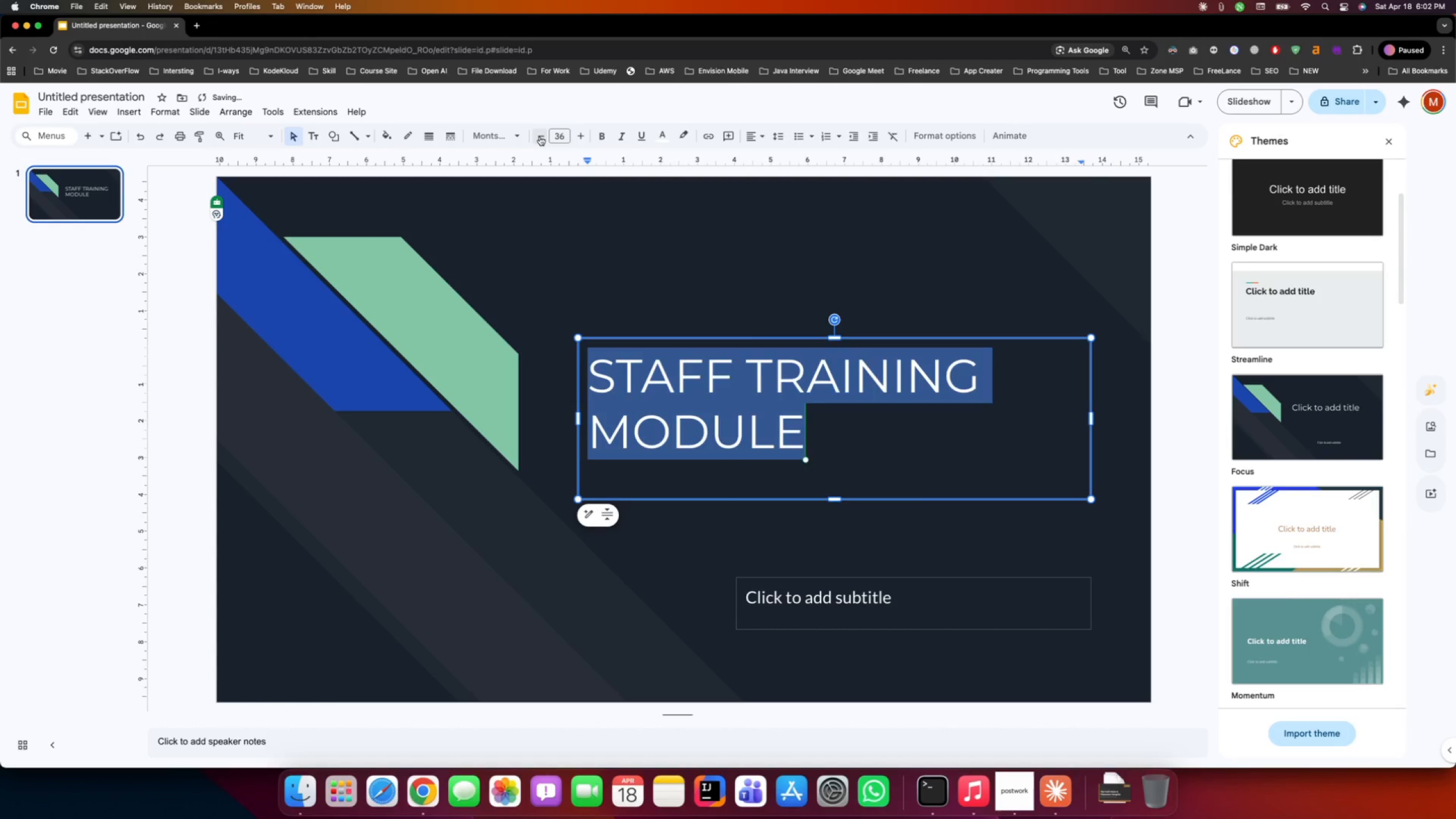 
triple_click([540, 136])
 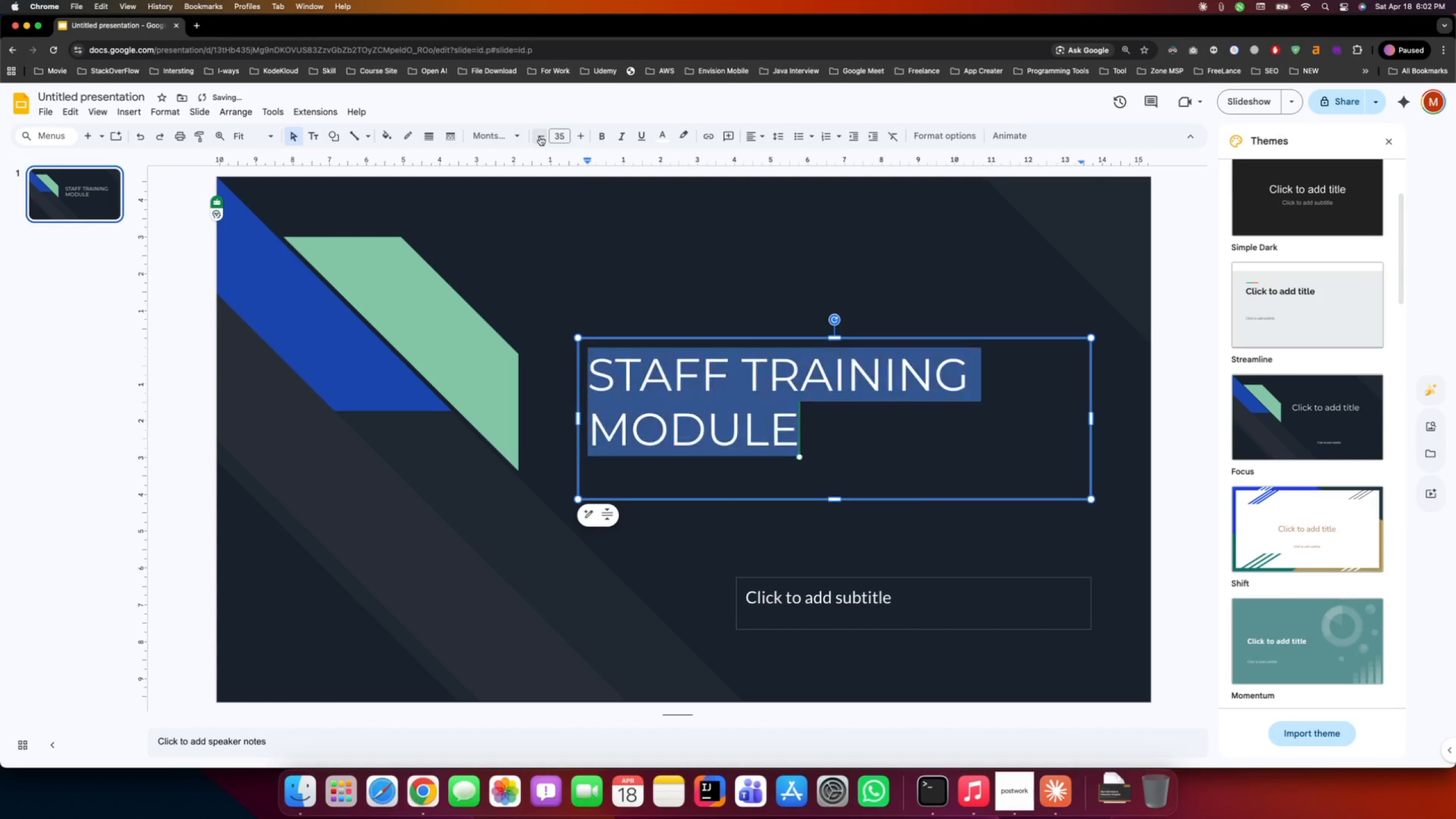 
triple_click([540, 136])
 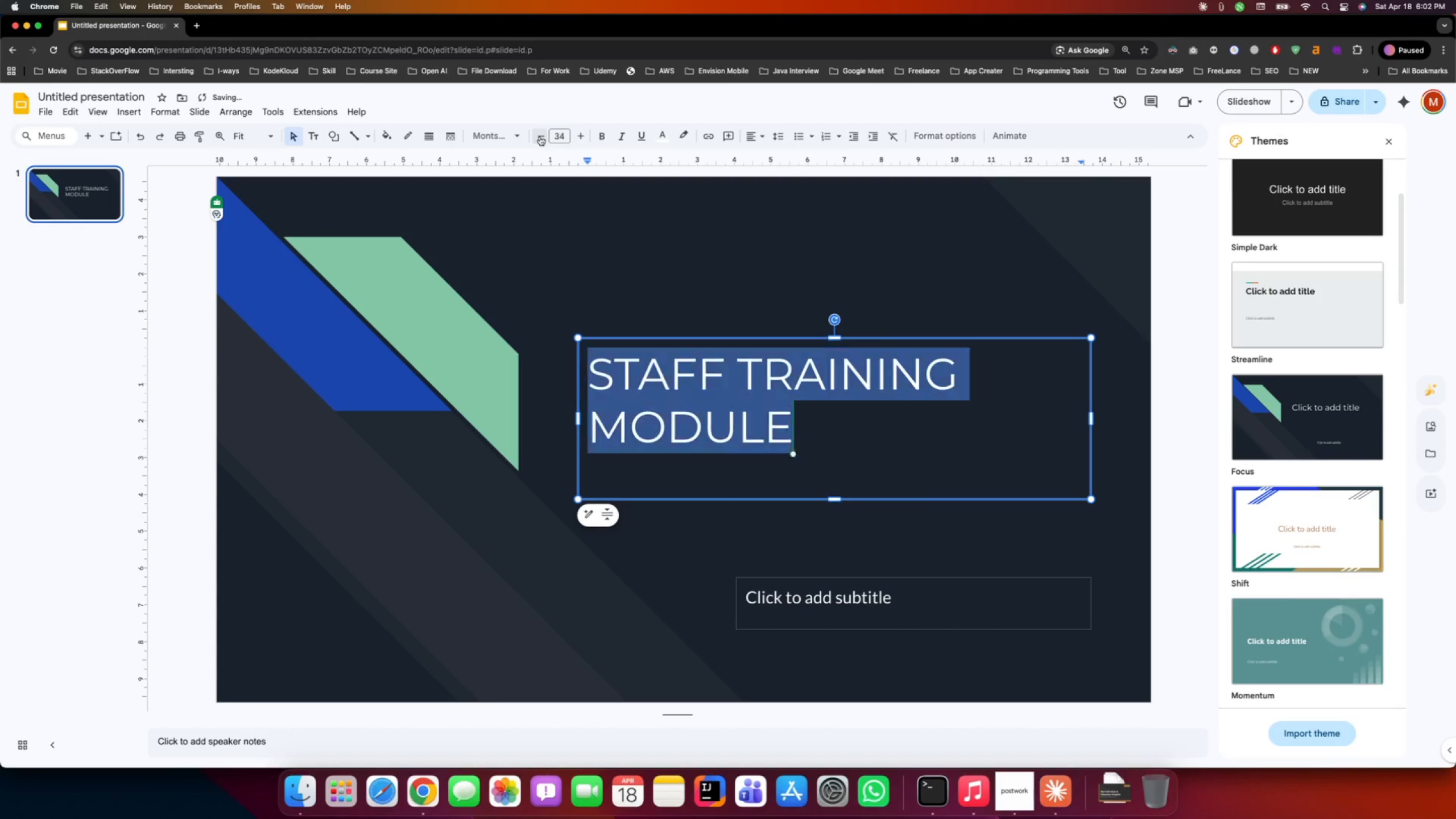 
triple_click([540, 136])
 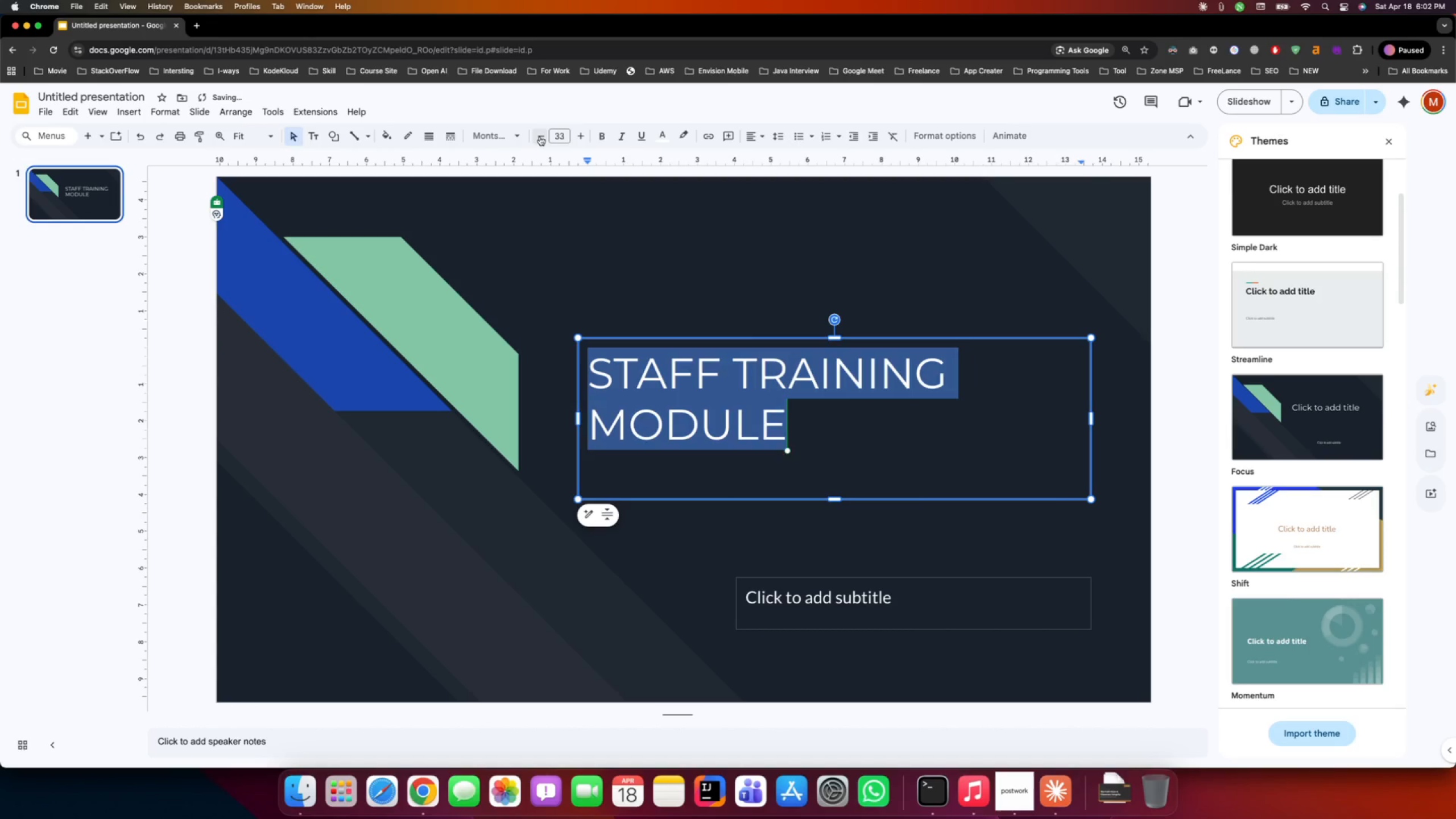 
triple_click([540, 136])
 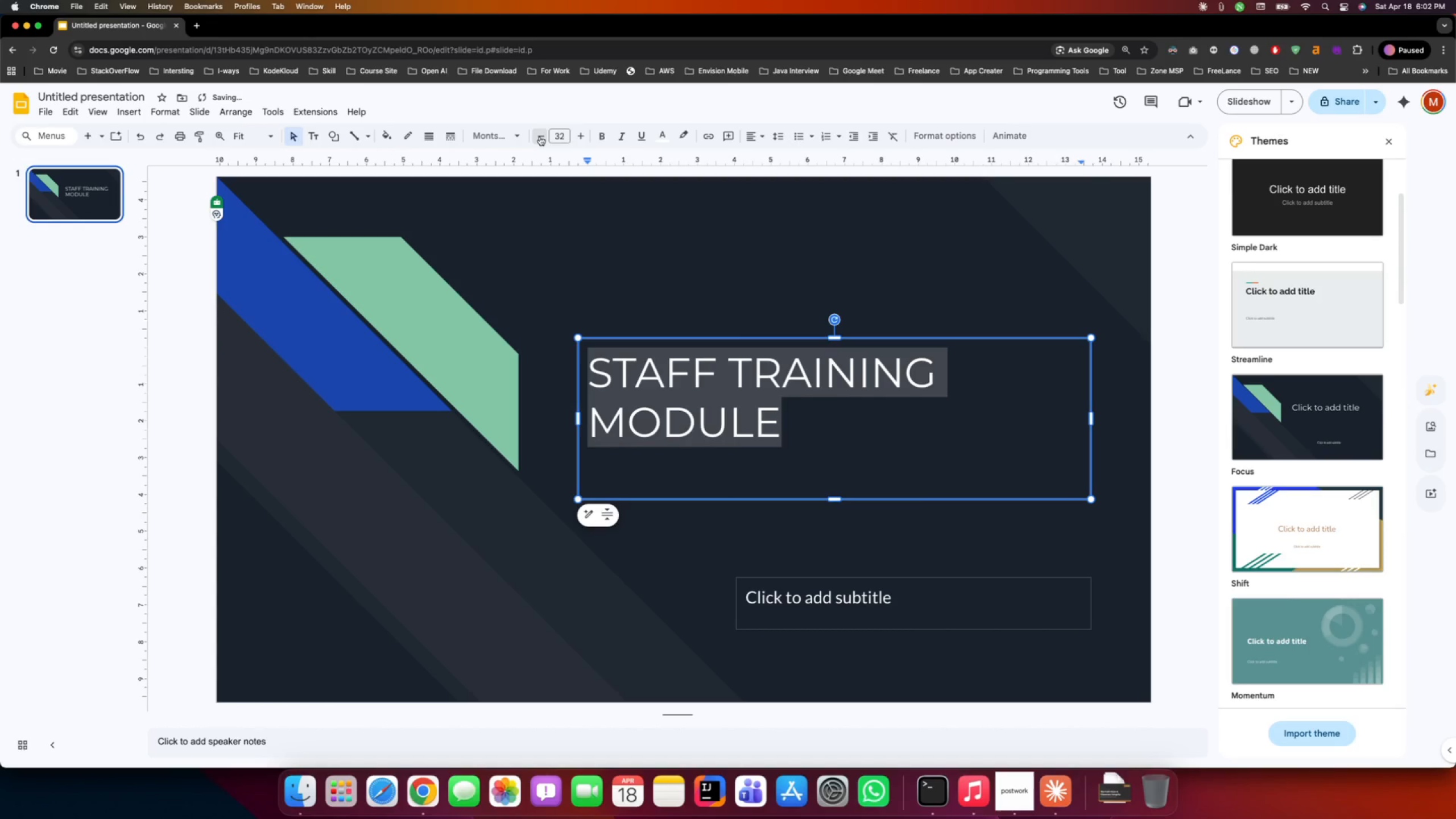 
triple_click([540, 136])
 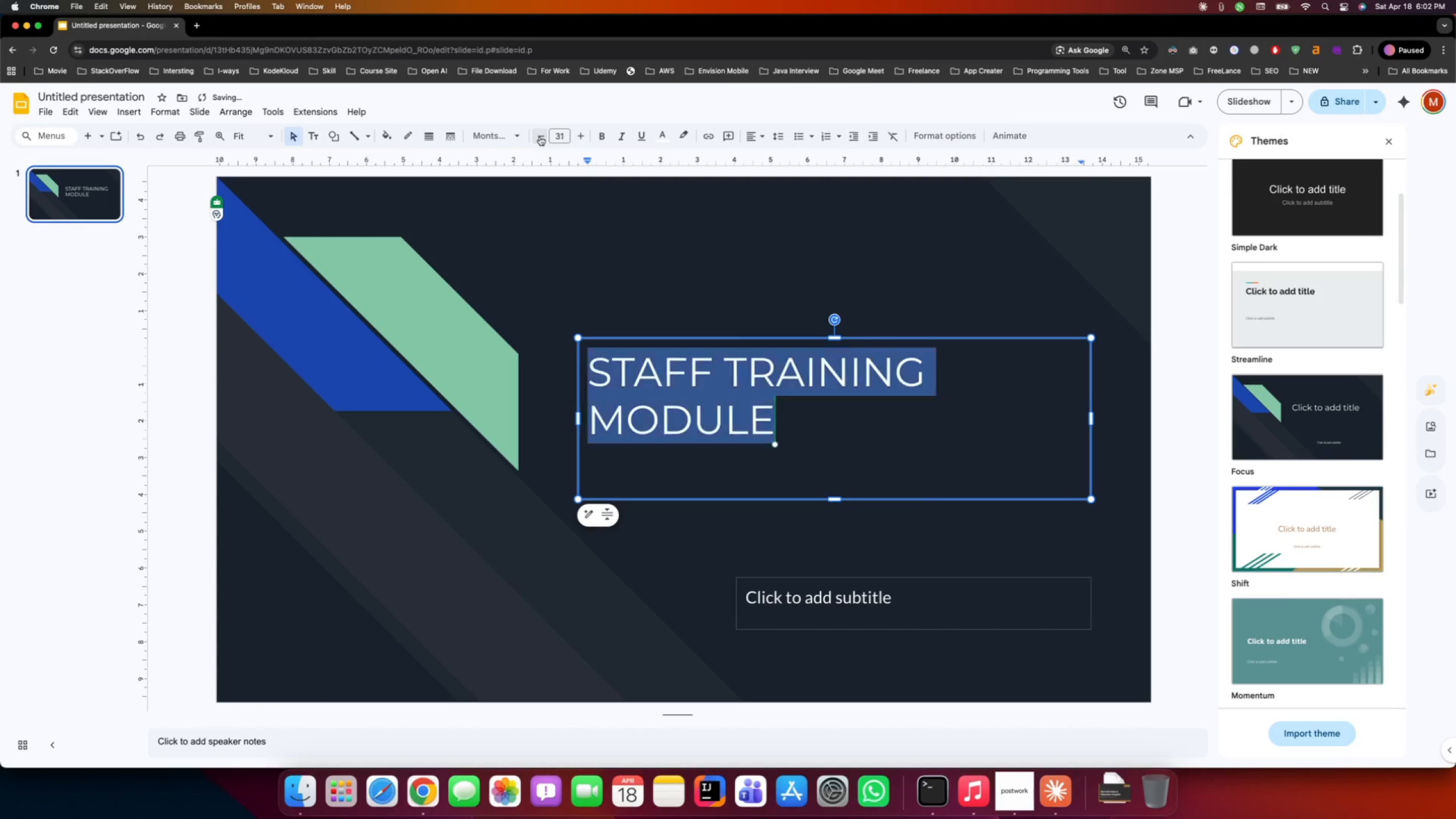 
triple_click([540, 136])
 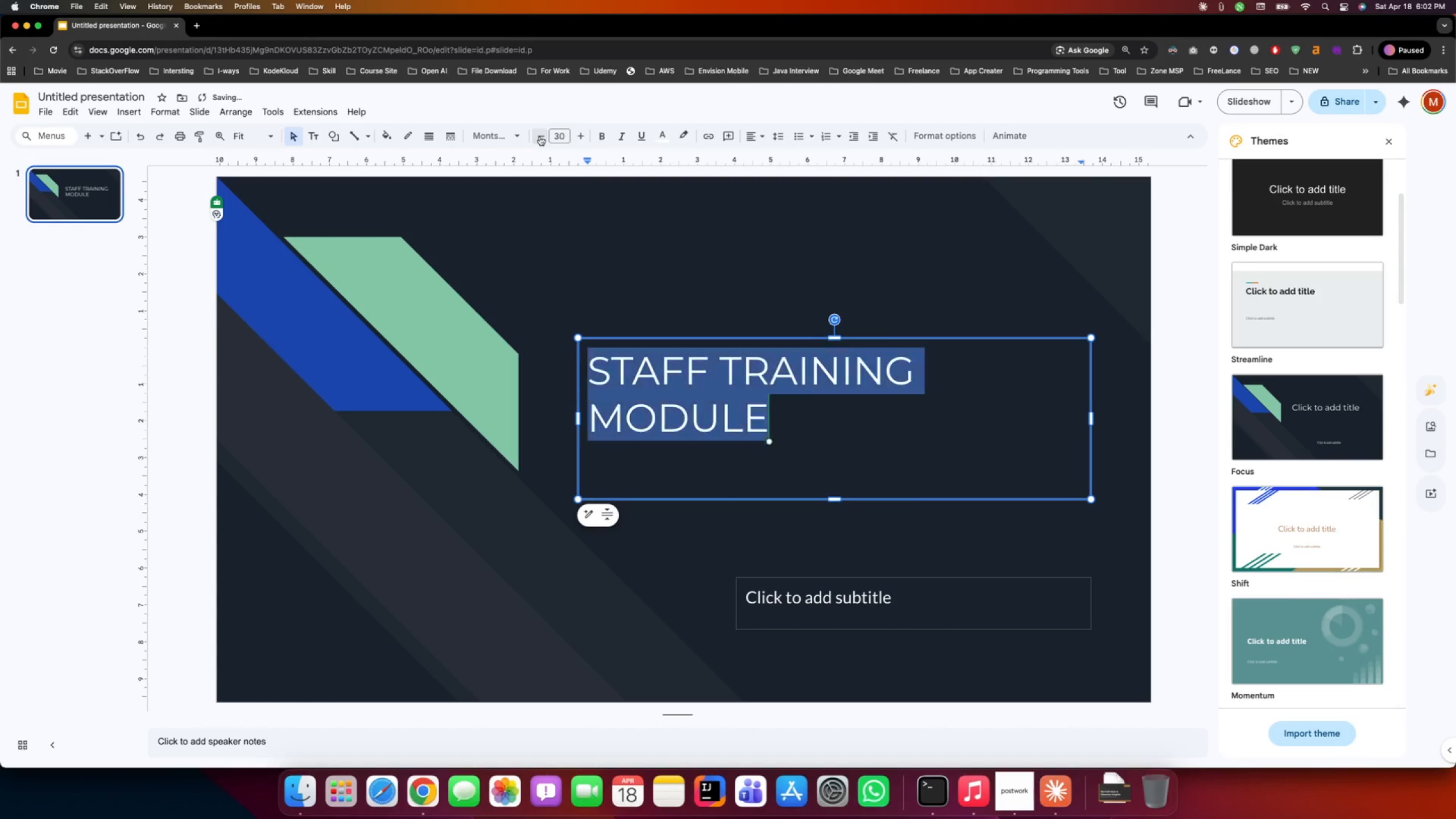 
triple_click([540, 136])
 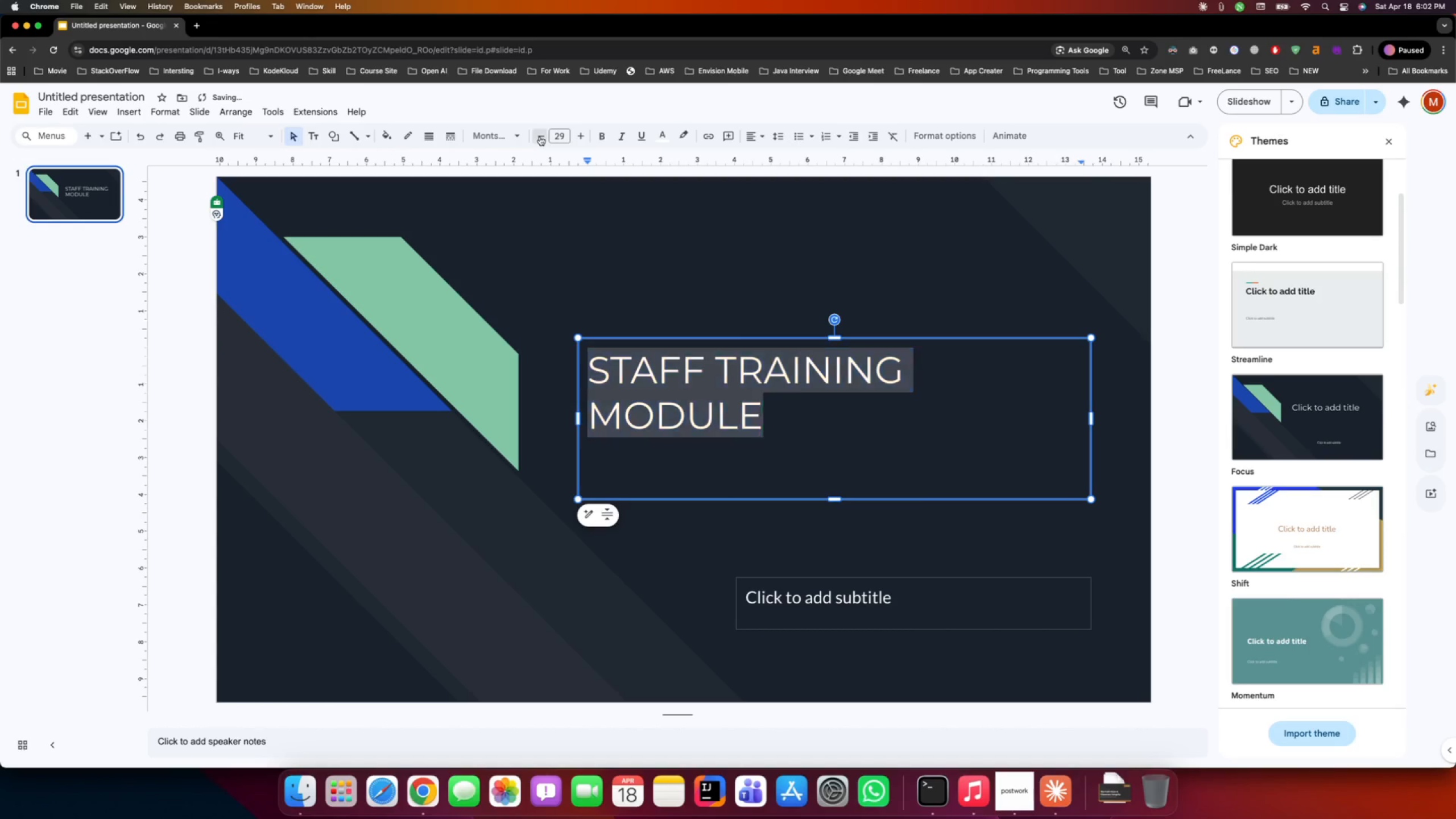 
triple_click([540, 136])
 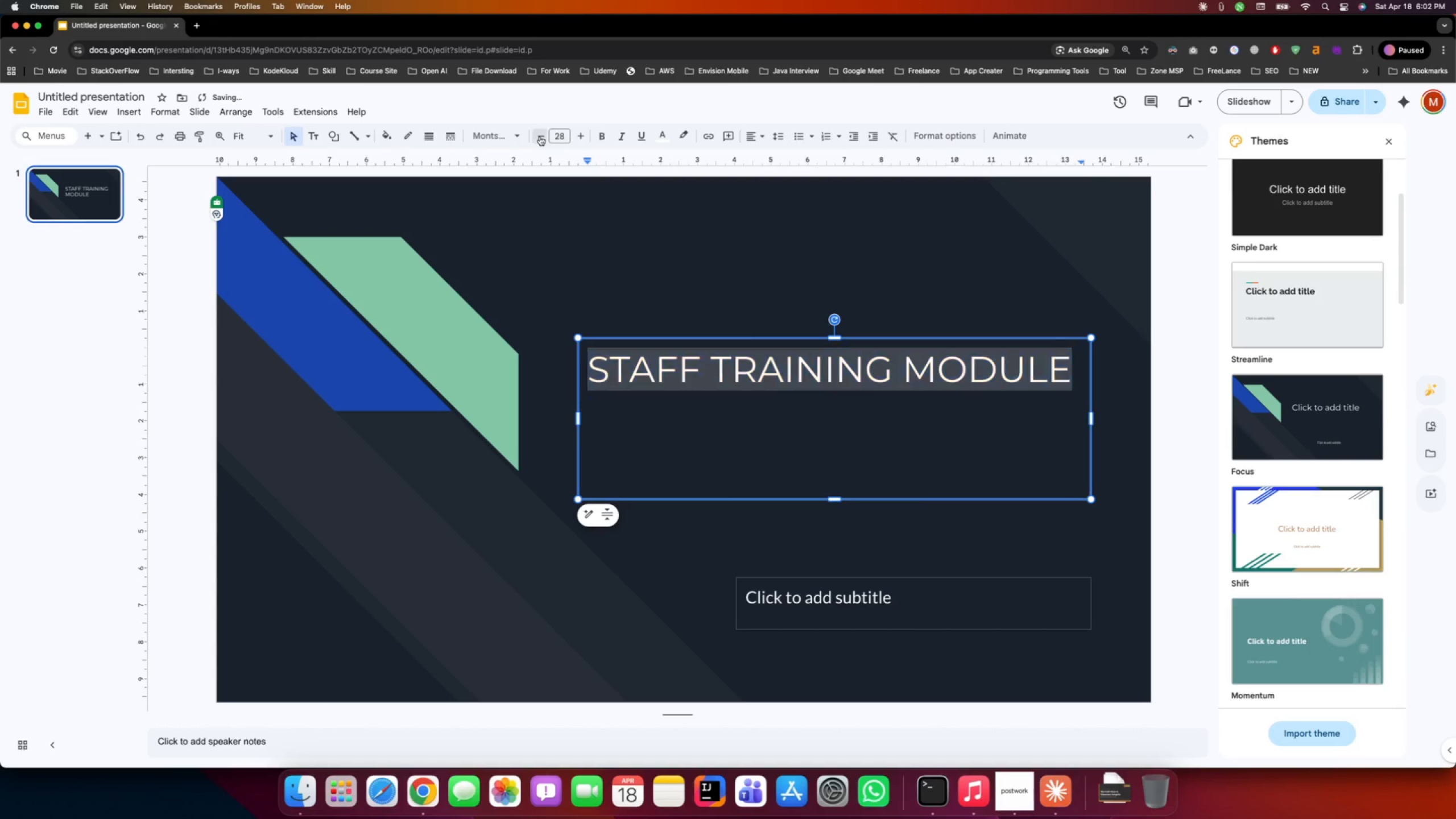 
triple_click([540, 136])
 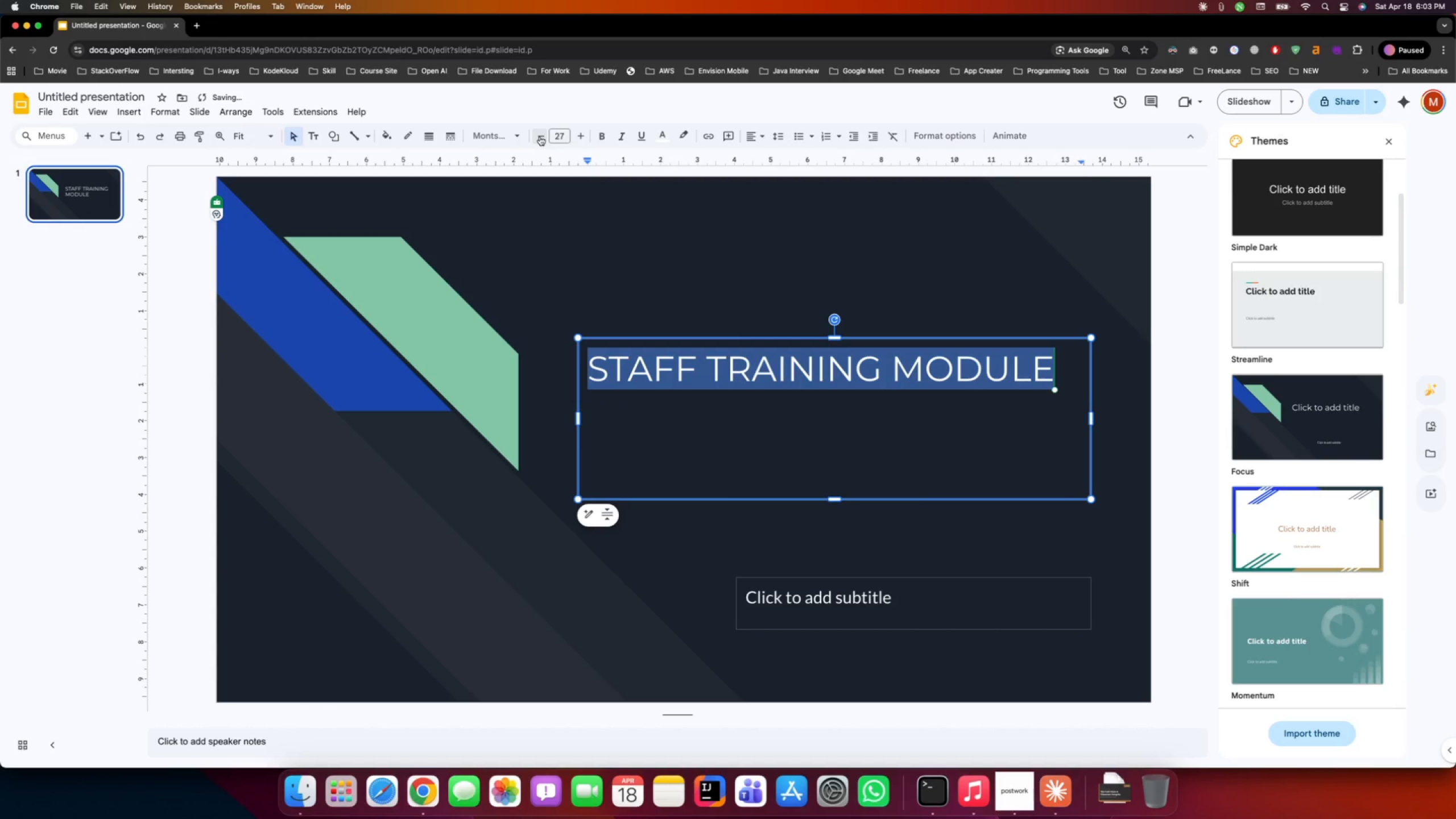 
left_click([540, 136])
 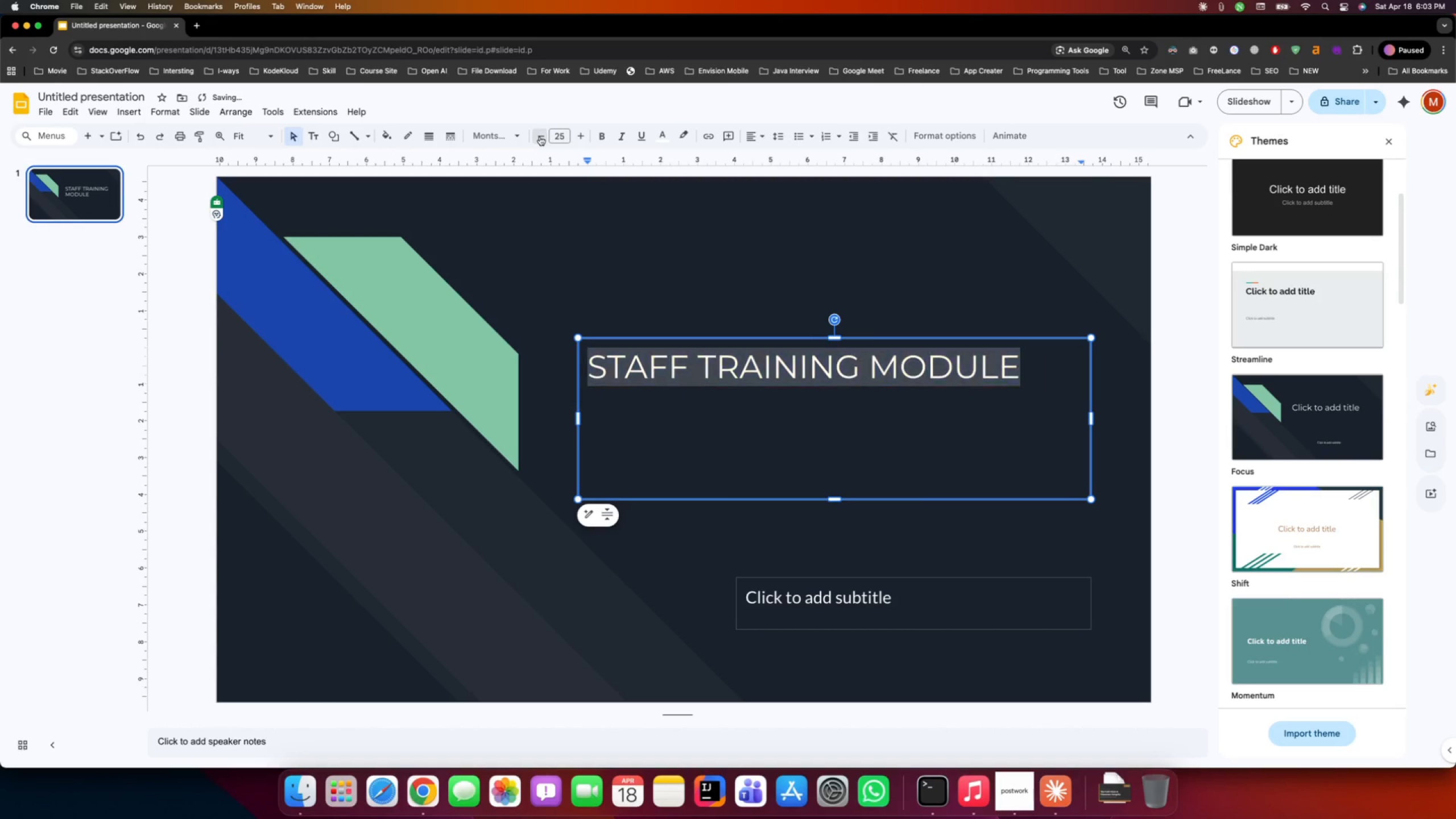 
double_click([540, 136])
 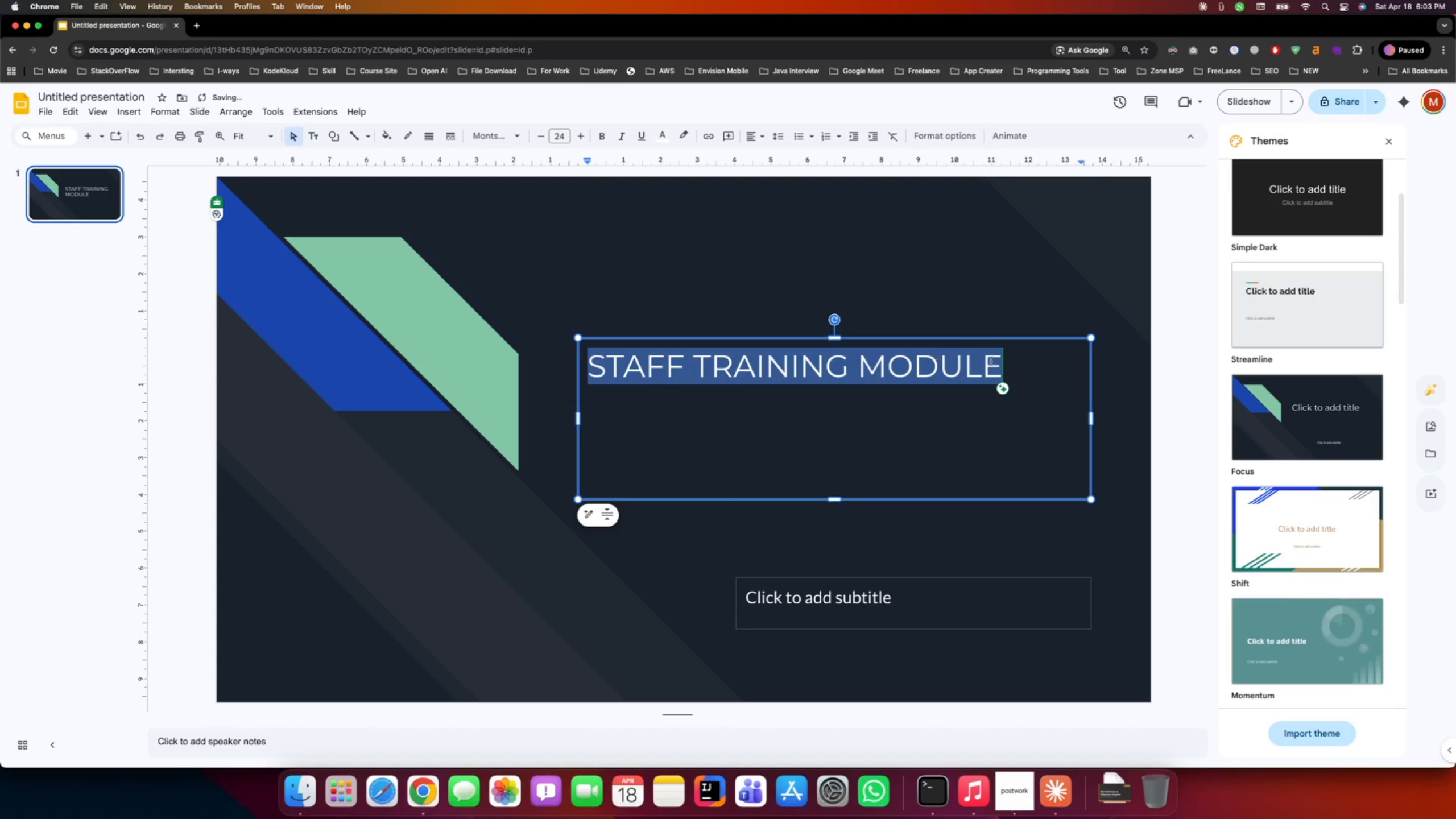 
left_click([1029, 361])
 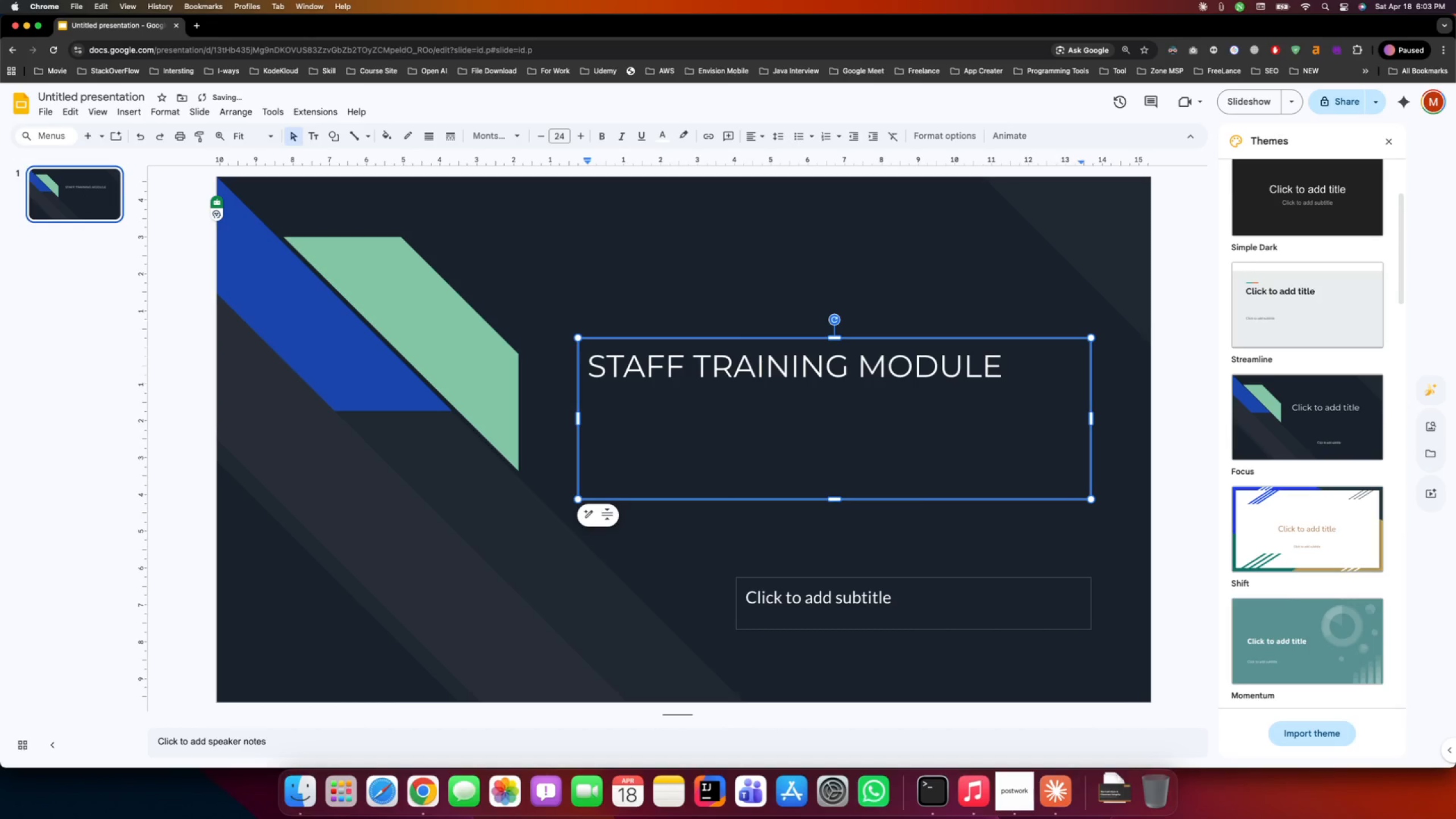 
key(Enter)
 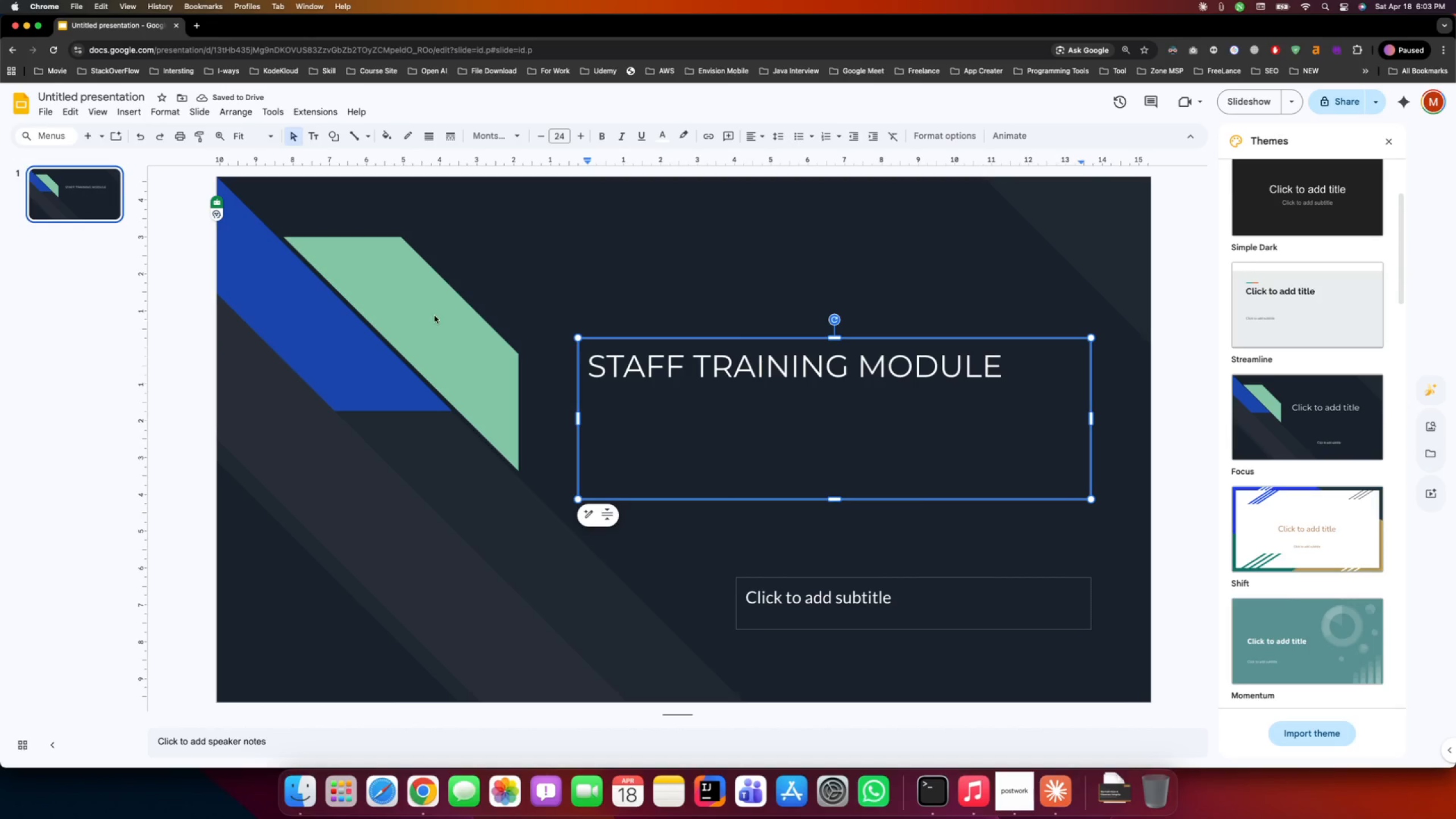 
type(The cold )
 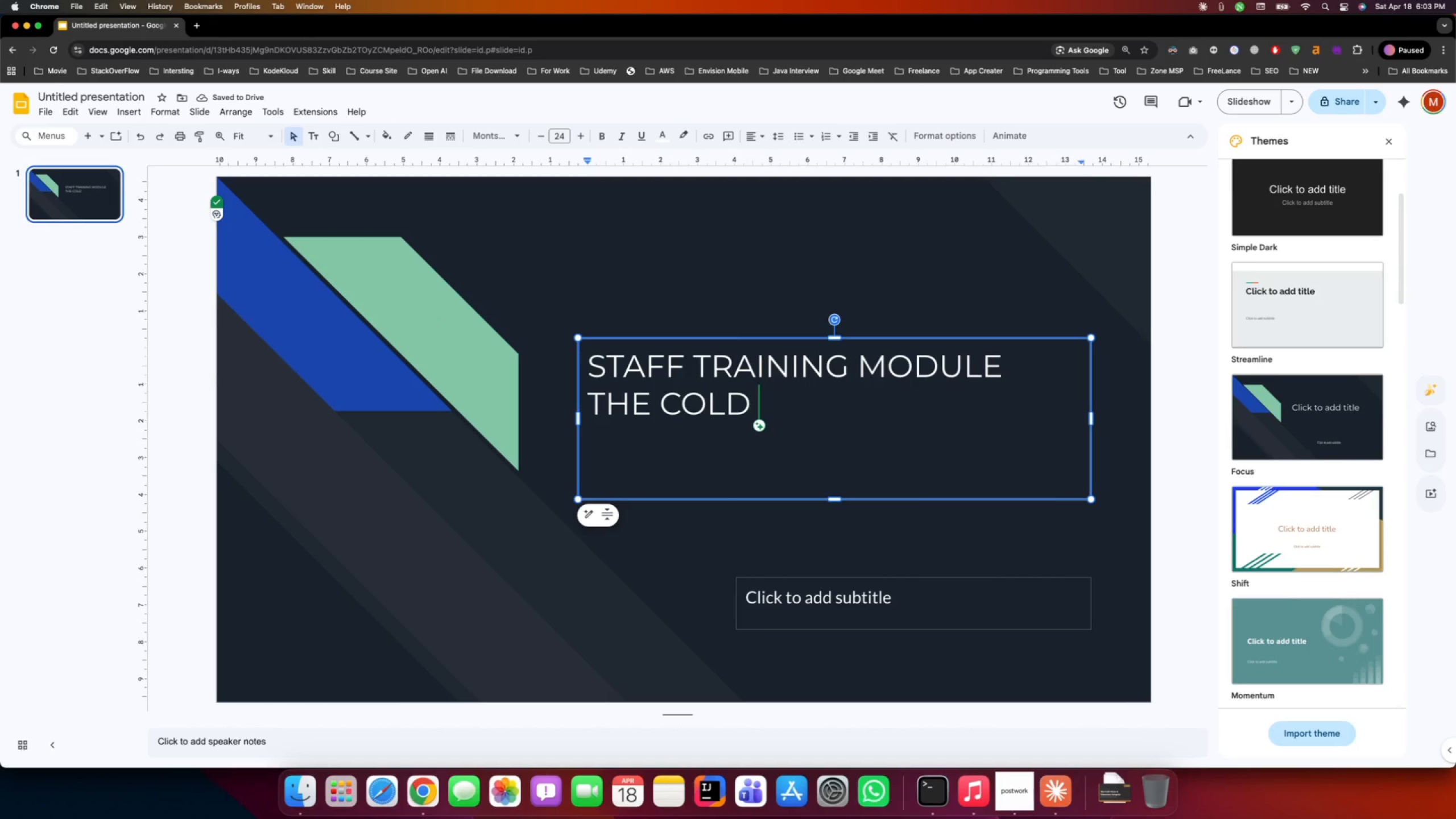 
type(chain and glass )
key(Backspace)
type(ware intergrity)
 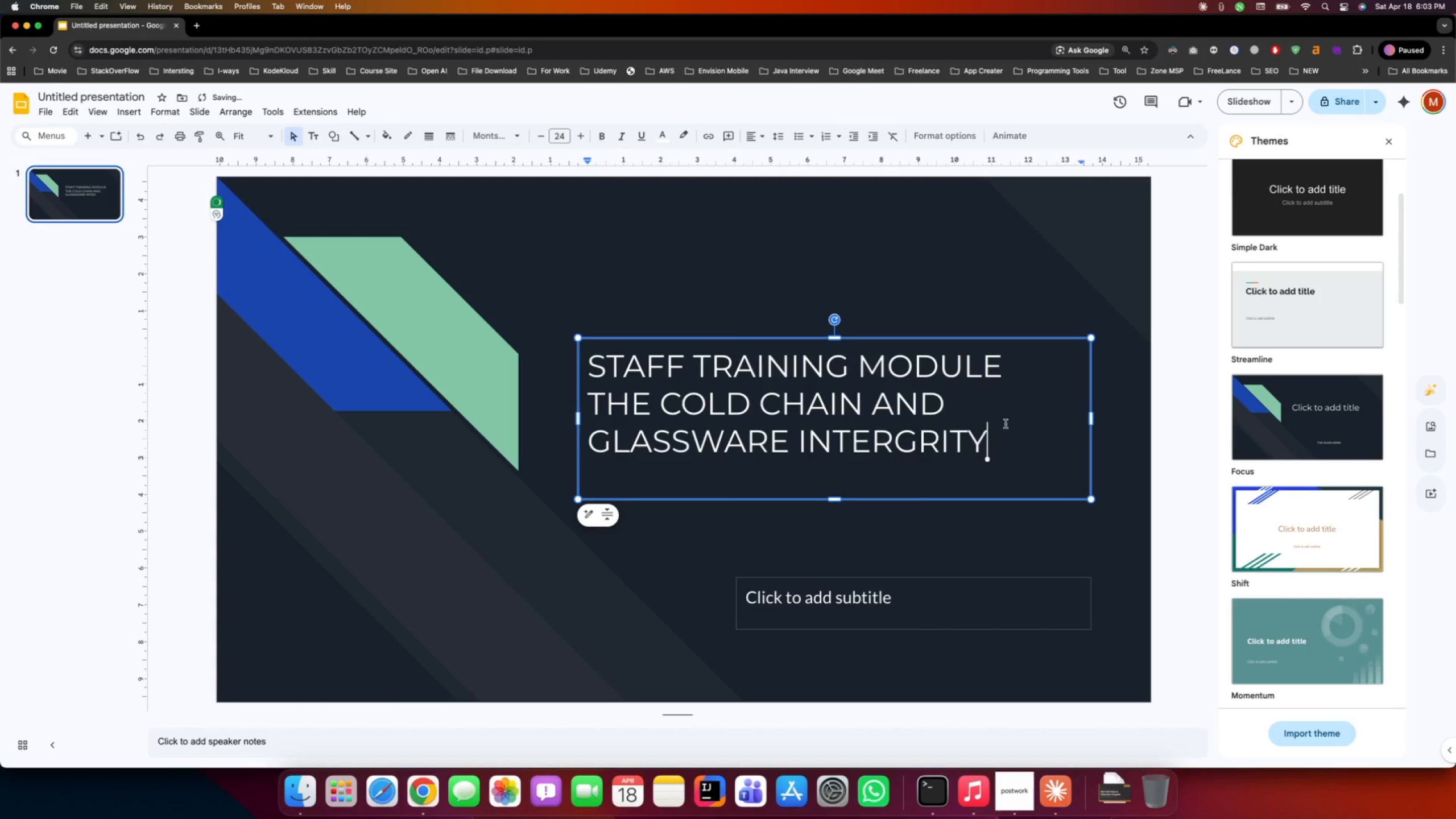 
left_click_drag(start_coordinate=[1015, 439], to_coordinate=[593, 398])
 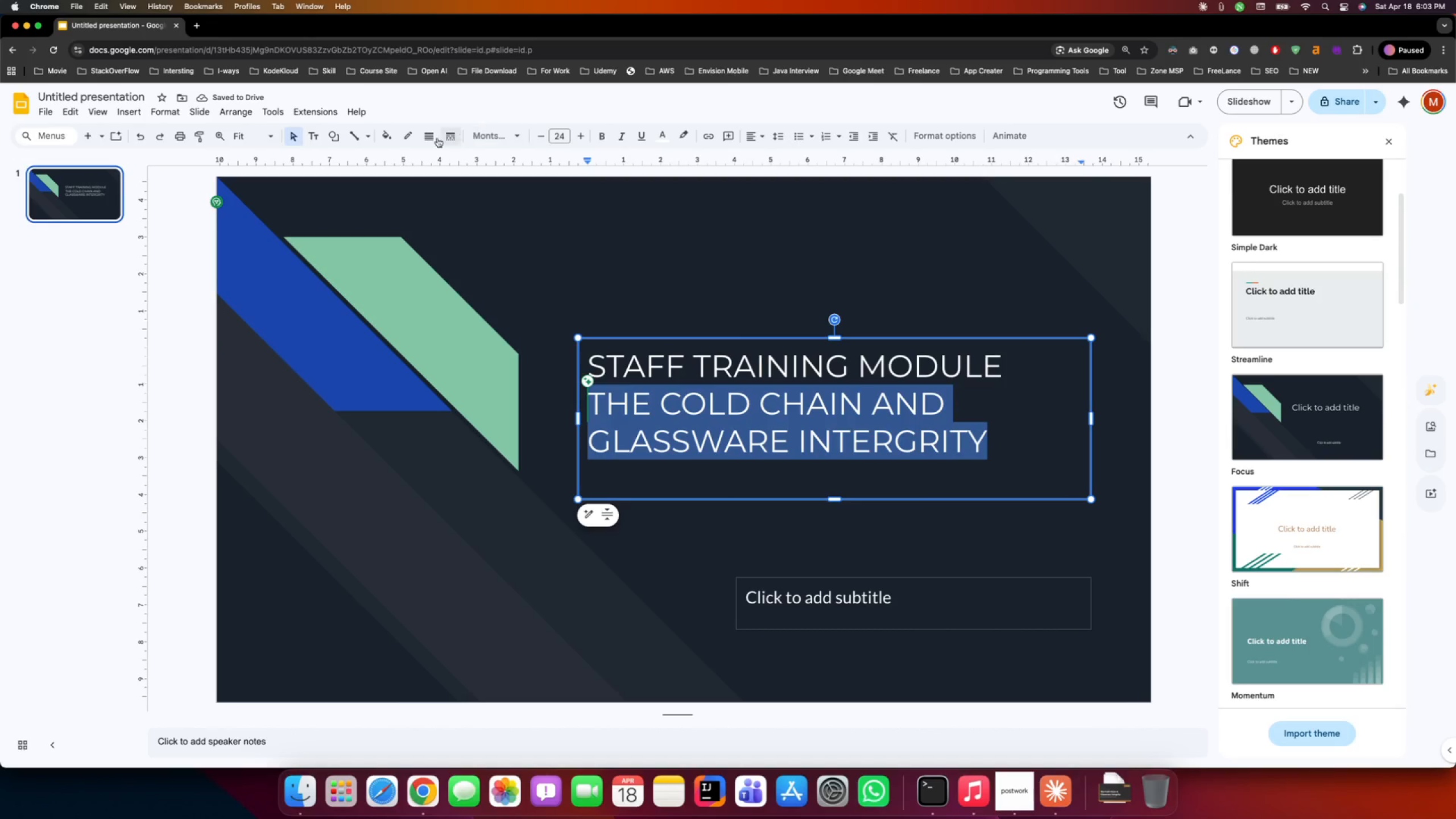 
left_click([262, 138])
 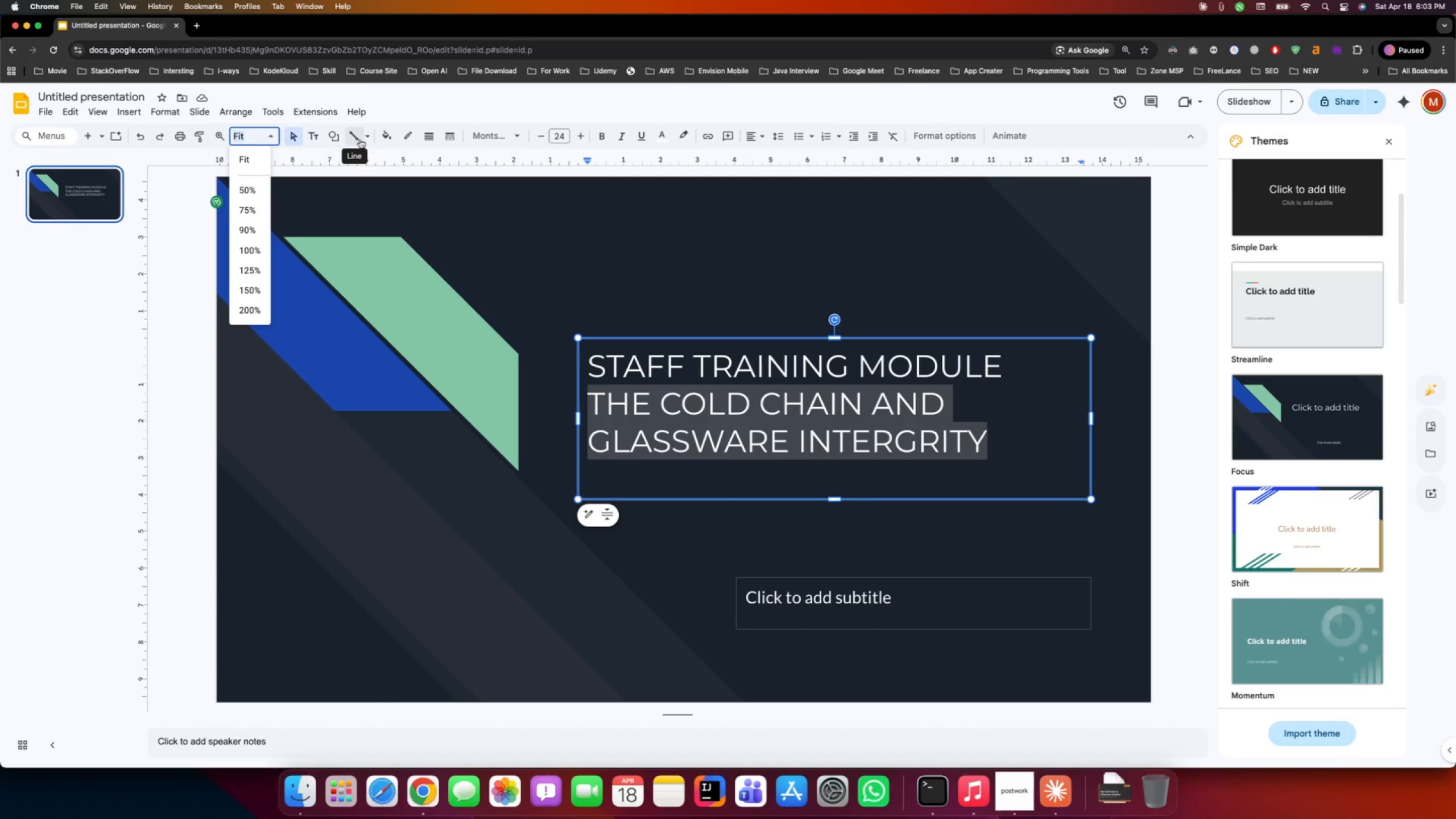 
wait(5.77)
 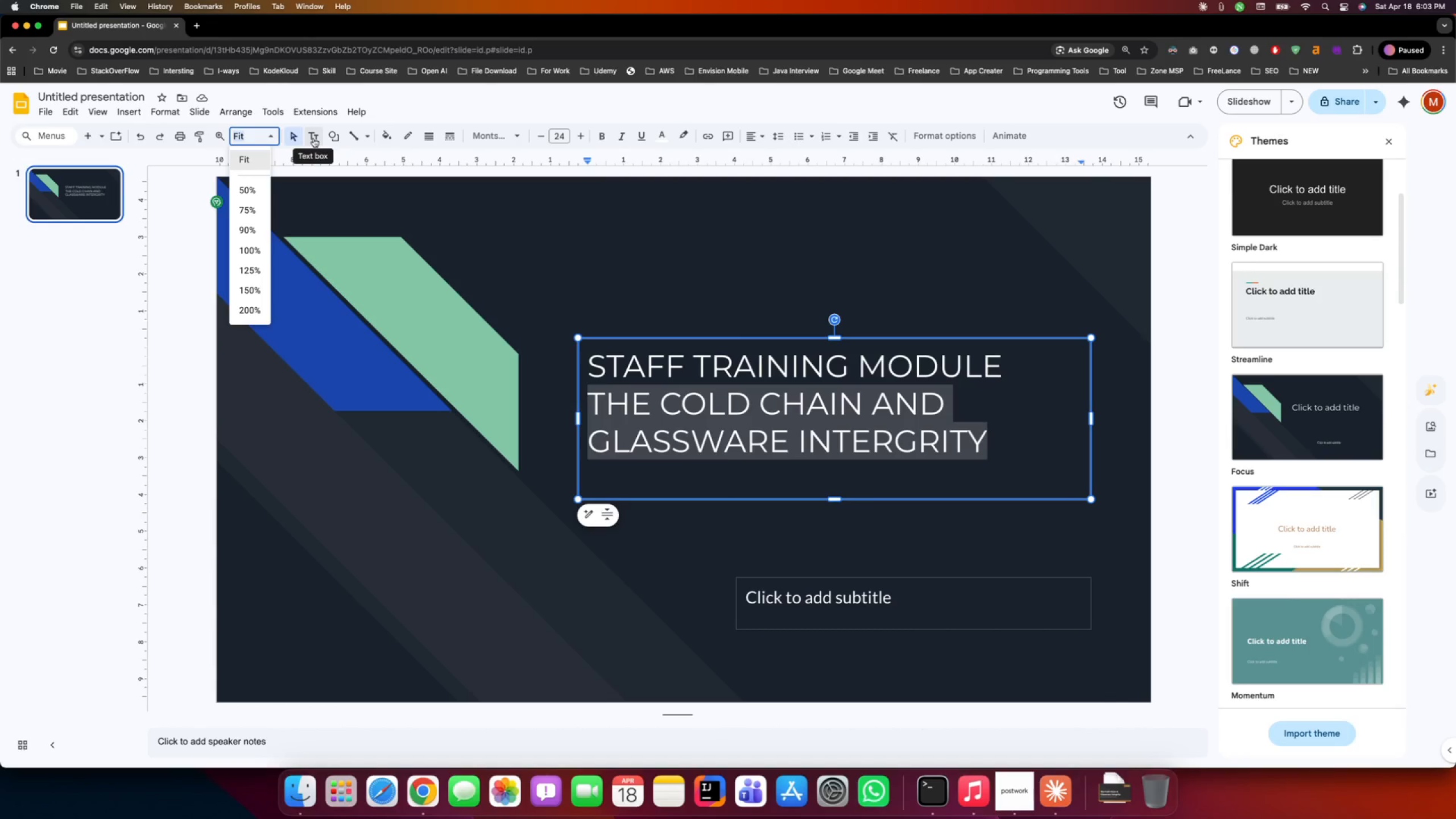 
left_click([509, 136])
 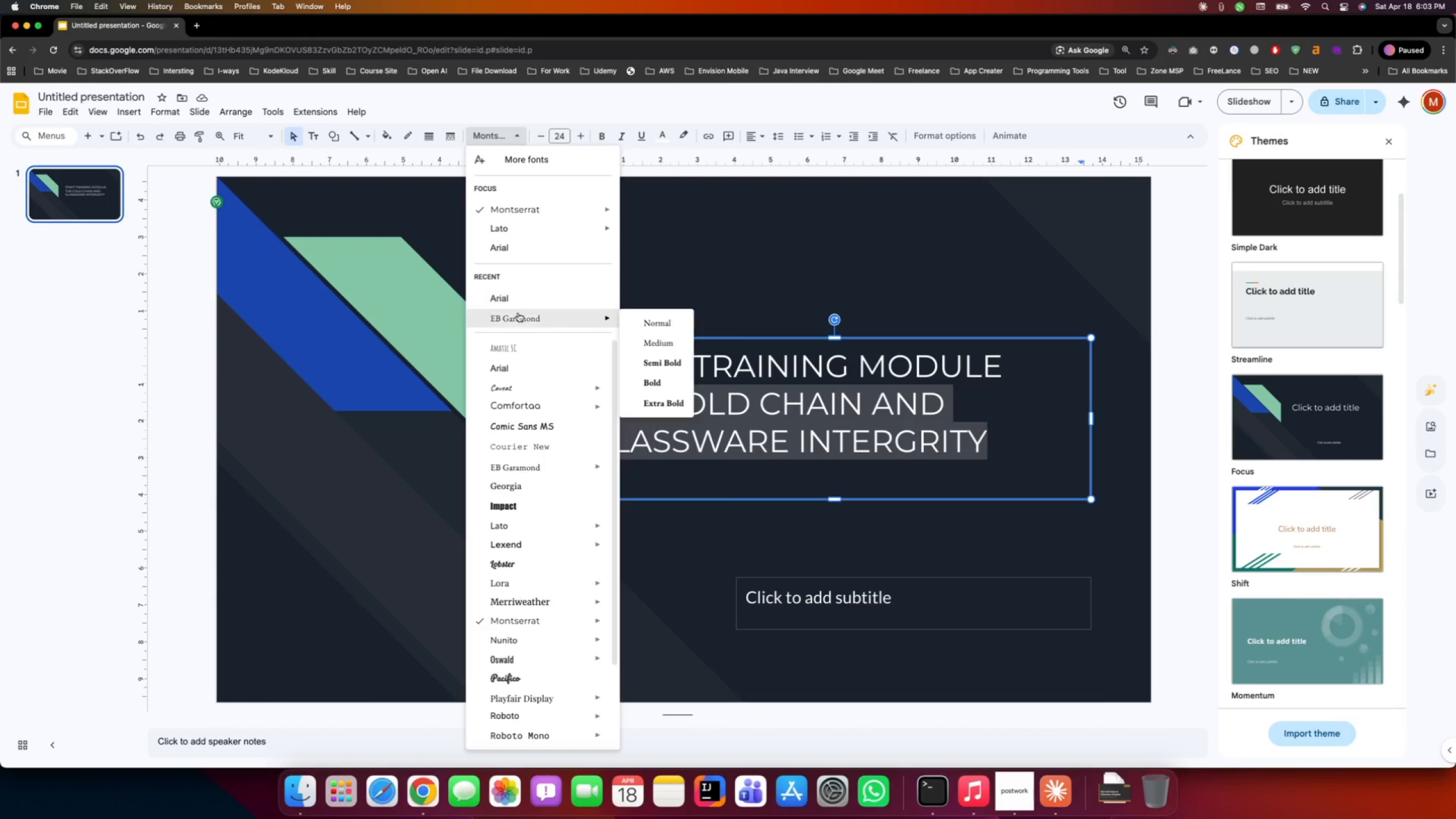 
left_click([518, 321])
 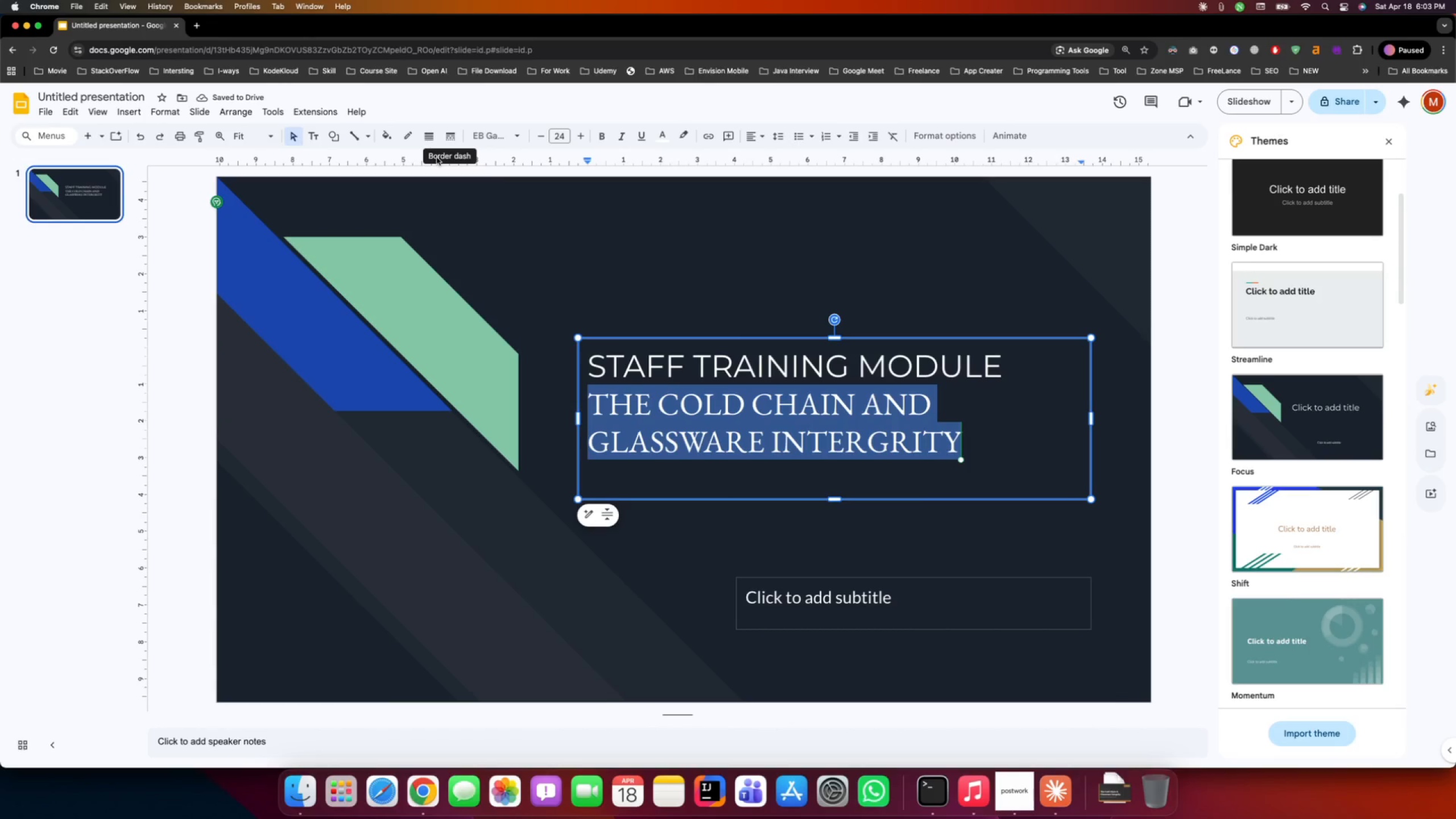 
key(CapsLock)
 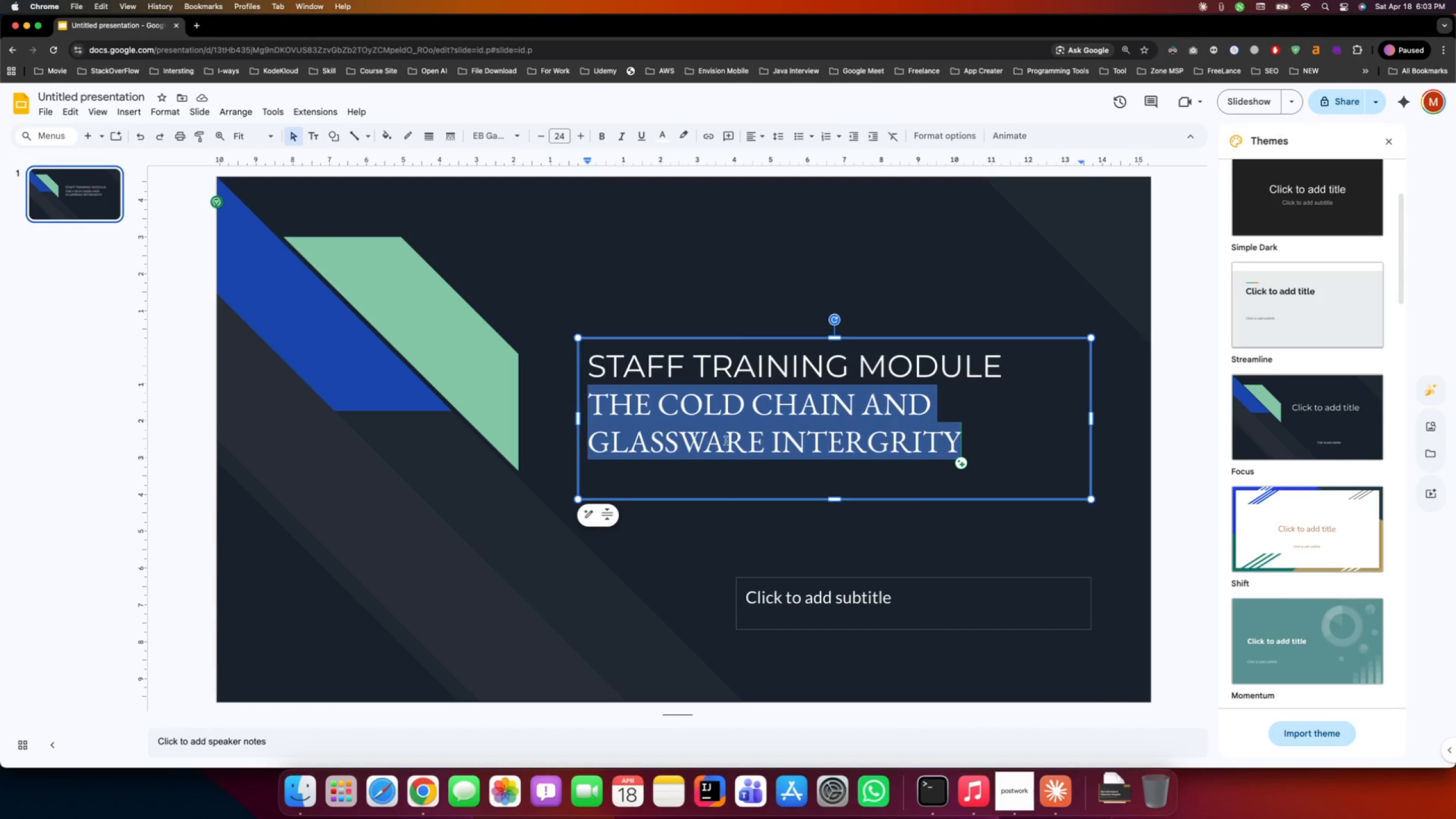 
left_click([647, 404])
 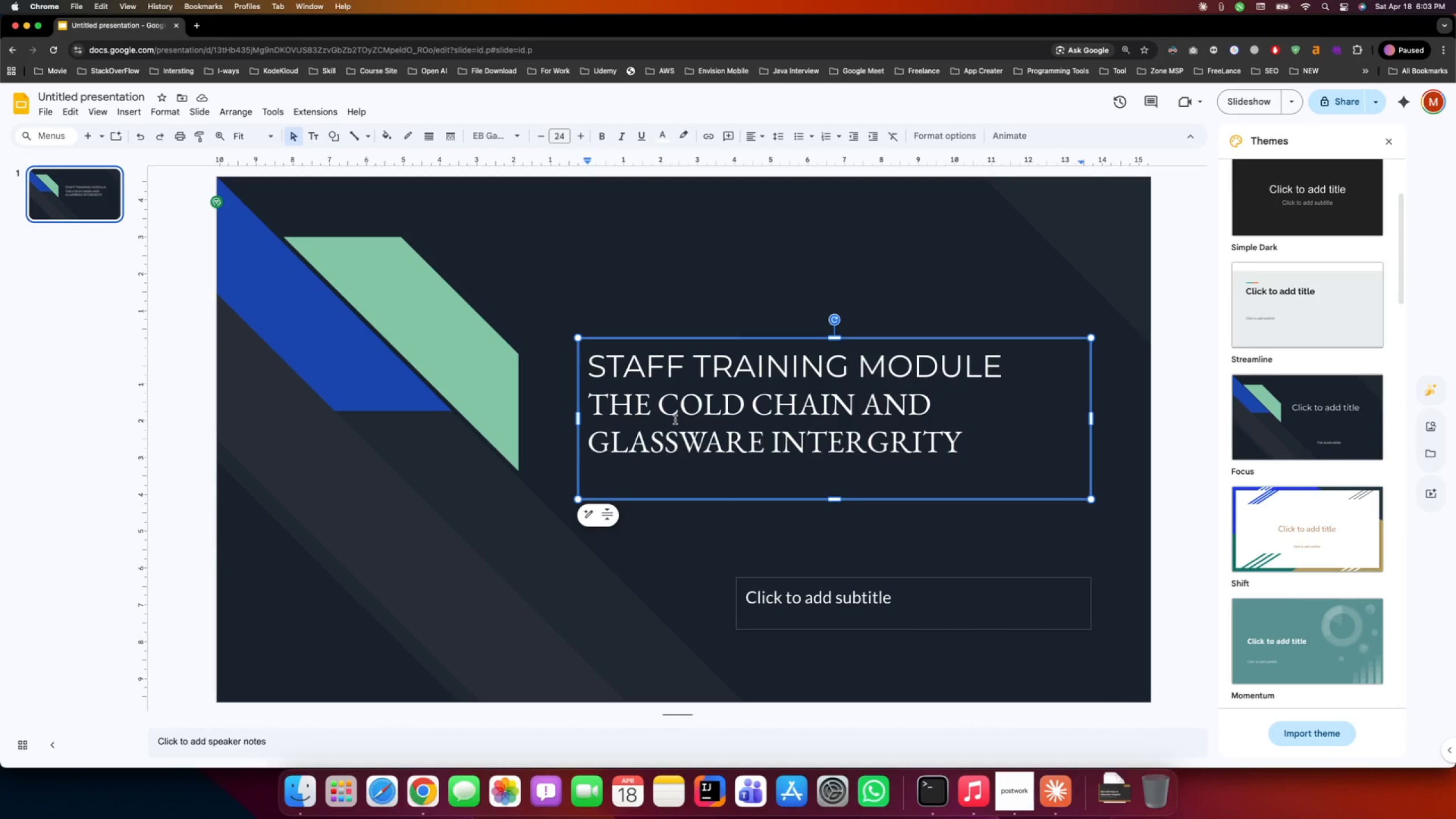 
key(Backspace)
key(Backspace)
type(TH)
 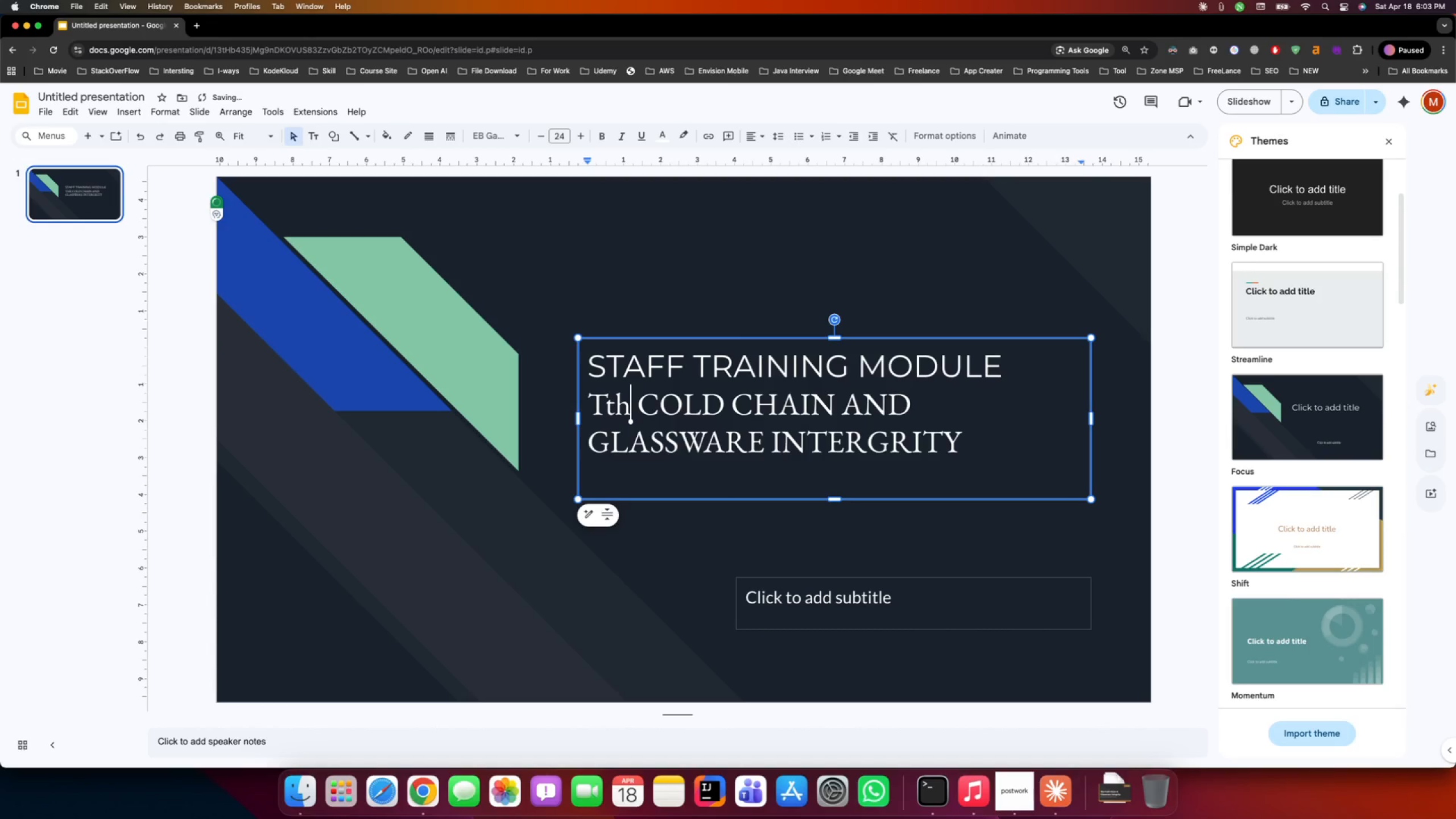 
key(ArrowRight)
 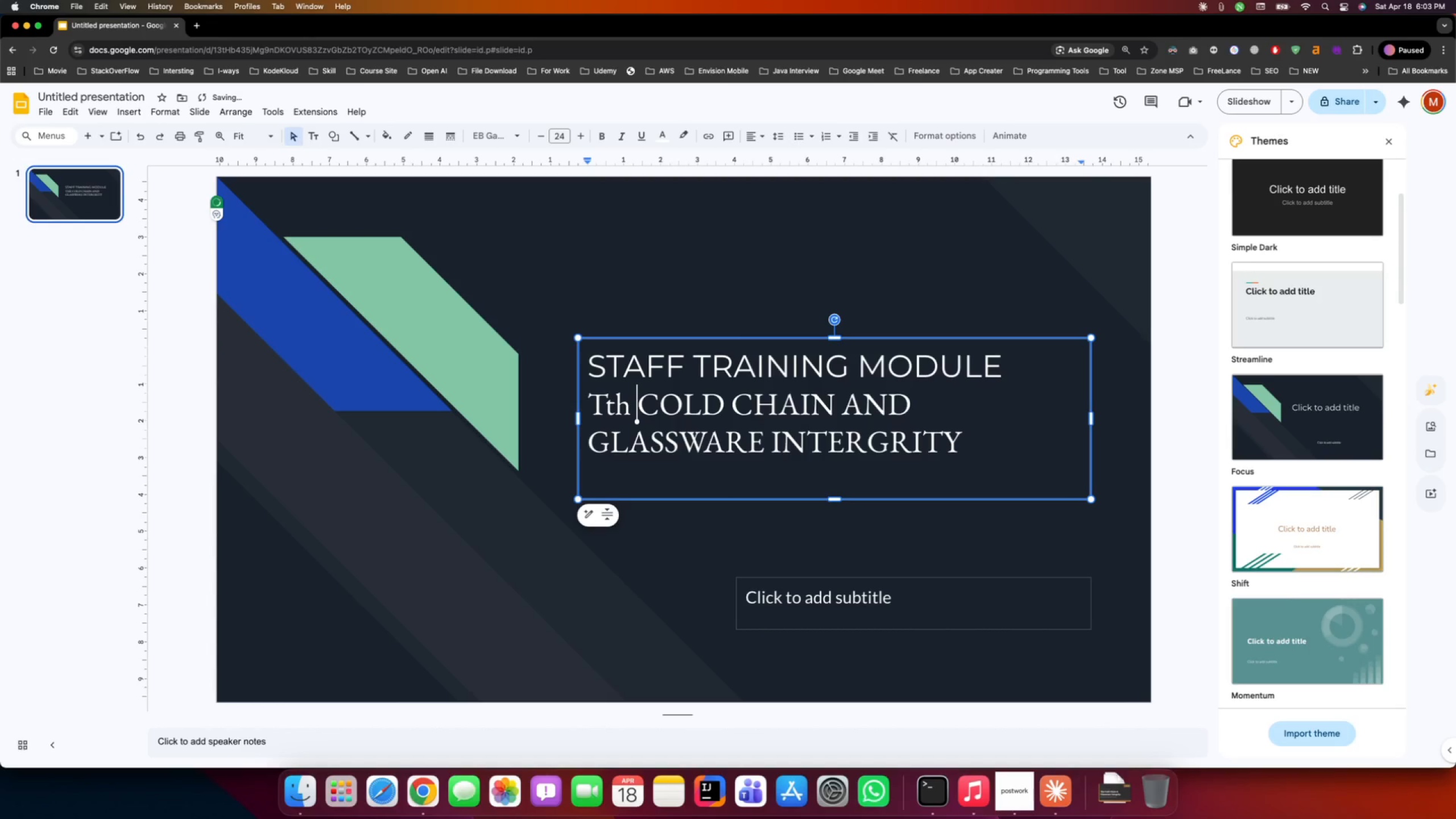 
key(ArrowLeft)
 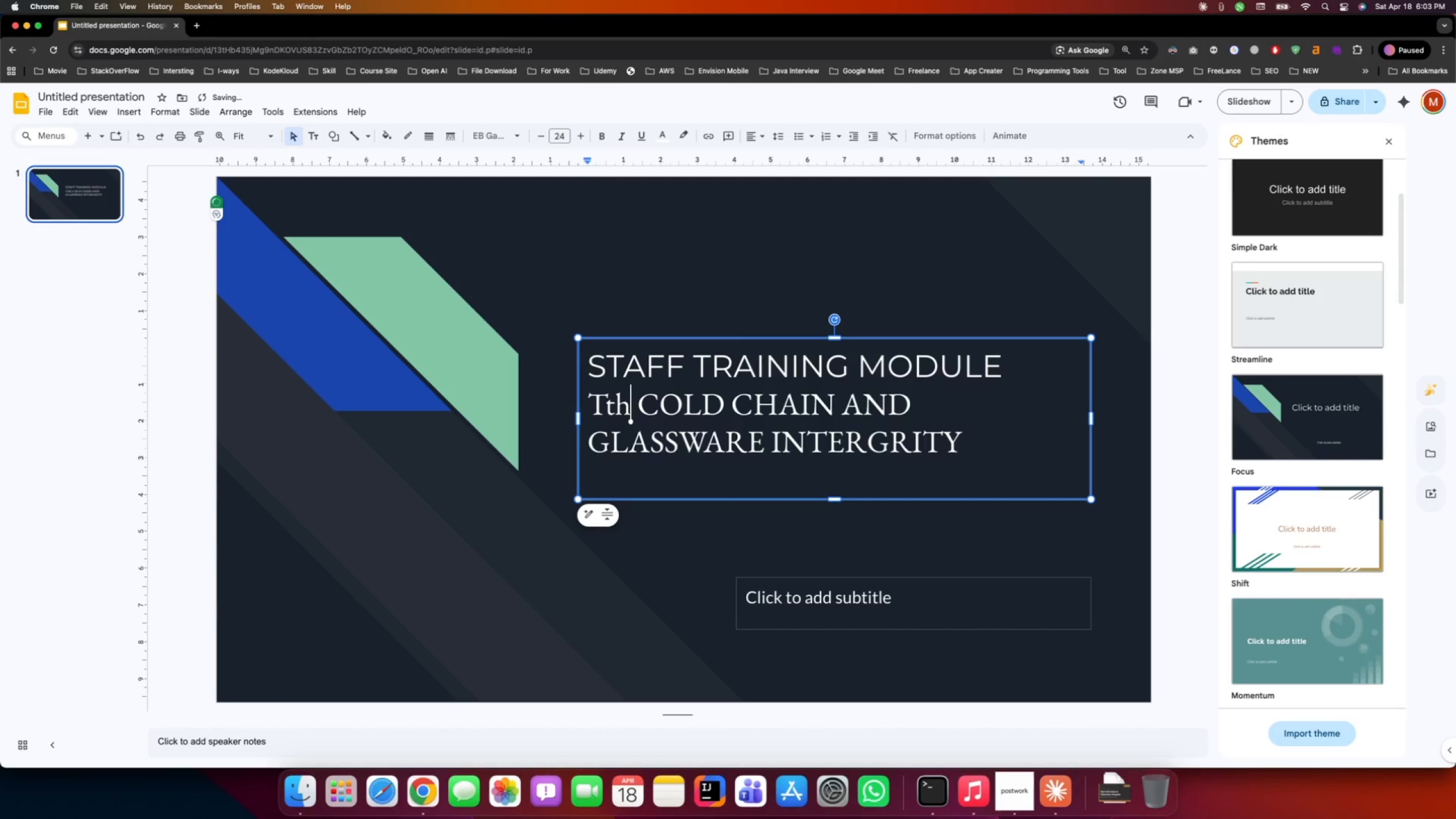 
key(Backspace)
key(Backspace)
type(HE)
 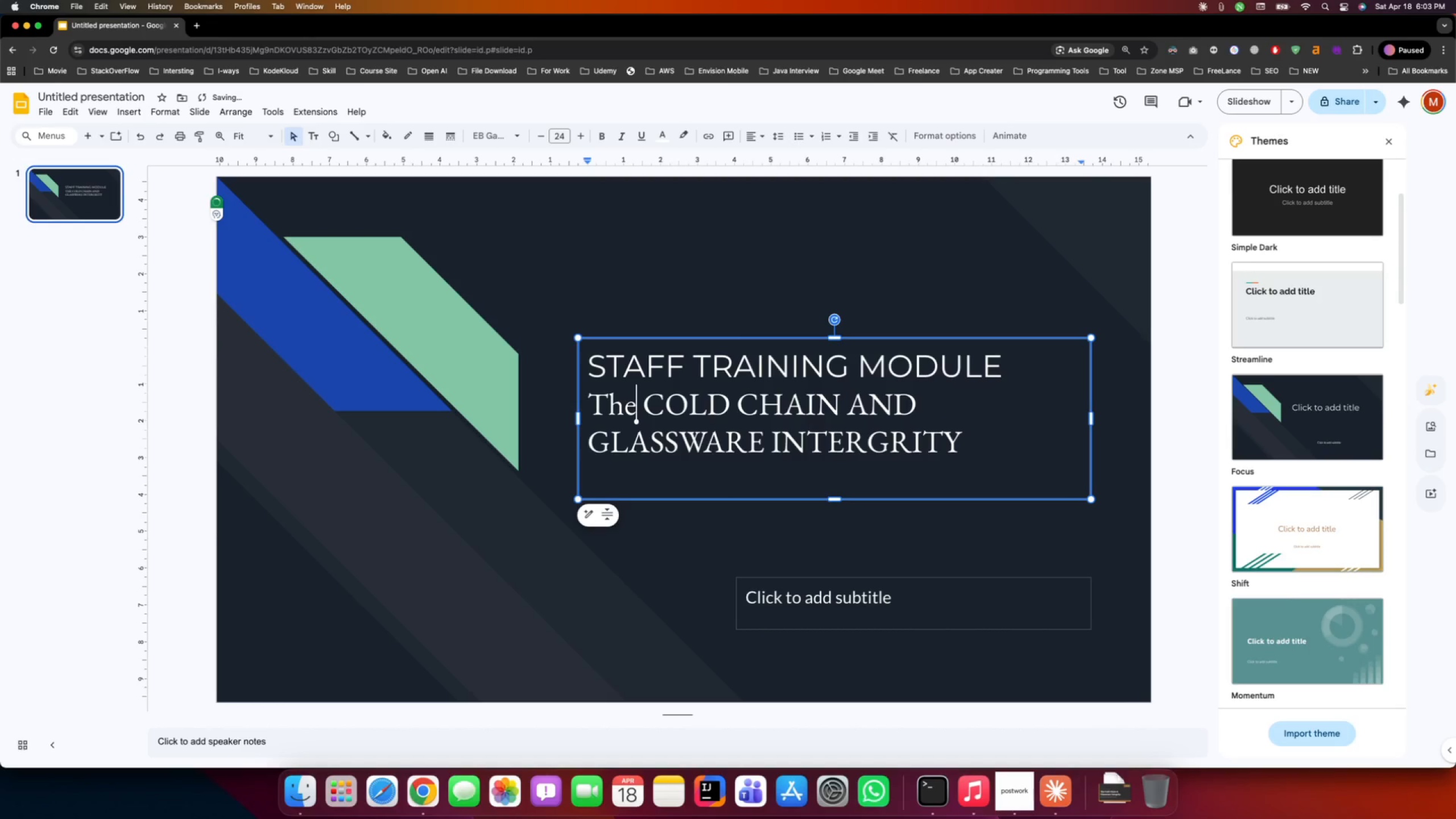 
hold_key(key=ArrowRight, duration=0.85)
 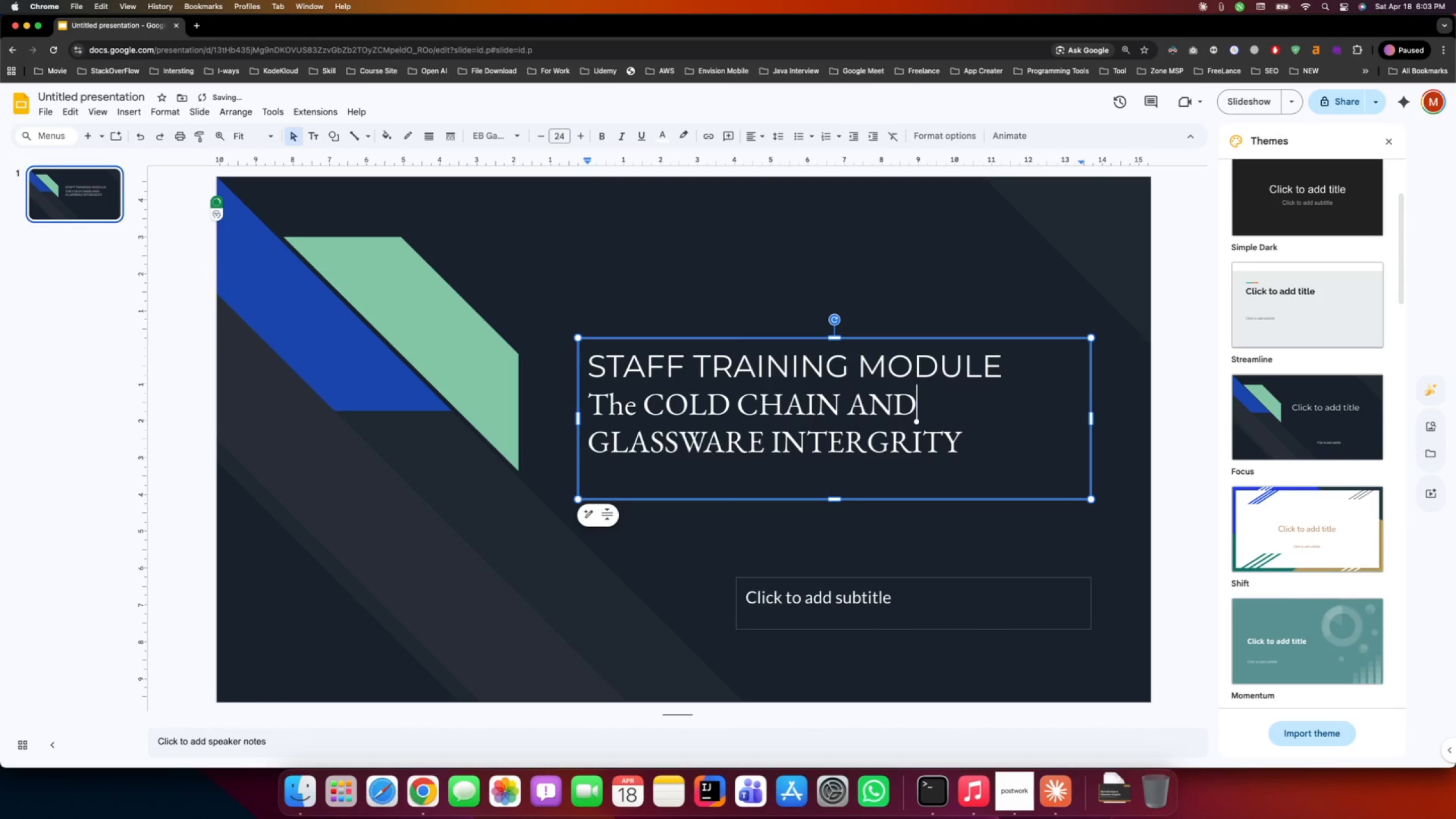 
hold_key(key=ArrowLeft, duration=0.79)
 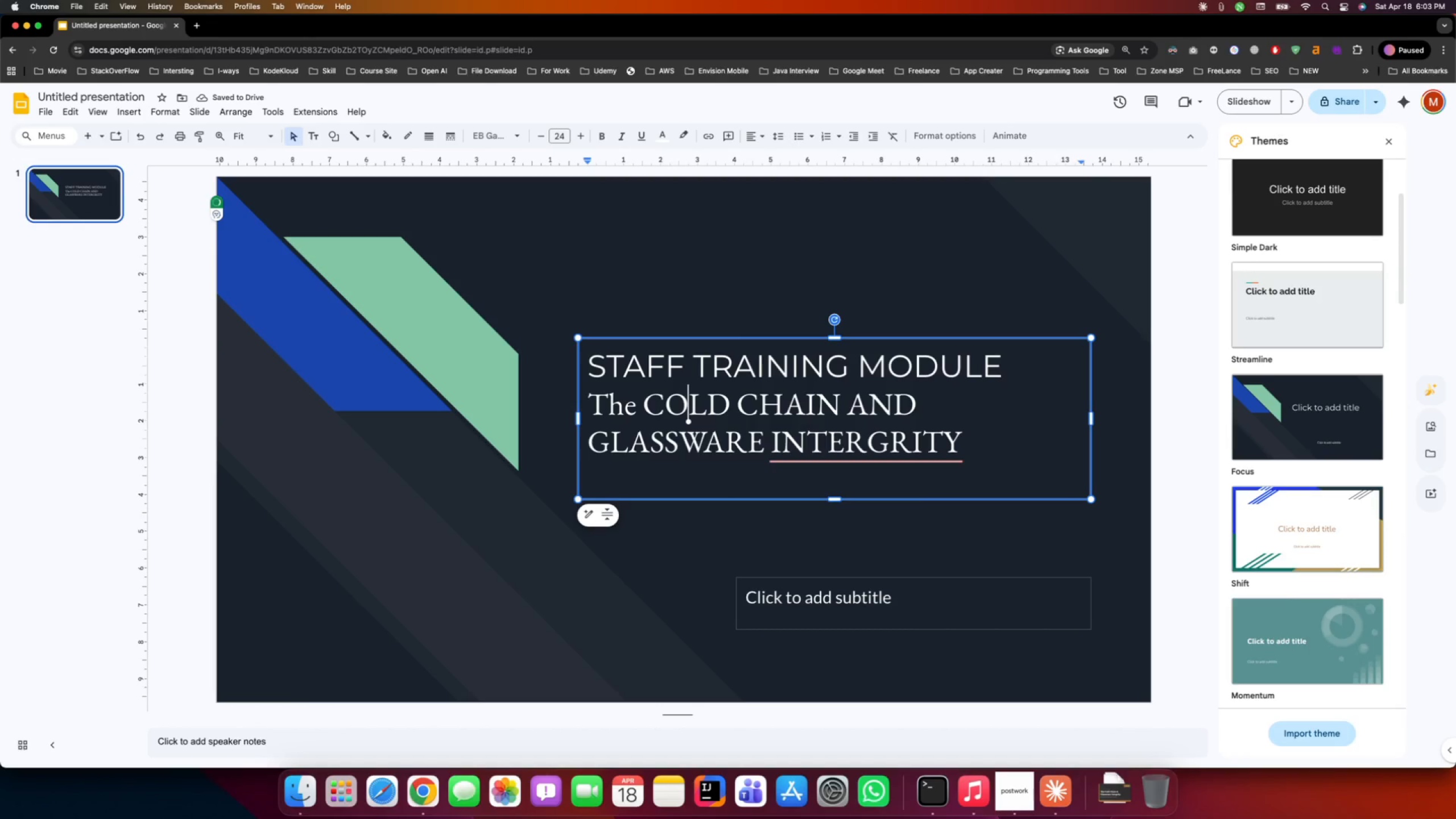 
key(ArrowRight)
 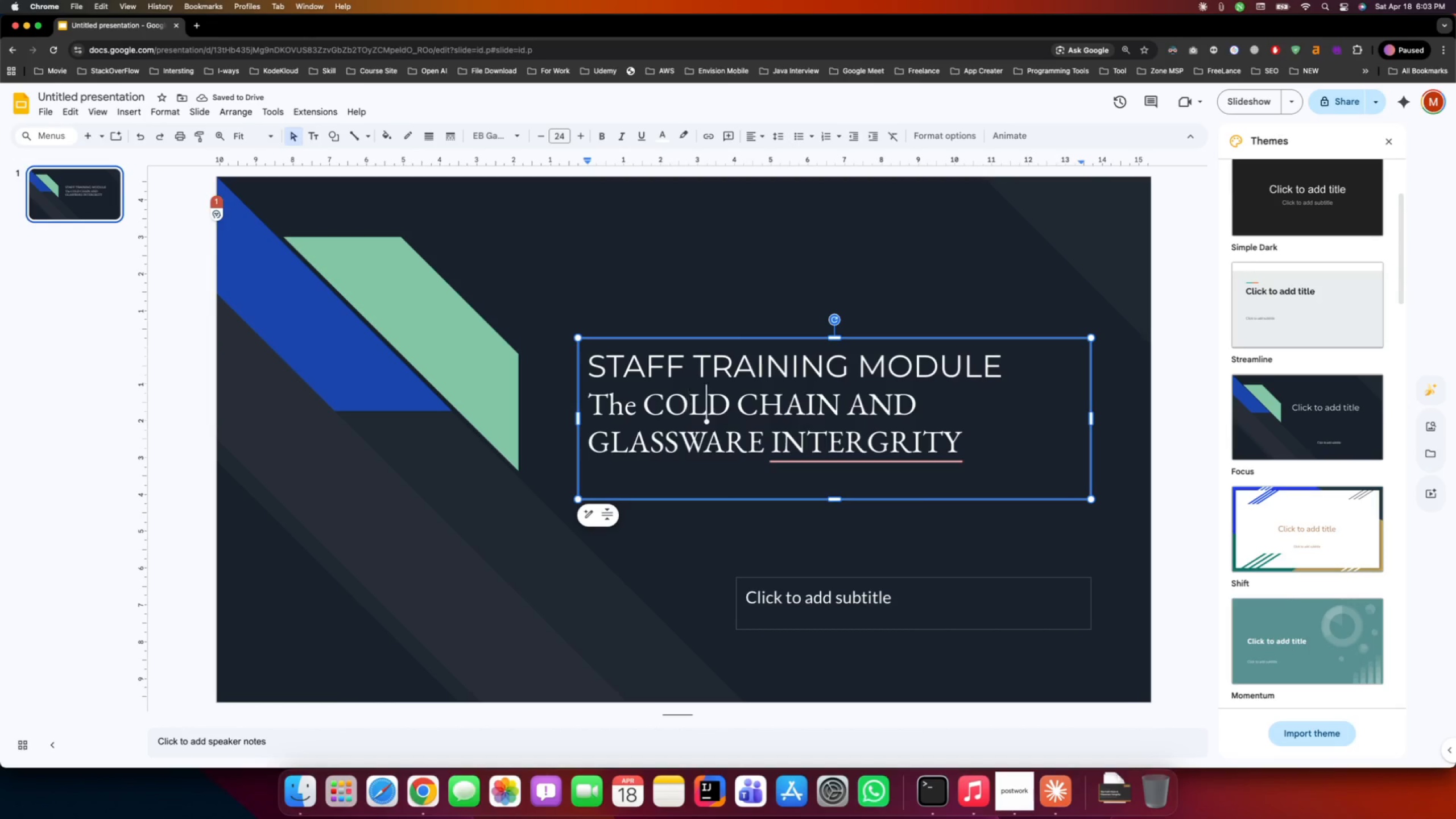 
key(ArrowRight)
 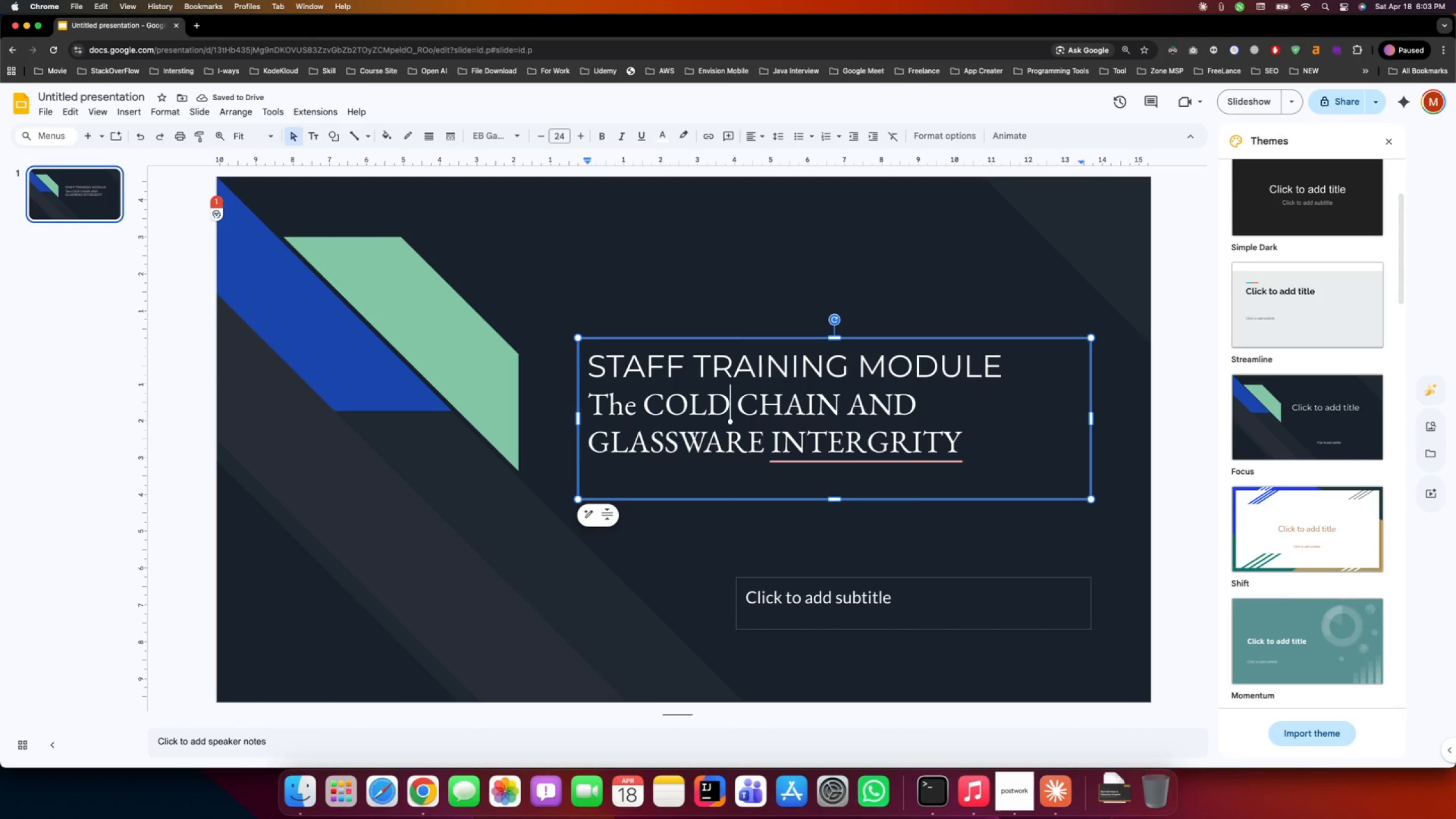 
key(ArrowRight)
 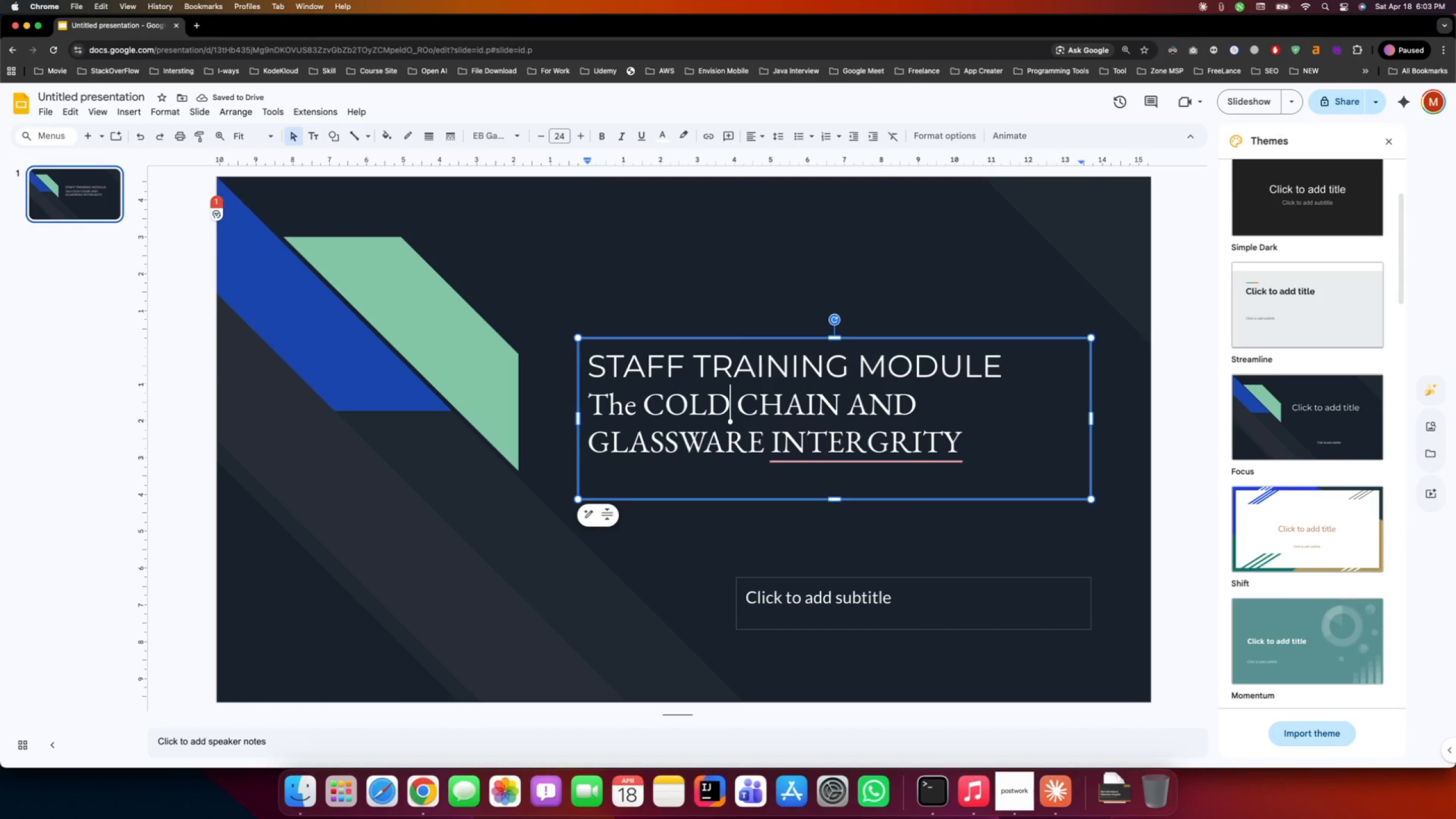 
key(ArrowLeft)
 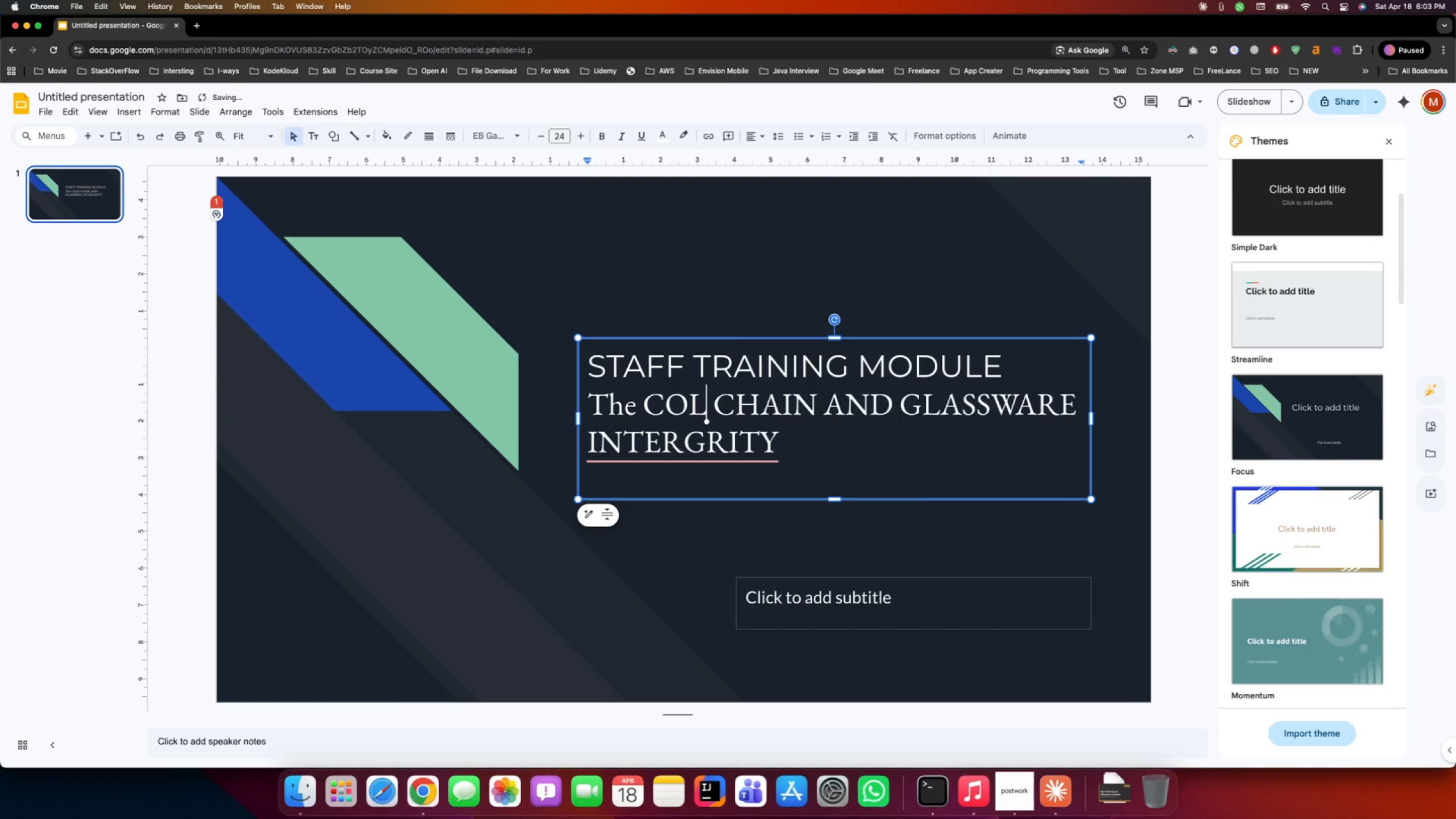 
key(Backspace)
key(Backspace)
key(Backspace)
type(COLD)
key(Backspace)
key(Backspace)
key(Backspace)
key(Backspace)
type(OLD)
 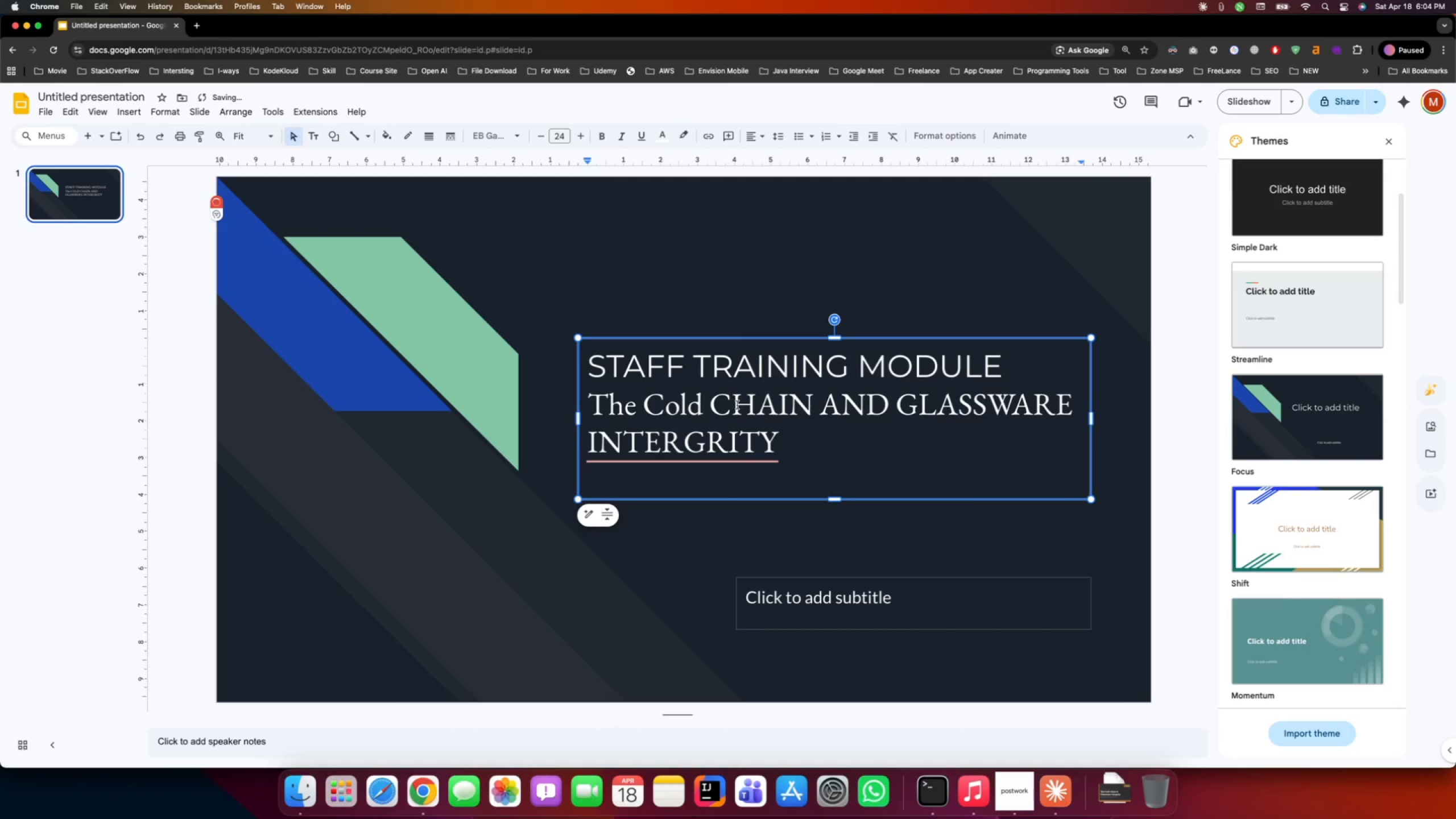 
double_click([738, 405])
 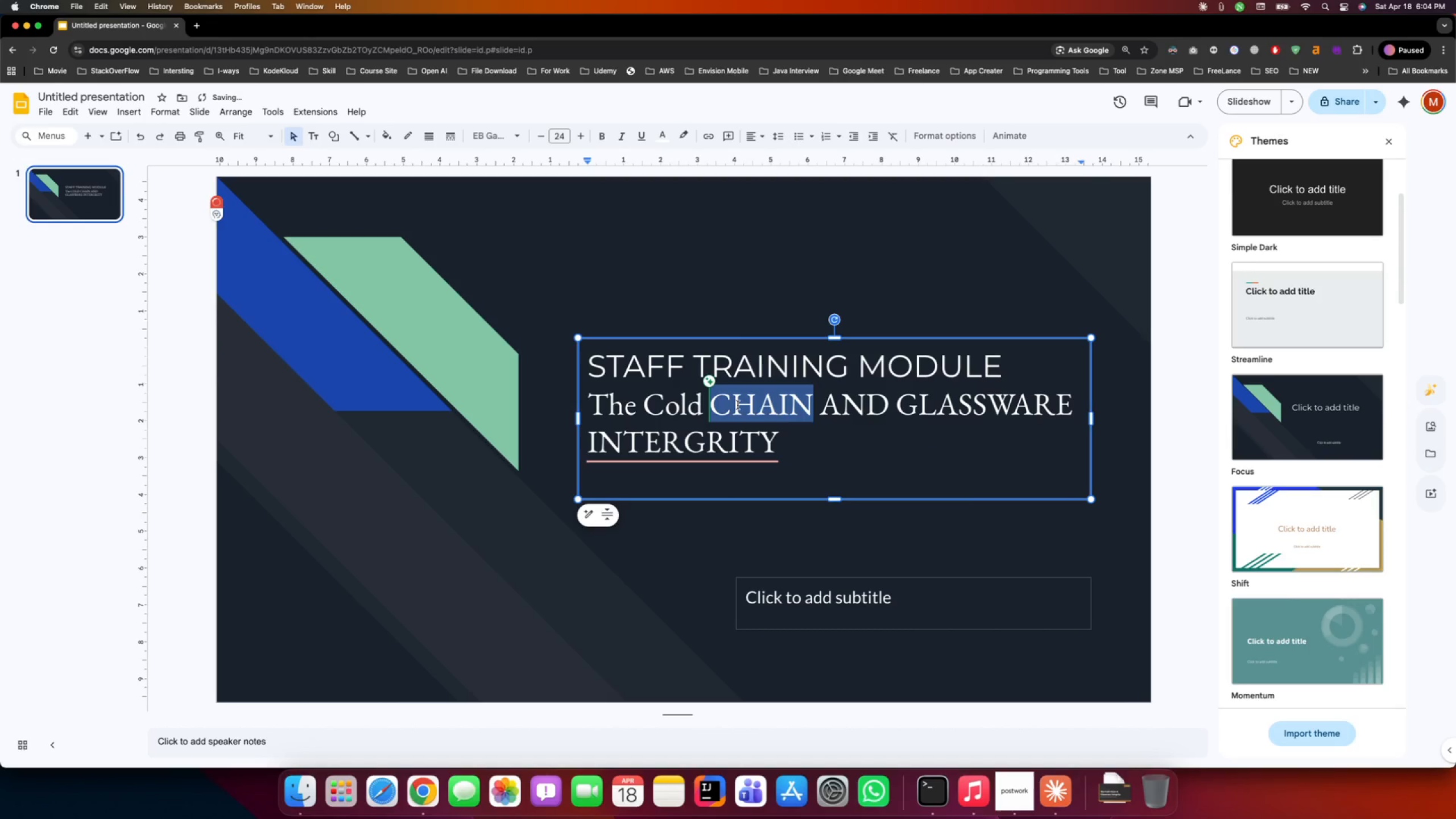 
type(Chain)
 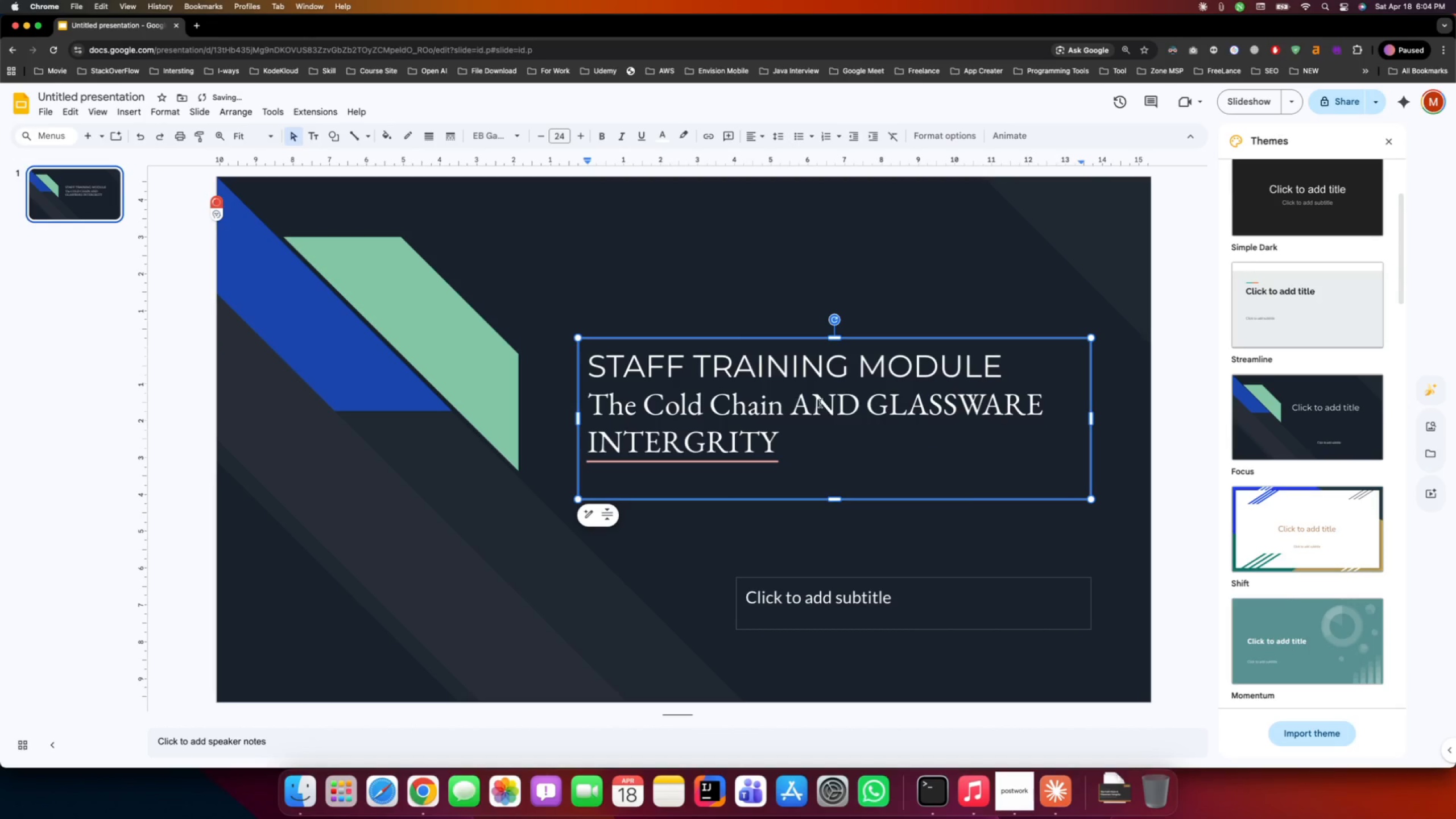 
double_click([821, 403])
 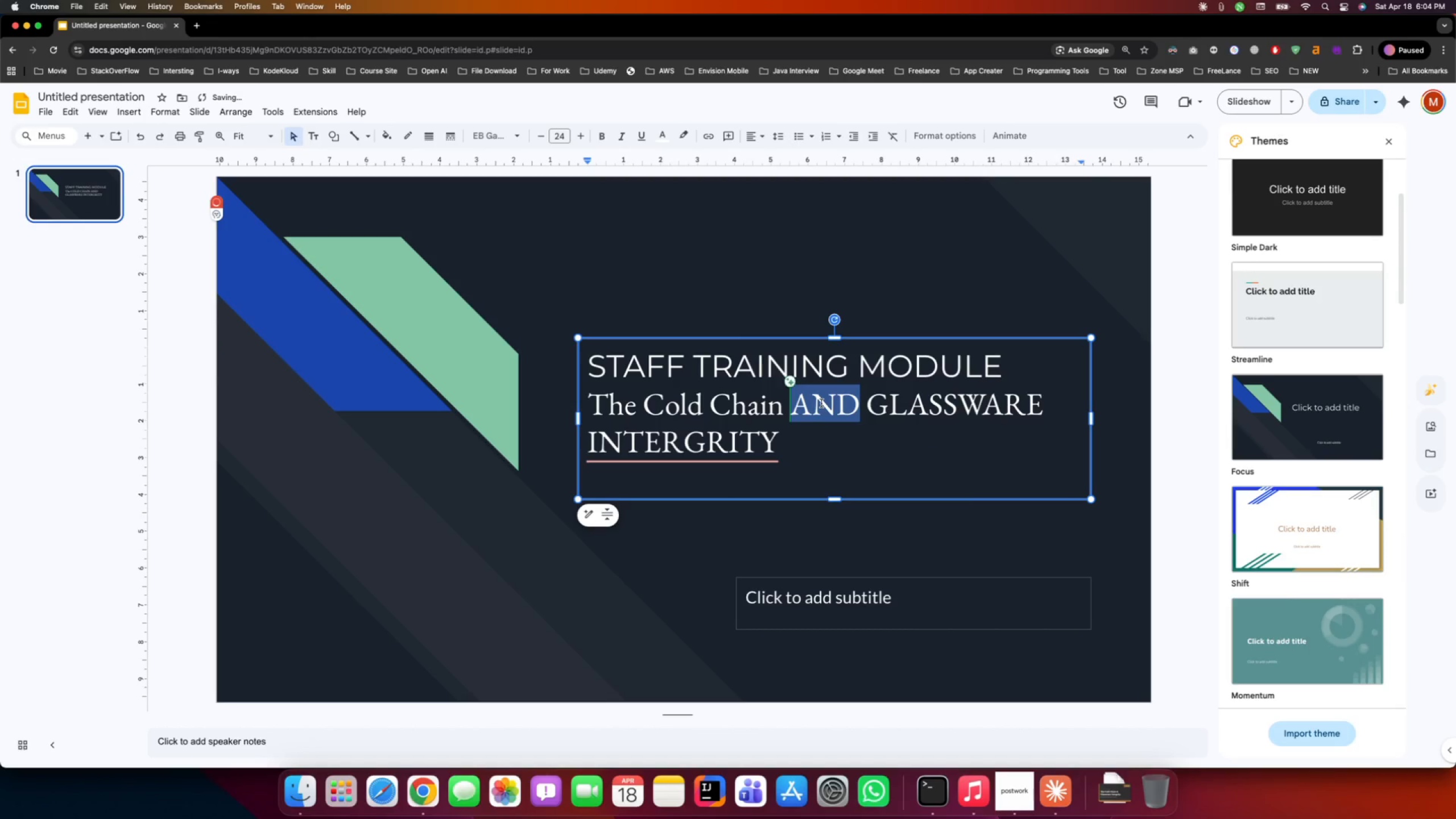 
key(Shift+7)
 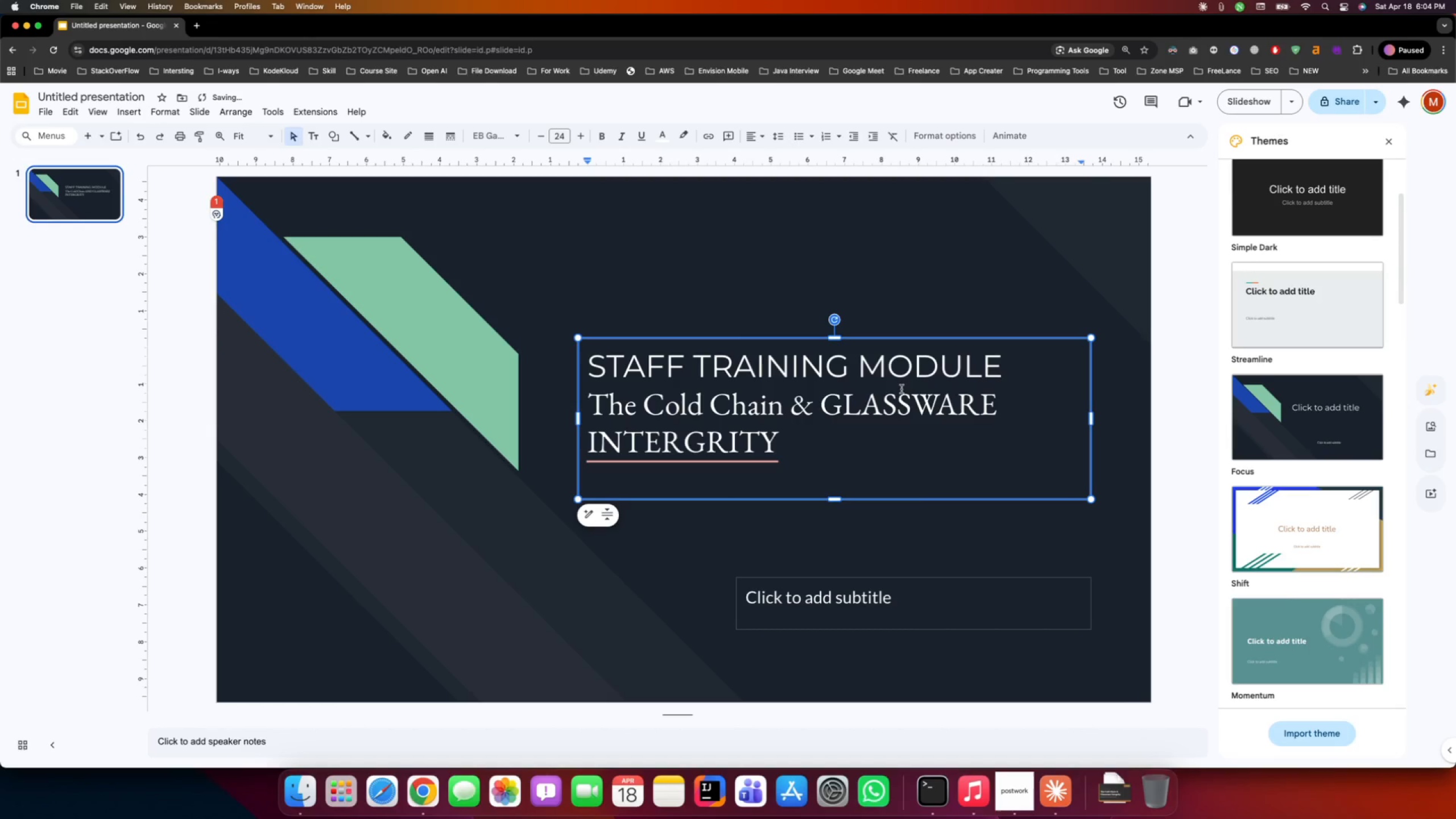 
double_click([899, 411])
 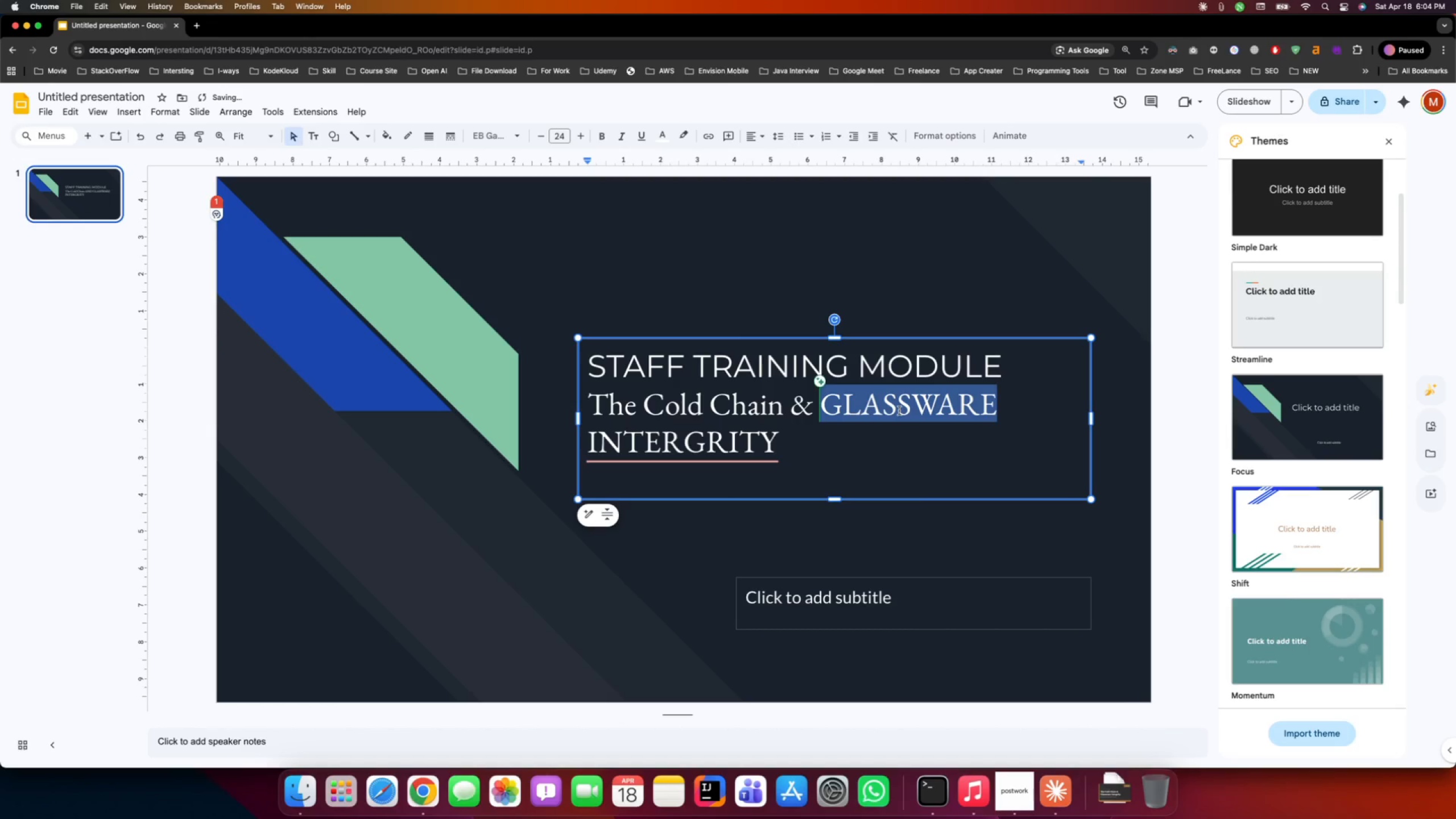 
type(Glassware)
 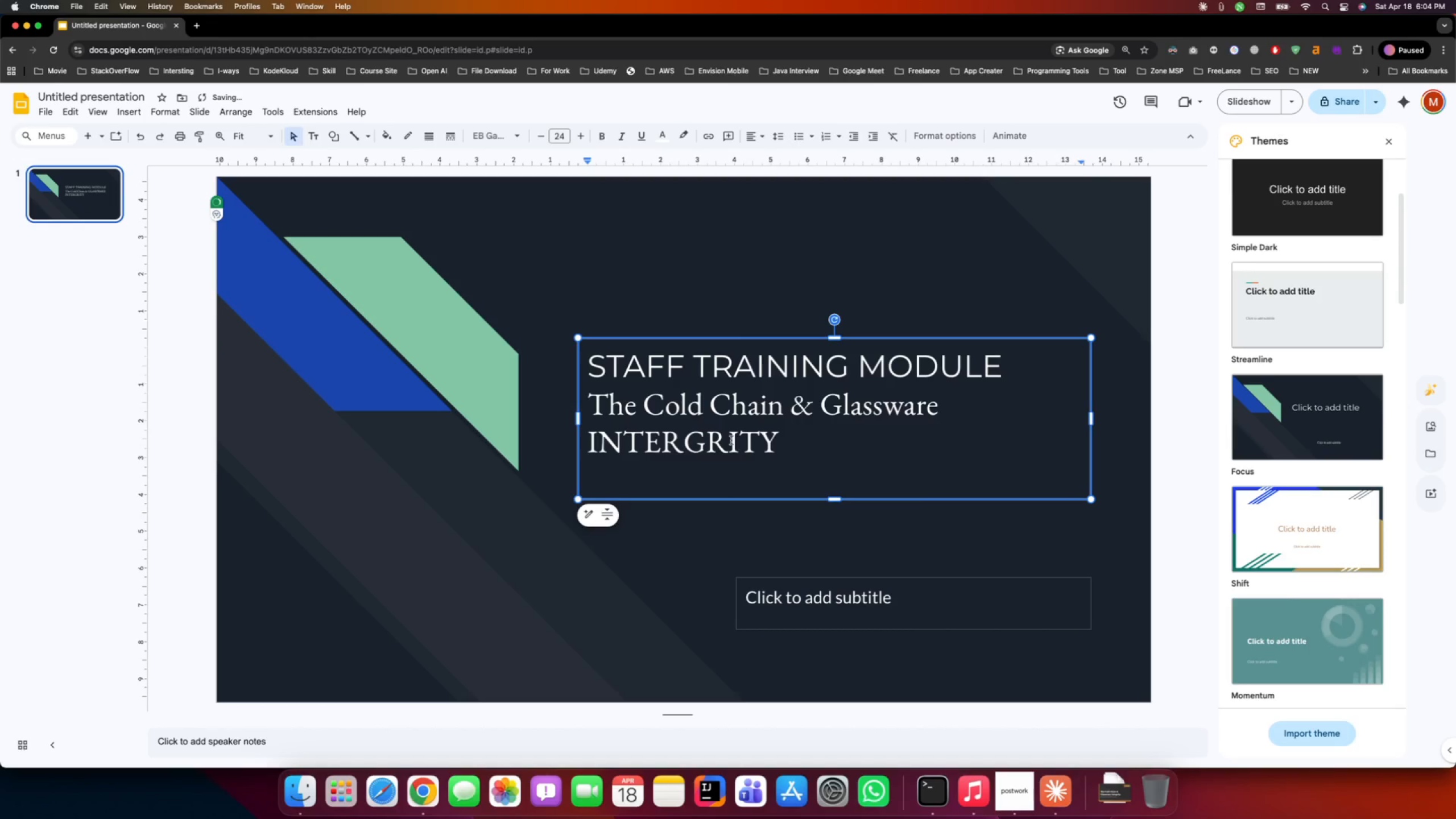 
double_click([731, 439])
 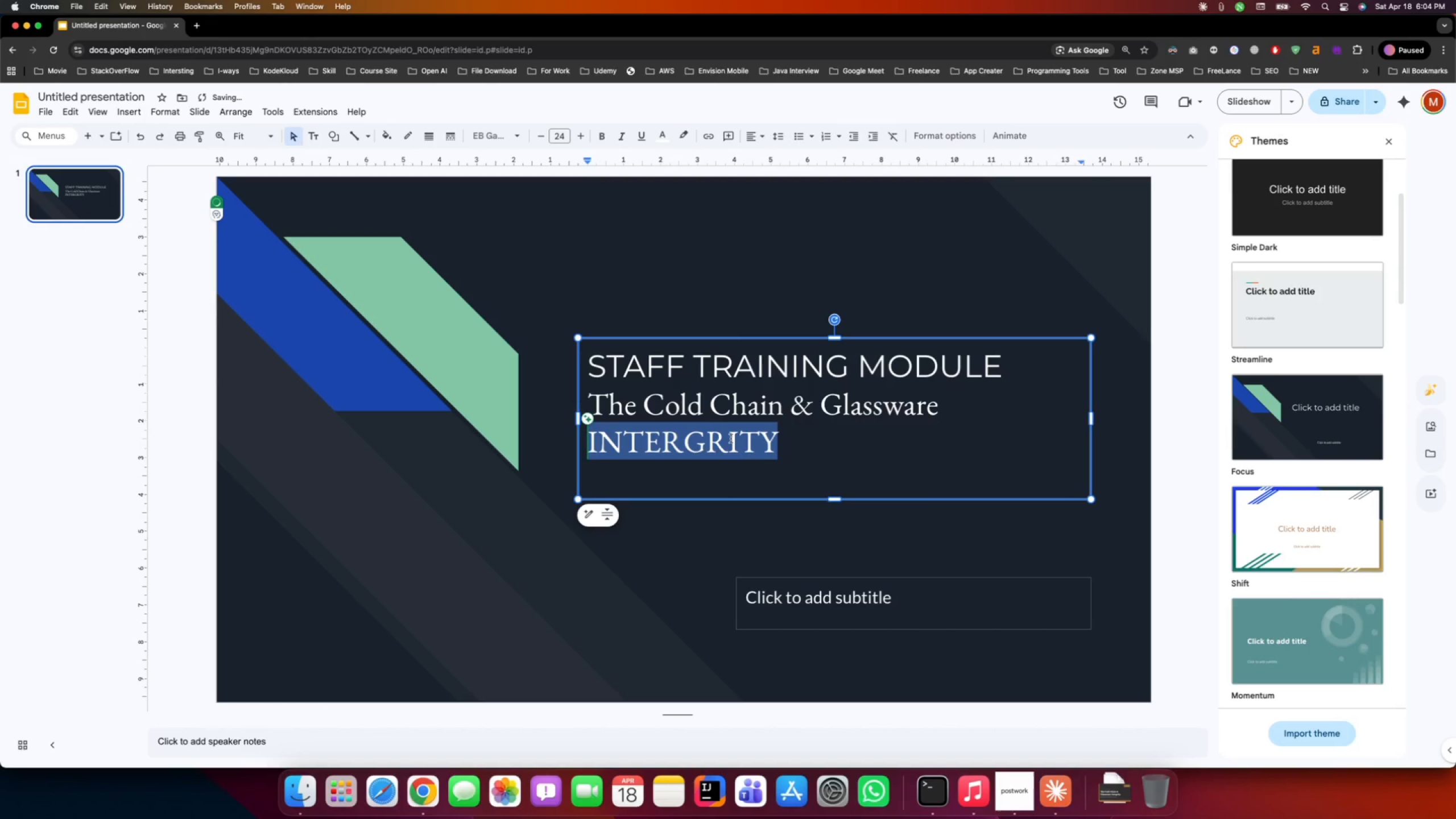 
type(Inte)
 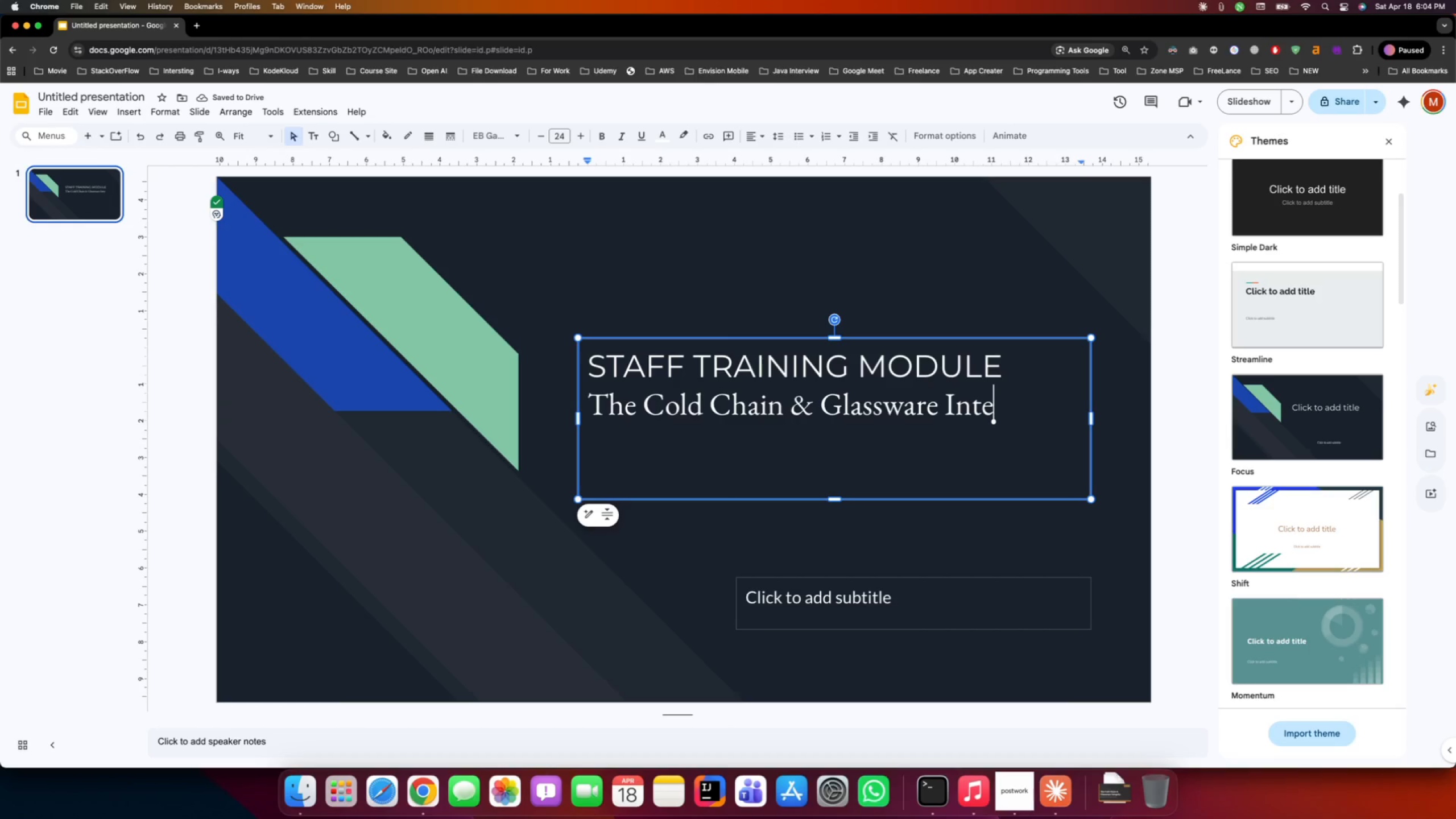 
type(re)
key(Backspace)
type(ity)
 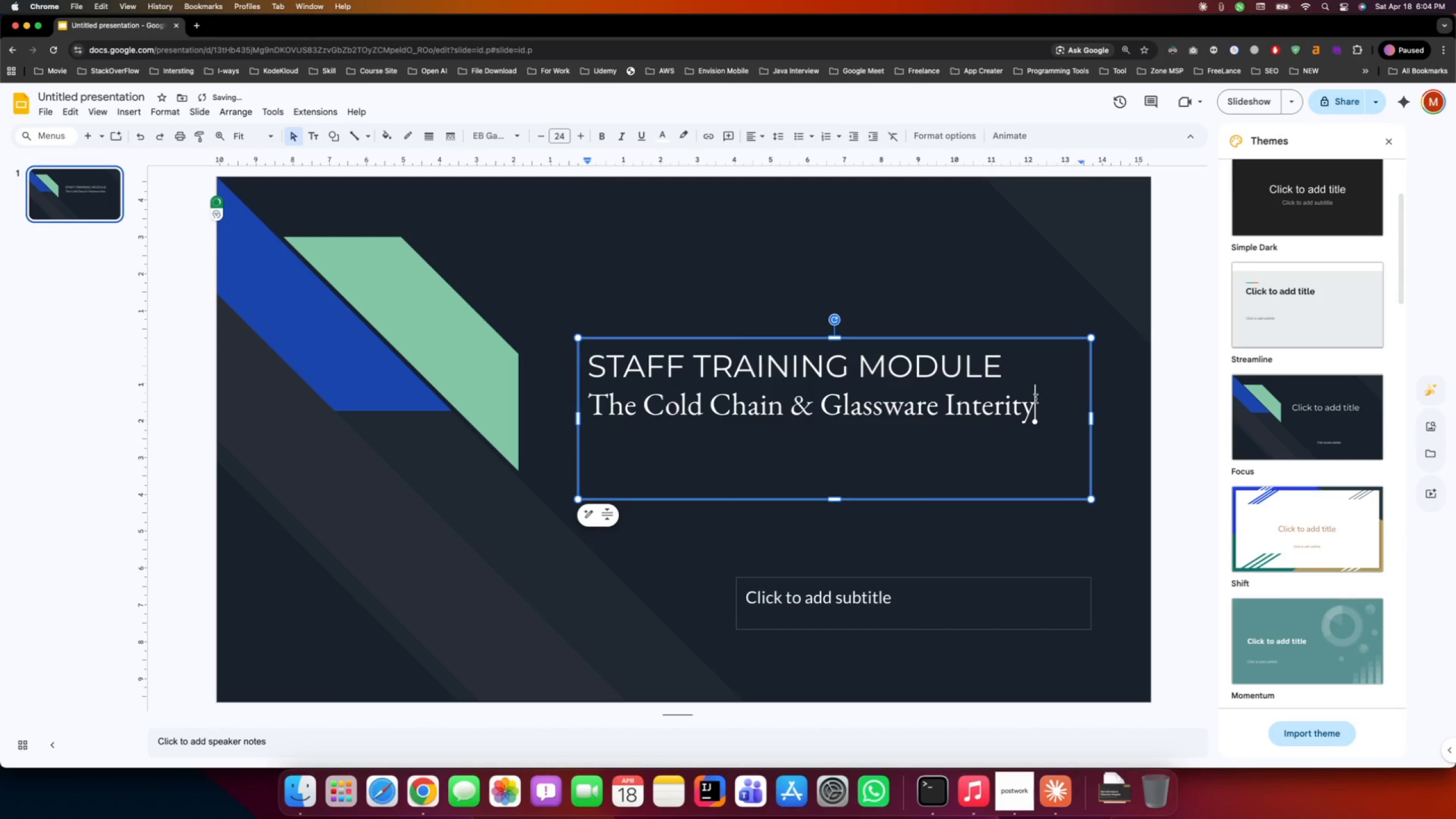 
left_click_drag(start_coordinate=[1035, 407], to_coordinate=[585, 412])
 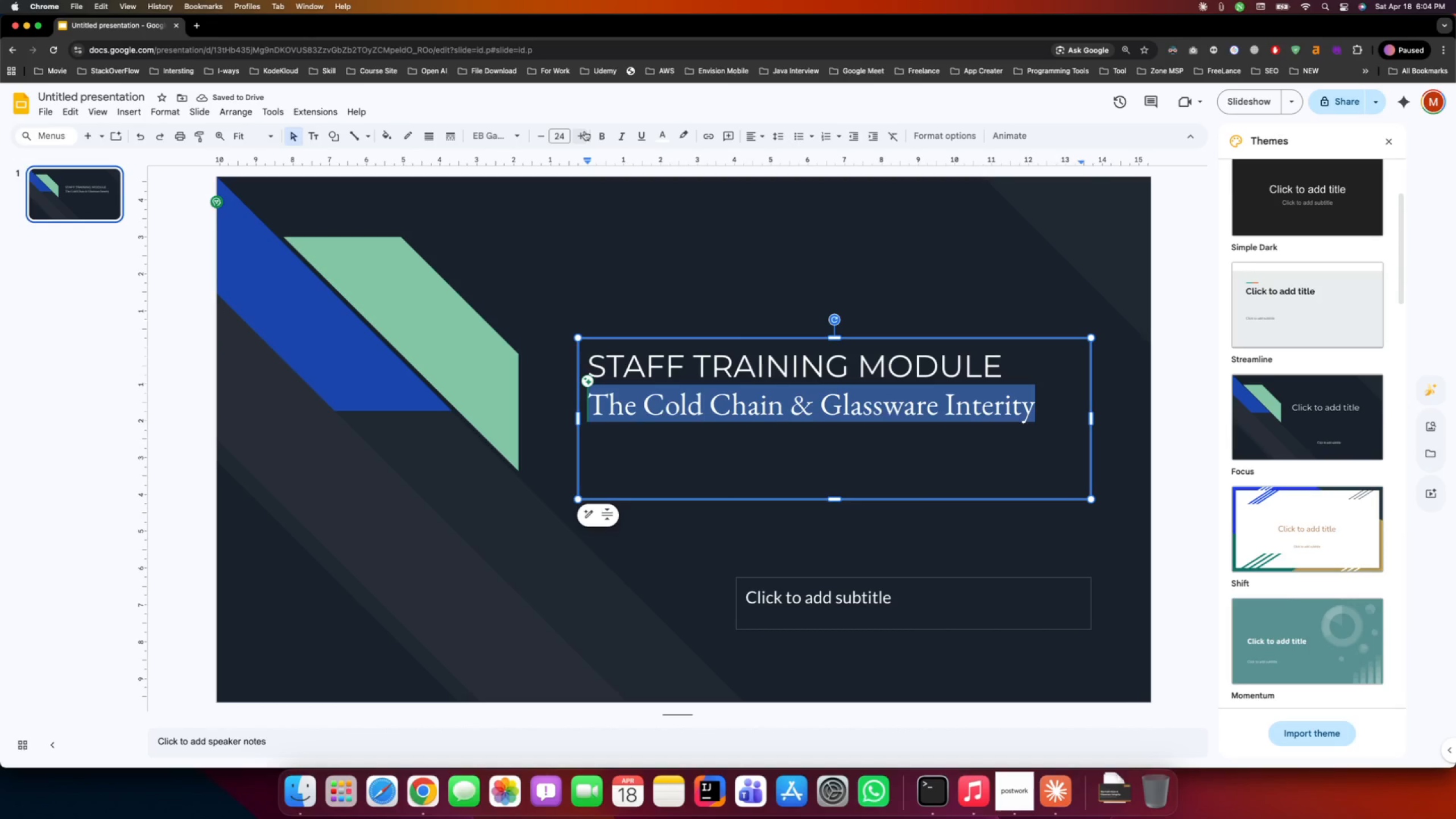 
double_click([584, 131])
 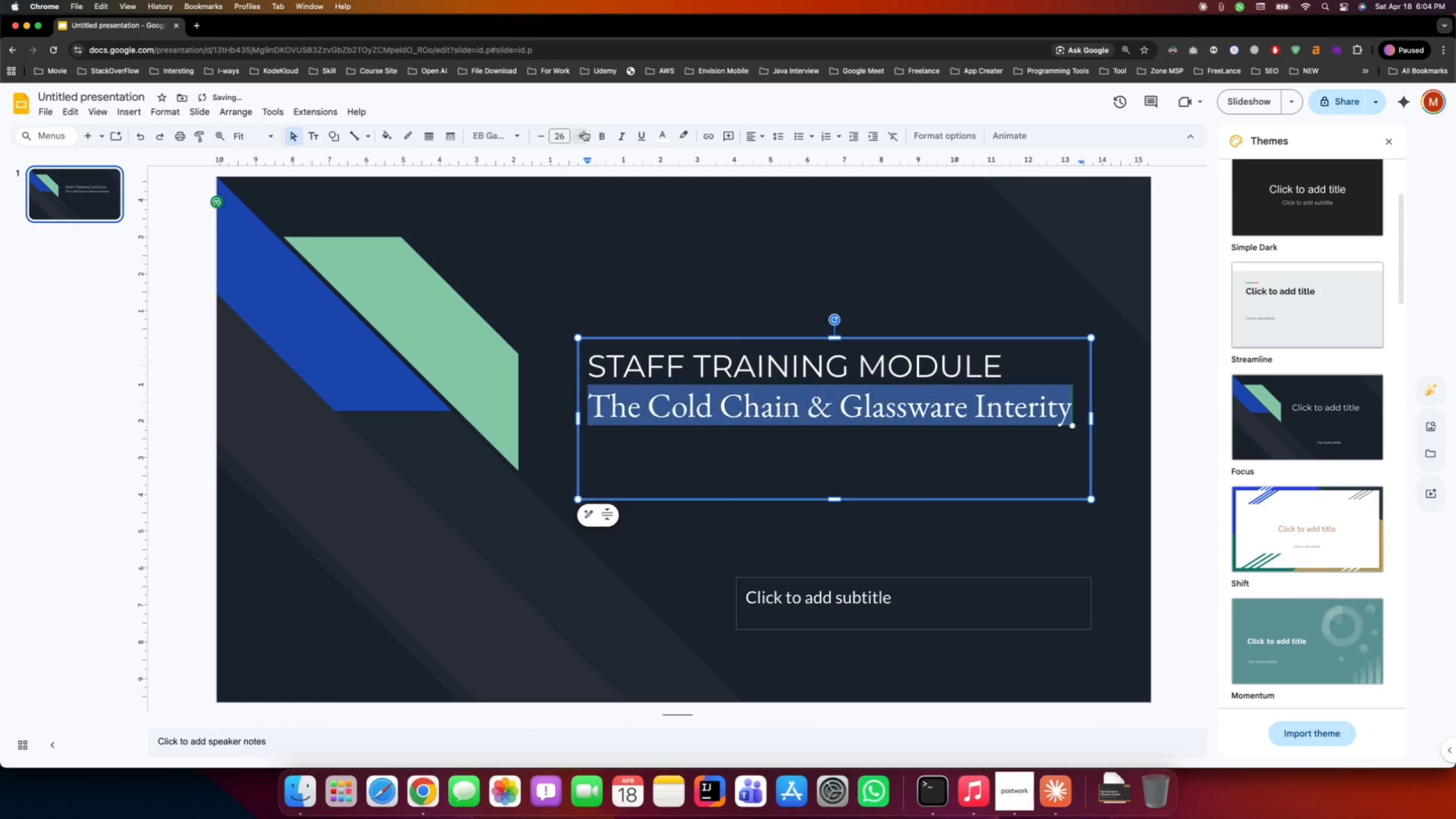 
triple_click([584, 131])
 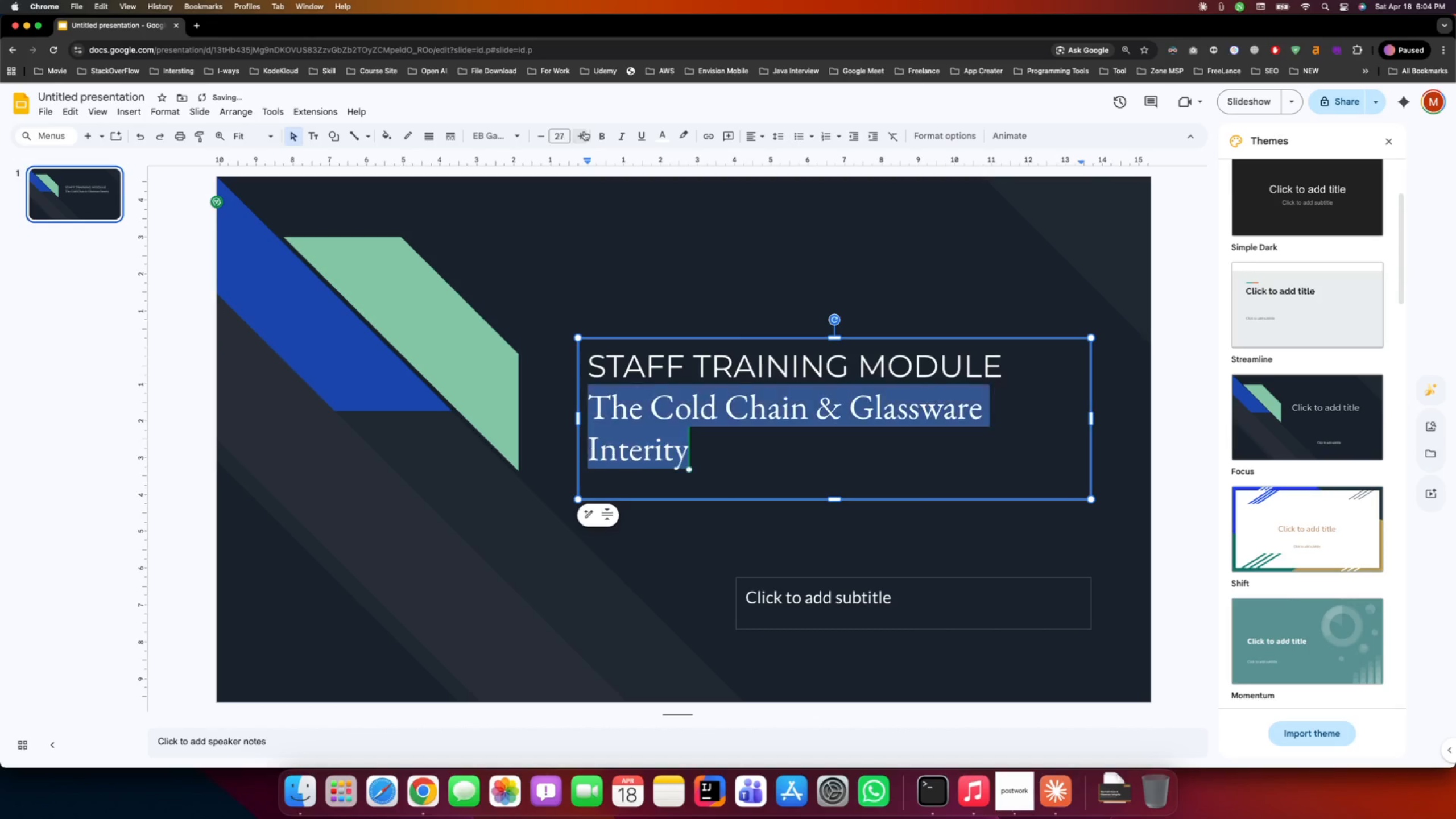 
triple_click([584, 131])
 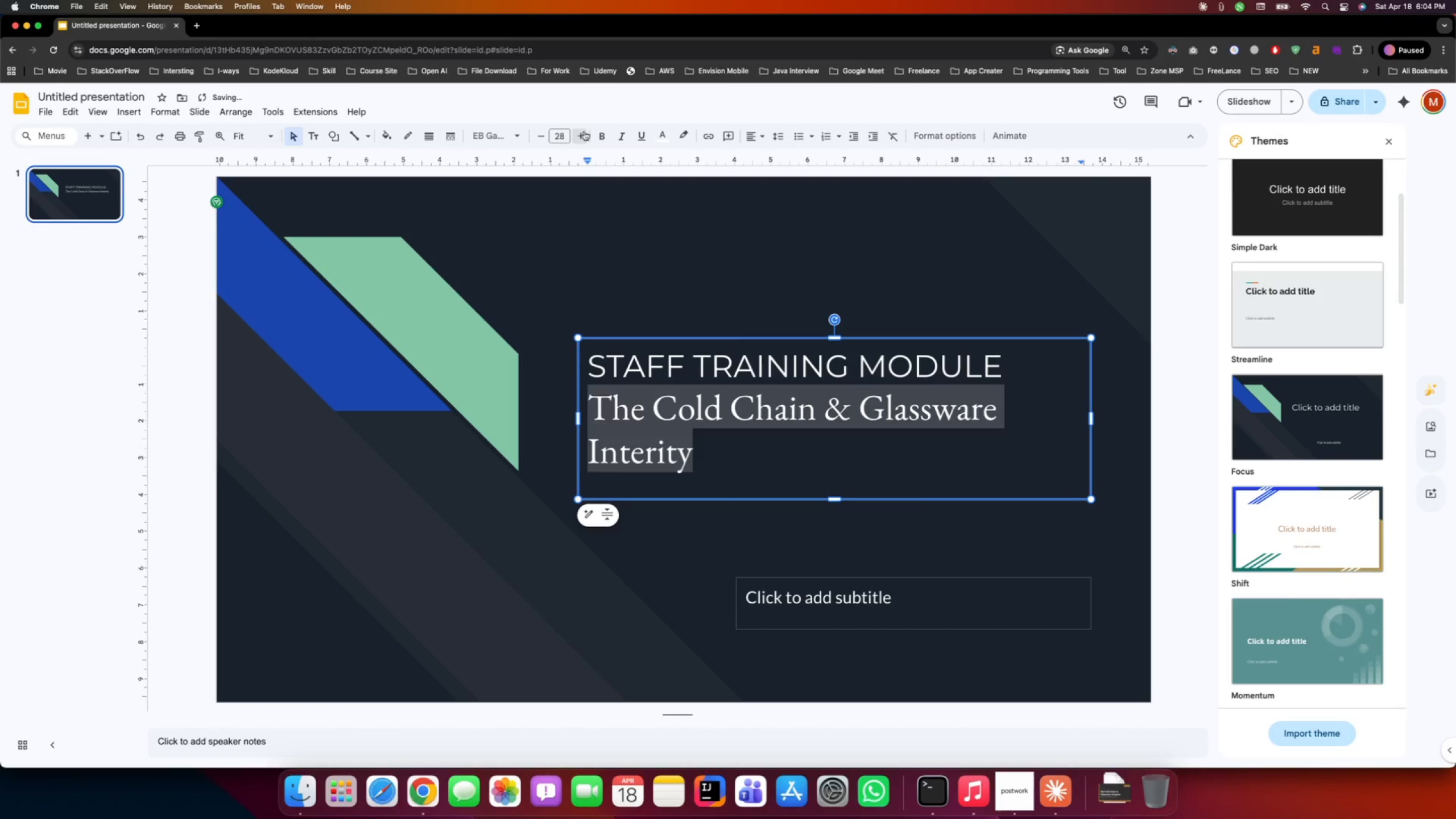 
triple_click([584, 131])
 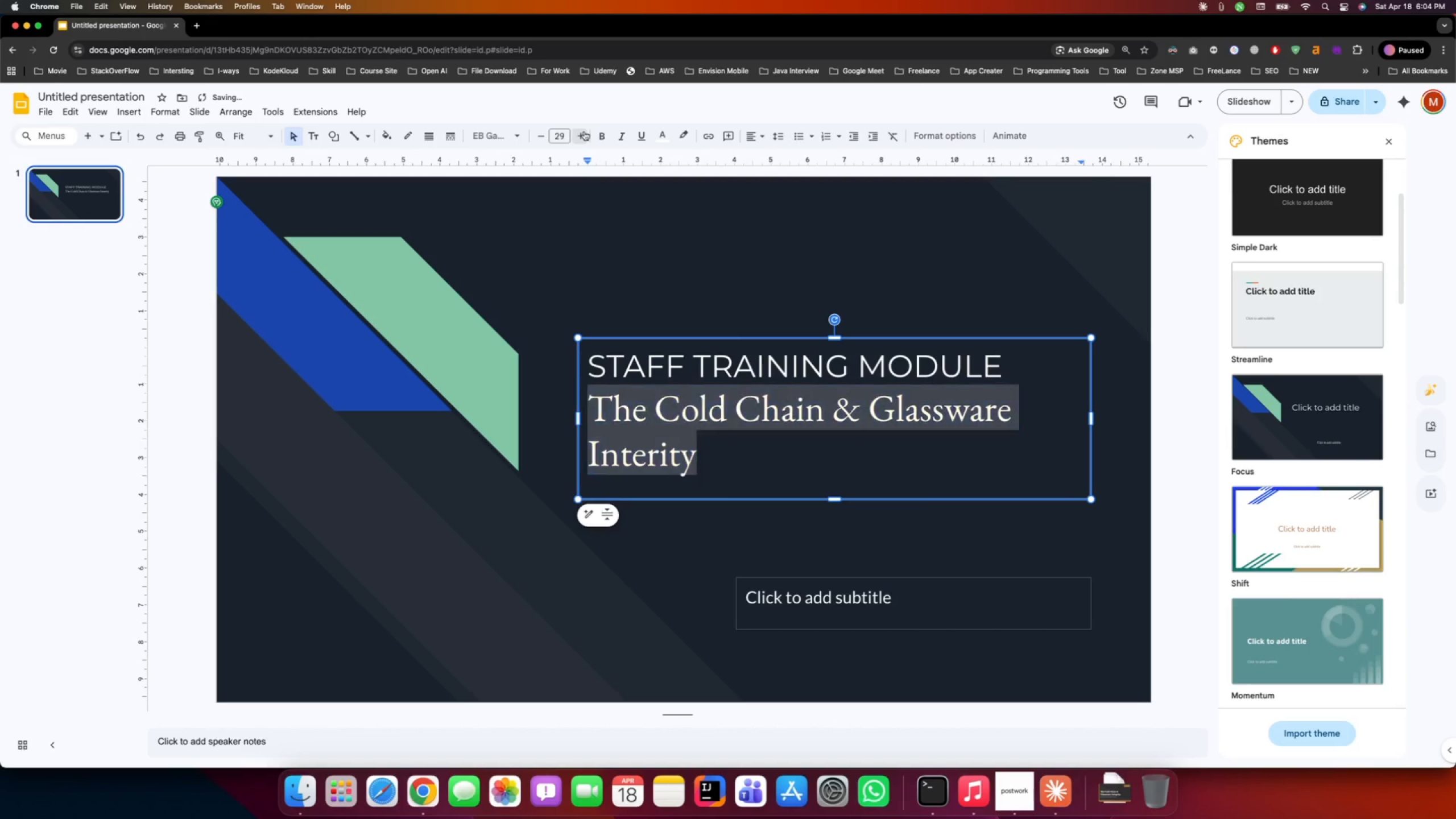 
triple_click([584, 131])
 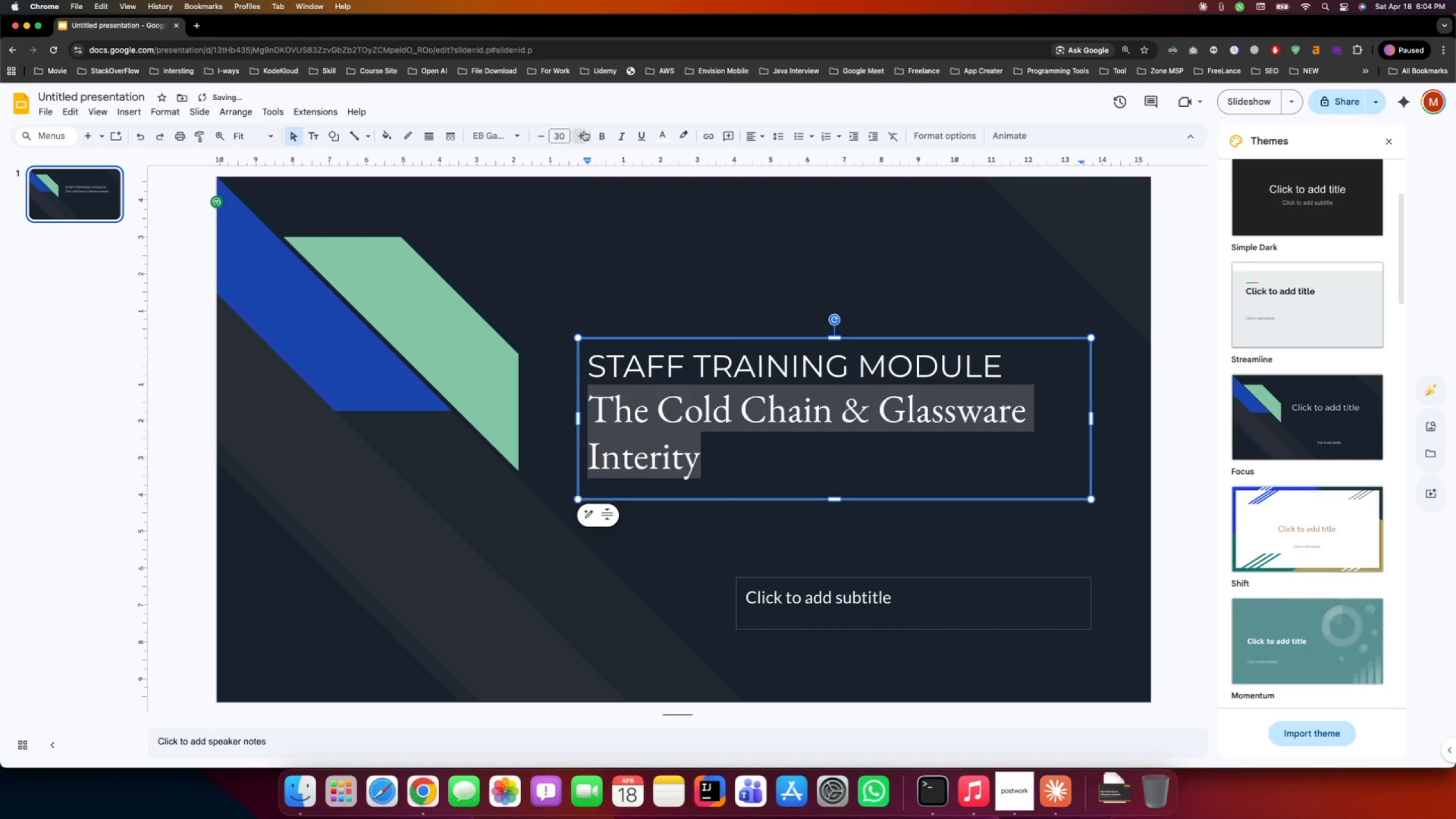 
triple_click([584, 131])
 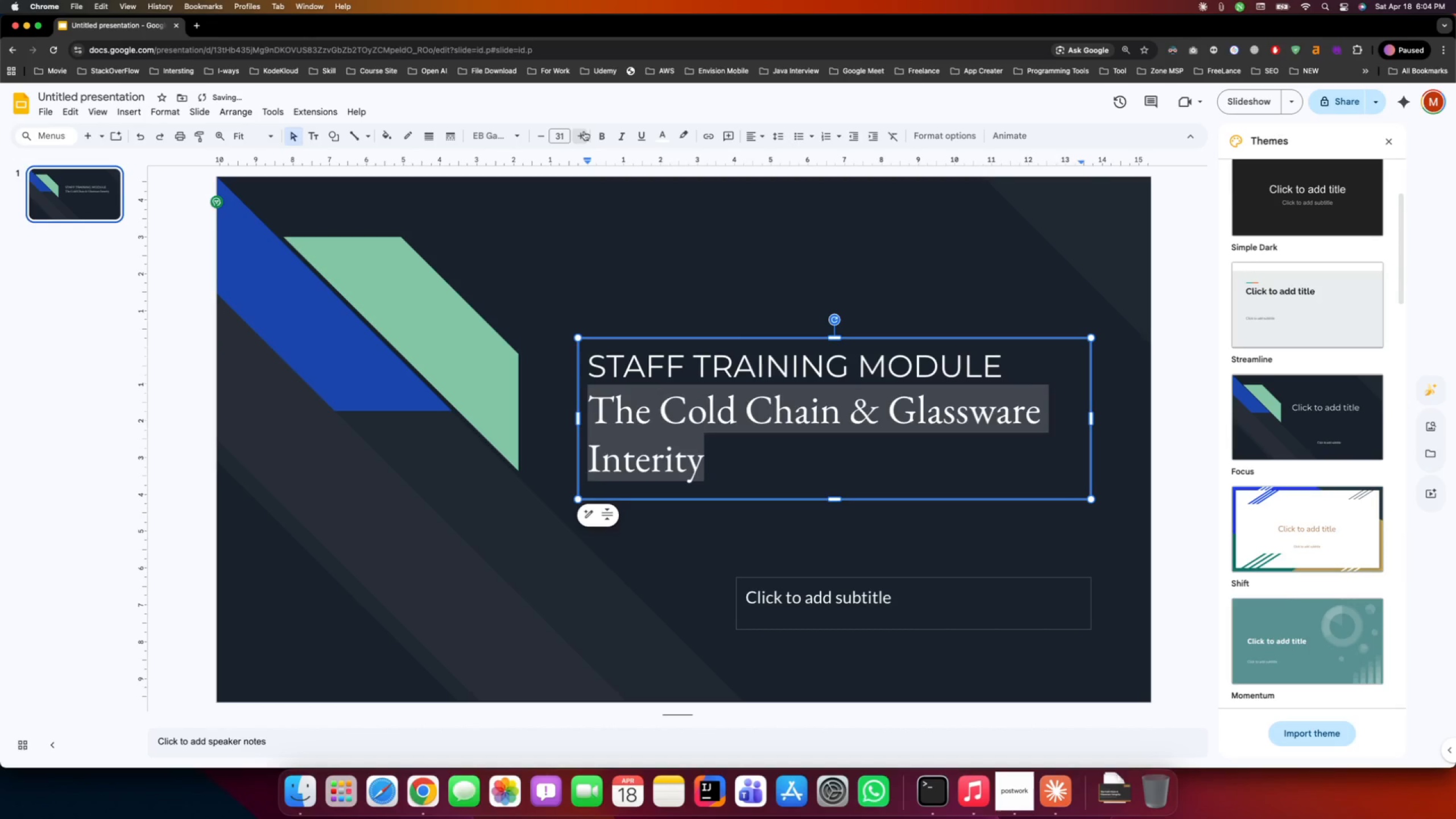 
triple_click([584, 131])
 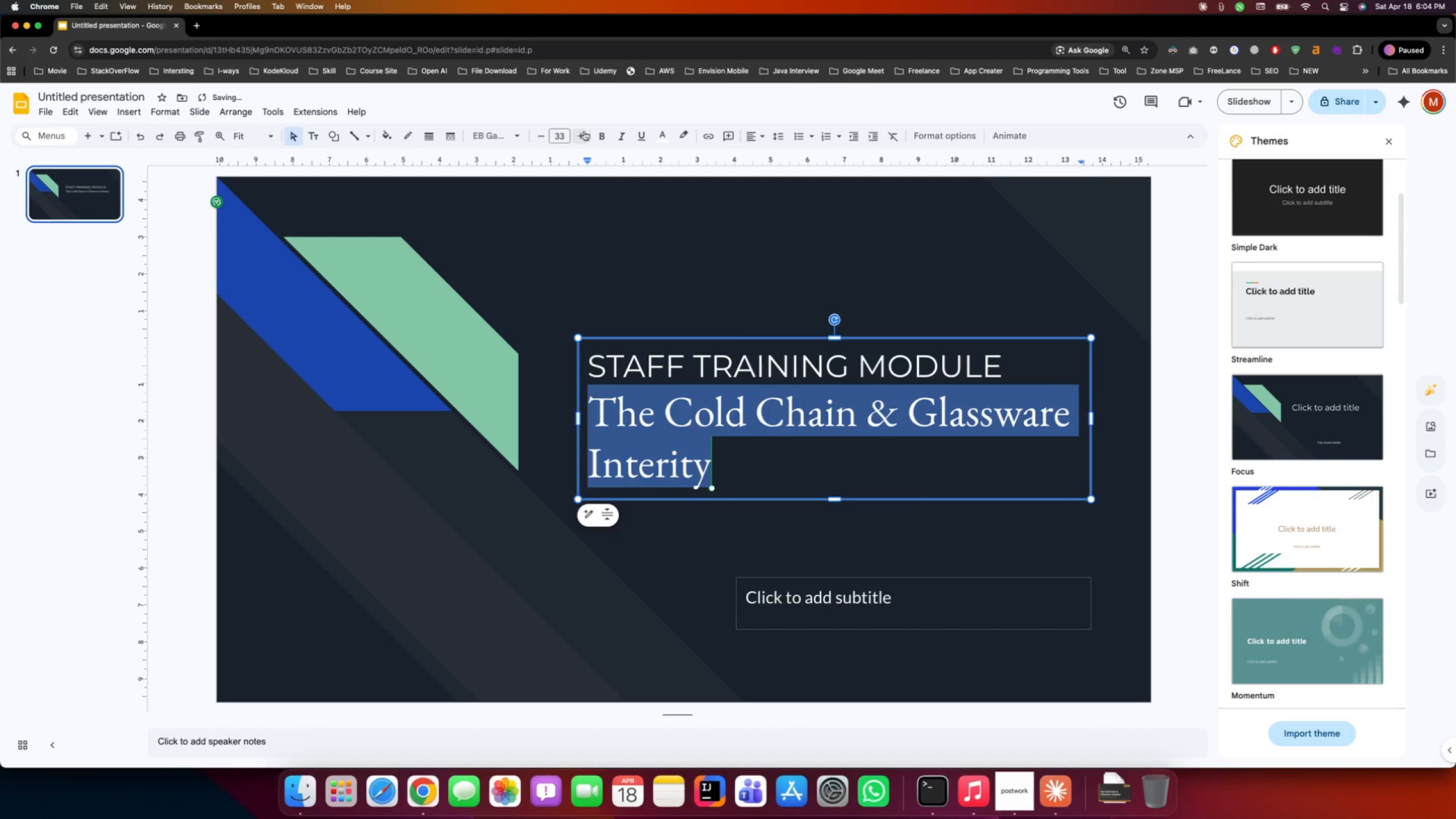 
triple_click([584, 131])
 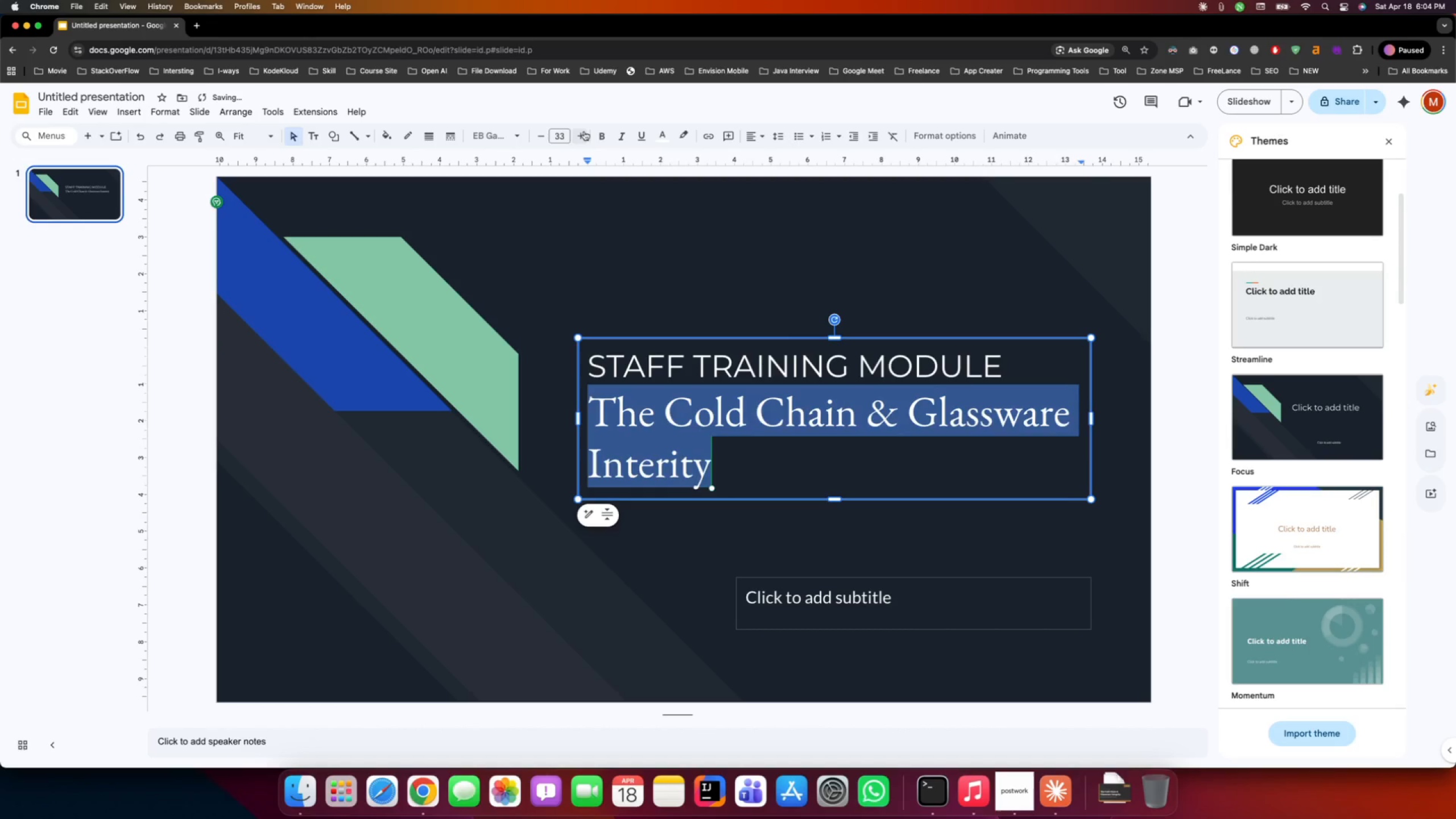 
left_click([584, 131])
 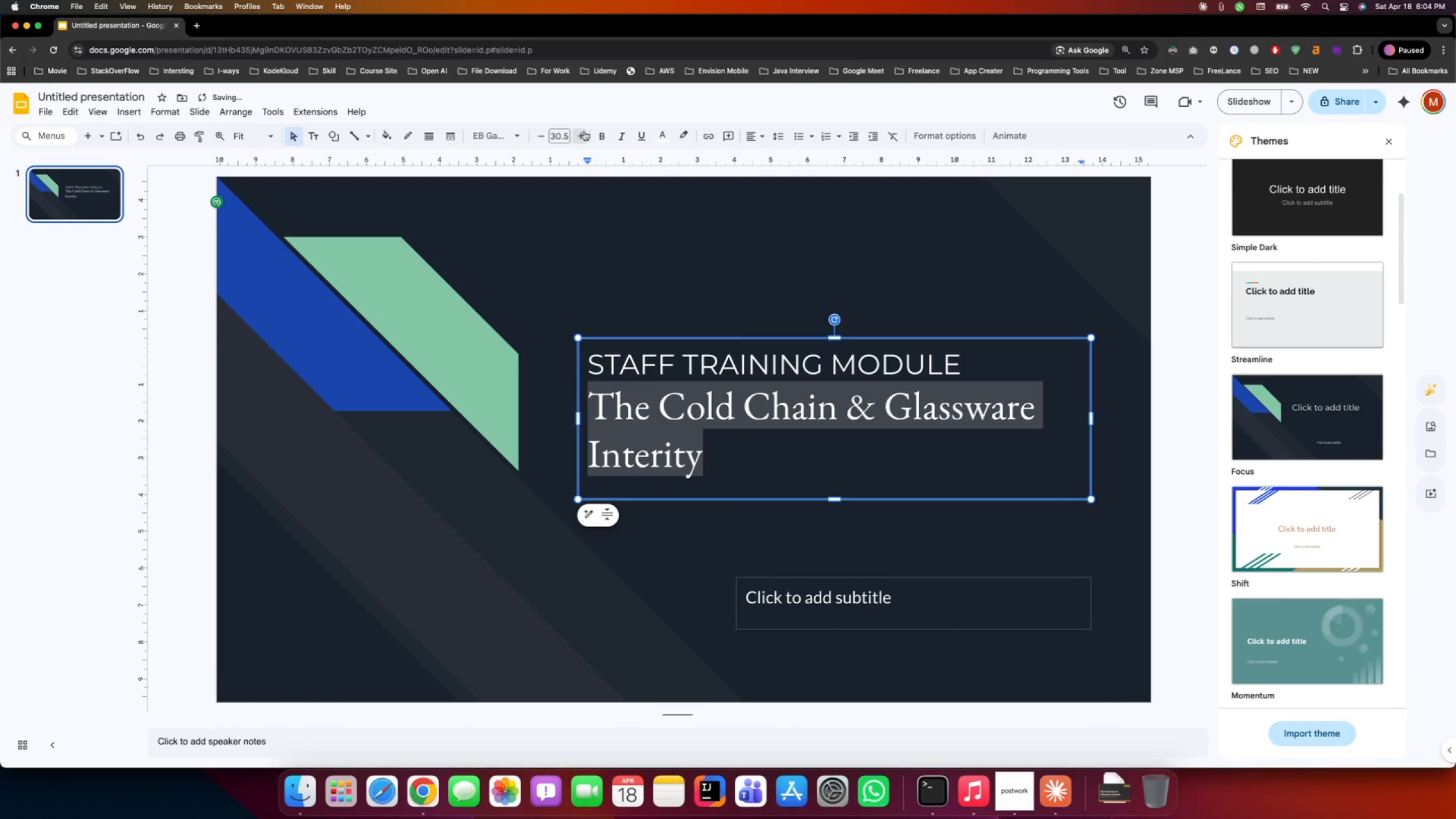 
double_click([584, 131])
 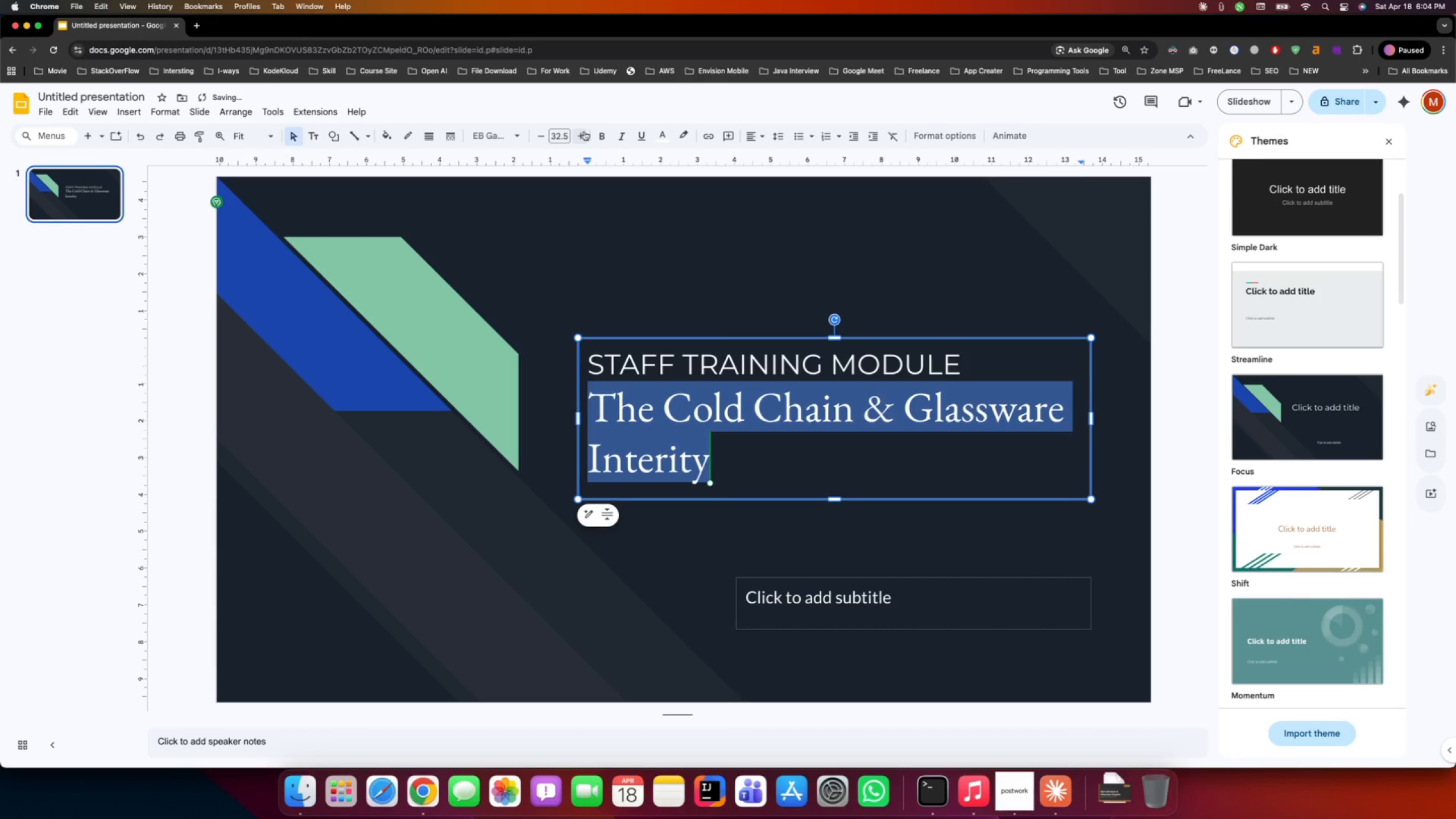 
triple_click([584, 131])
 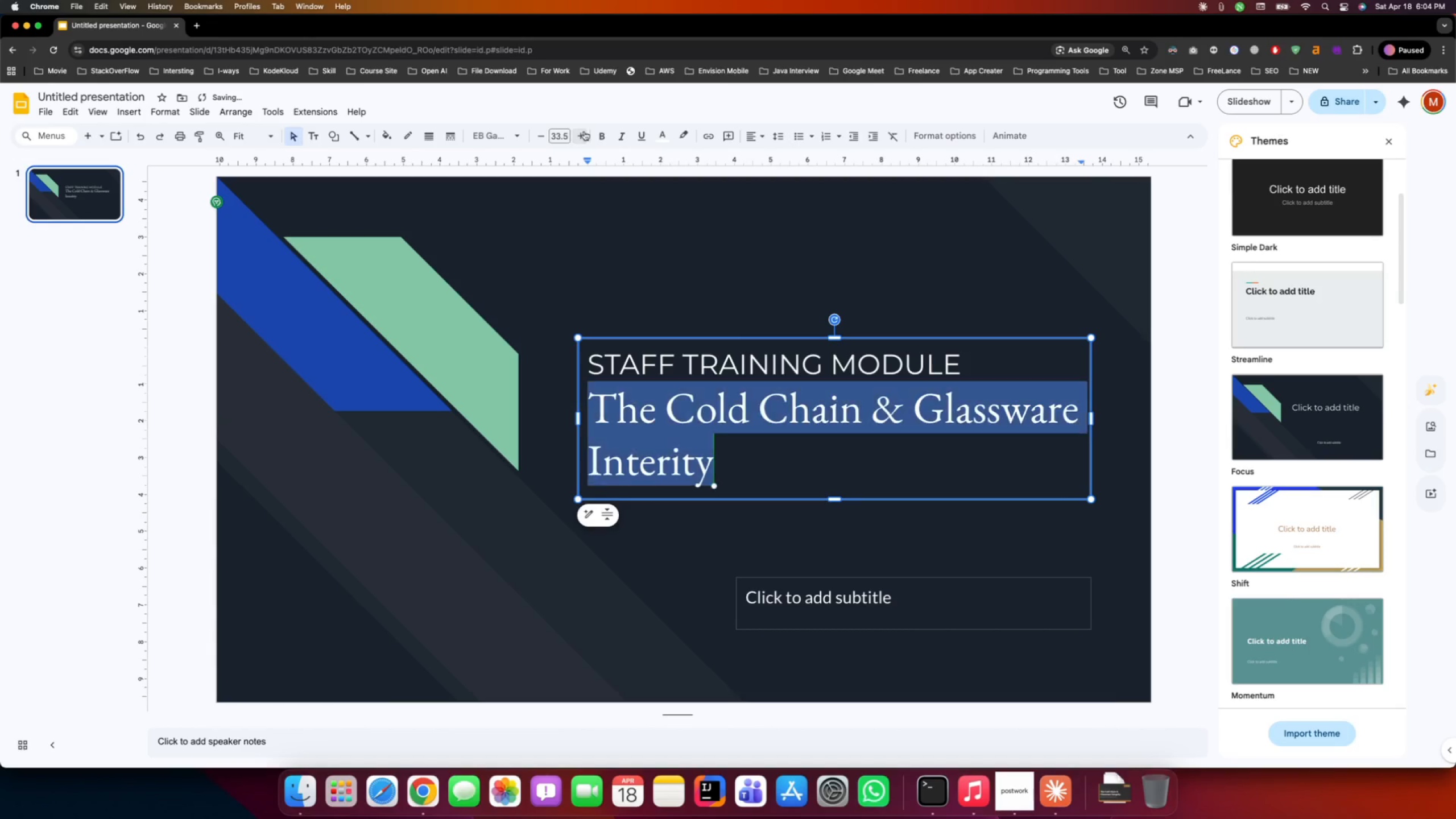 
triple_click([584, 131])
 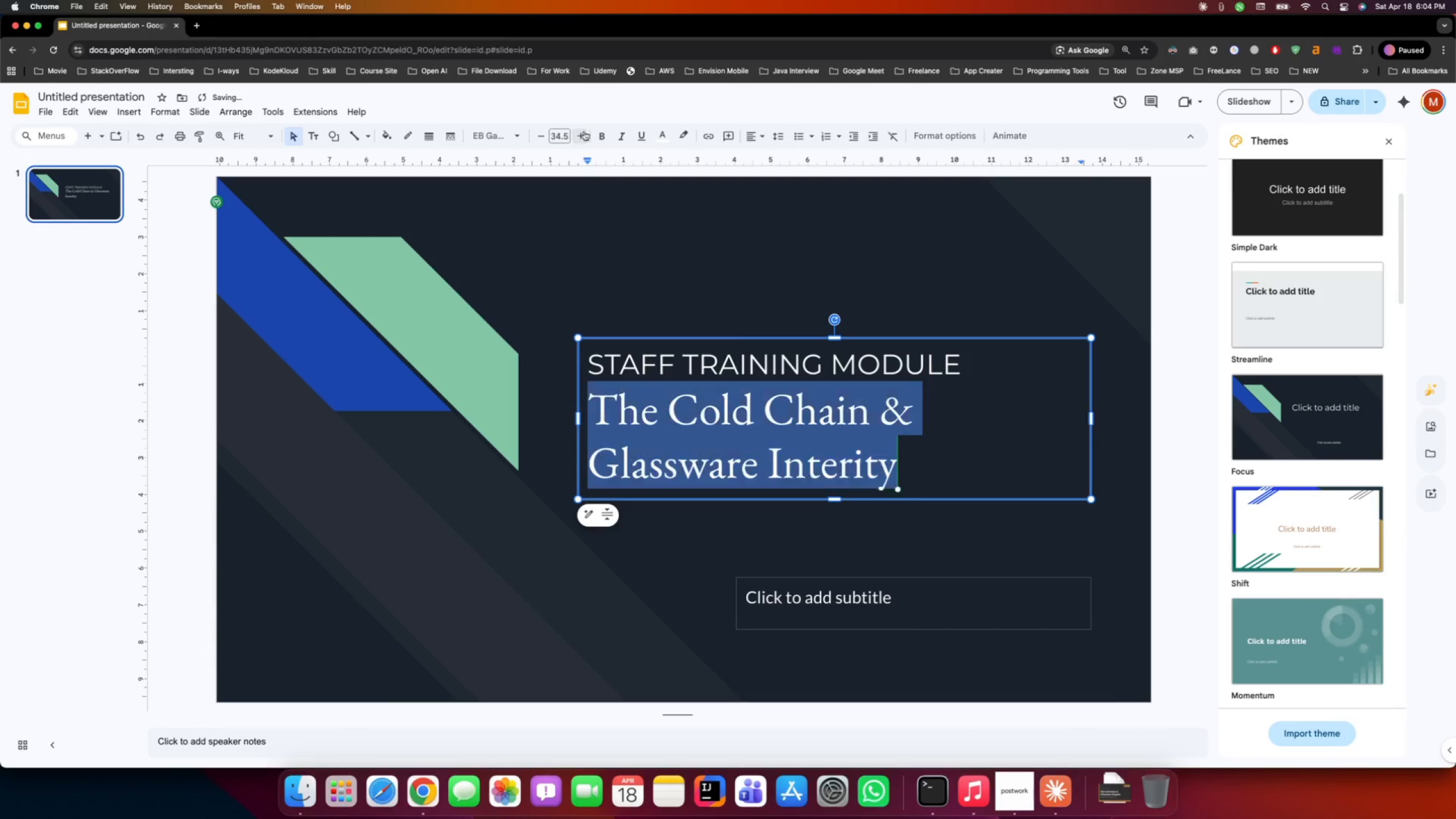 
triple_click([584, 131])
 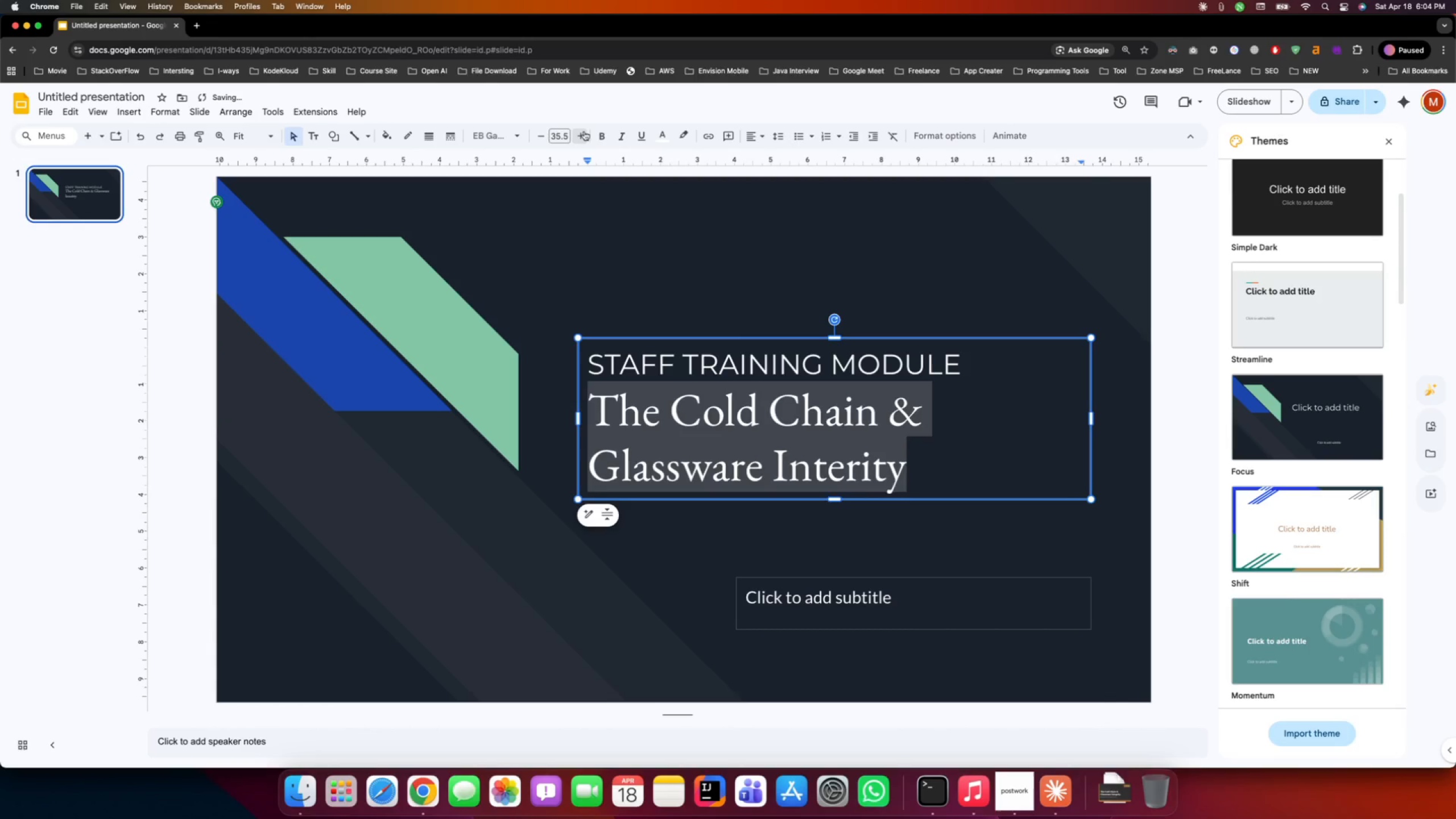 
triple_click([584, 131])
 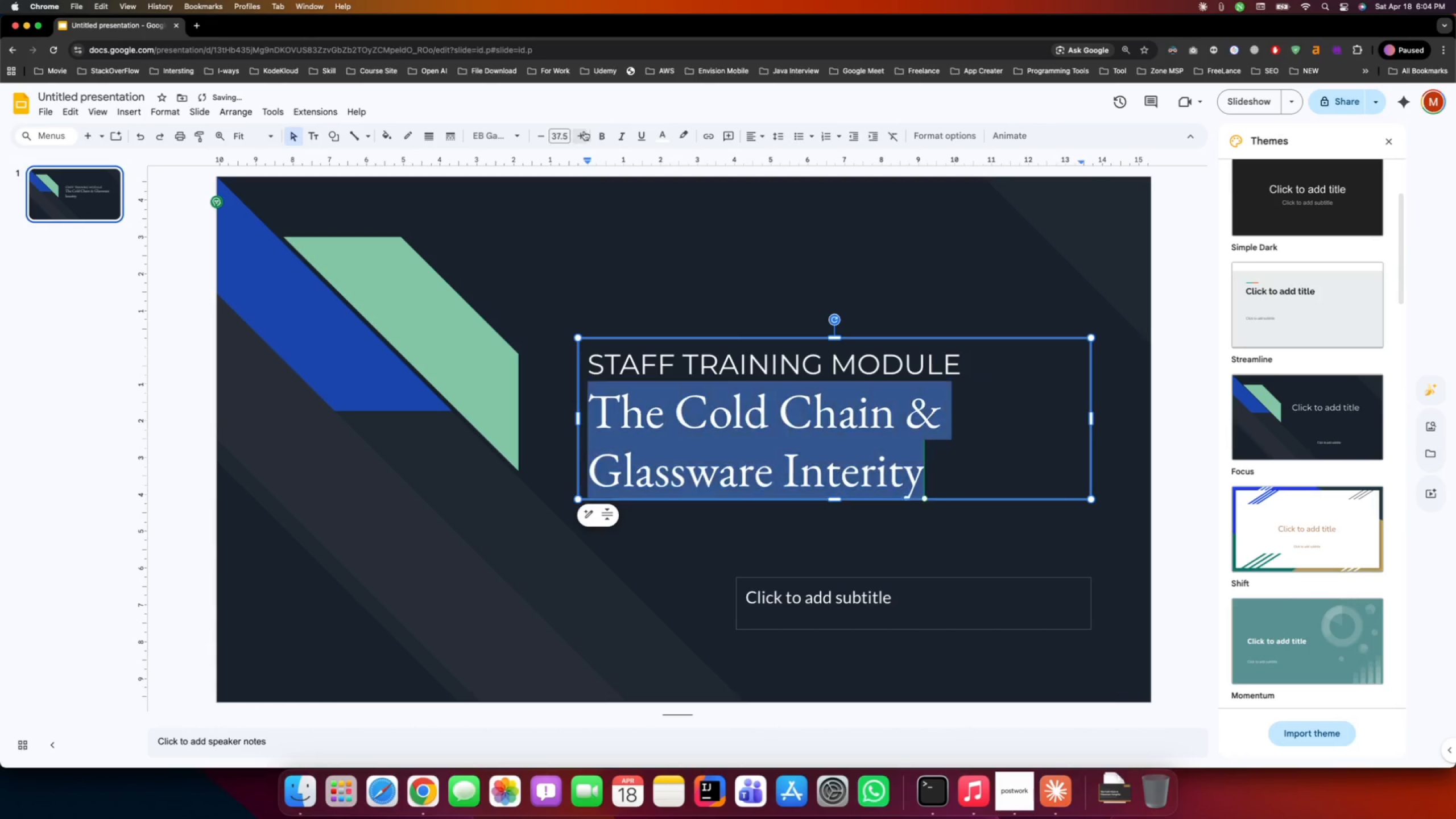 
double_click([584, 131])
 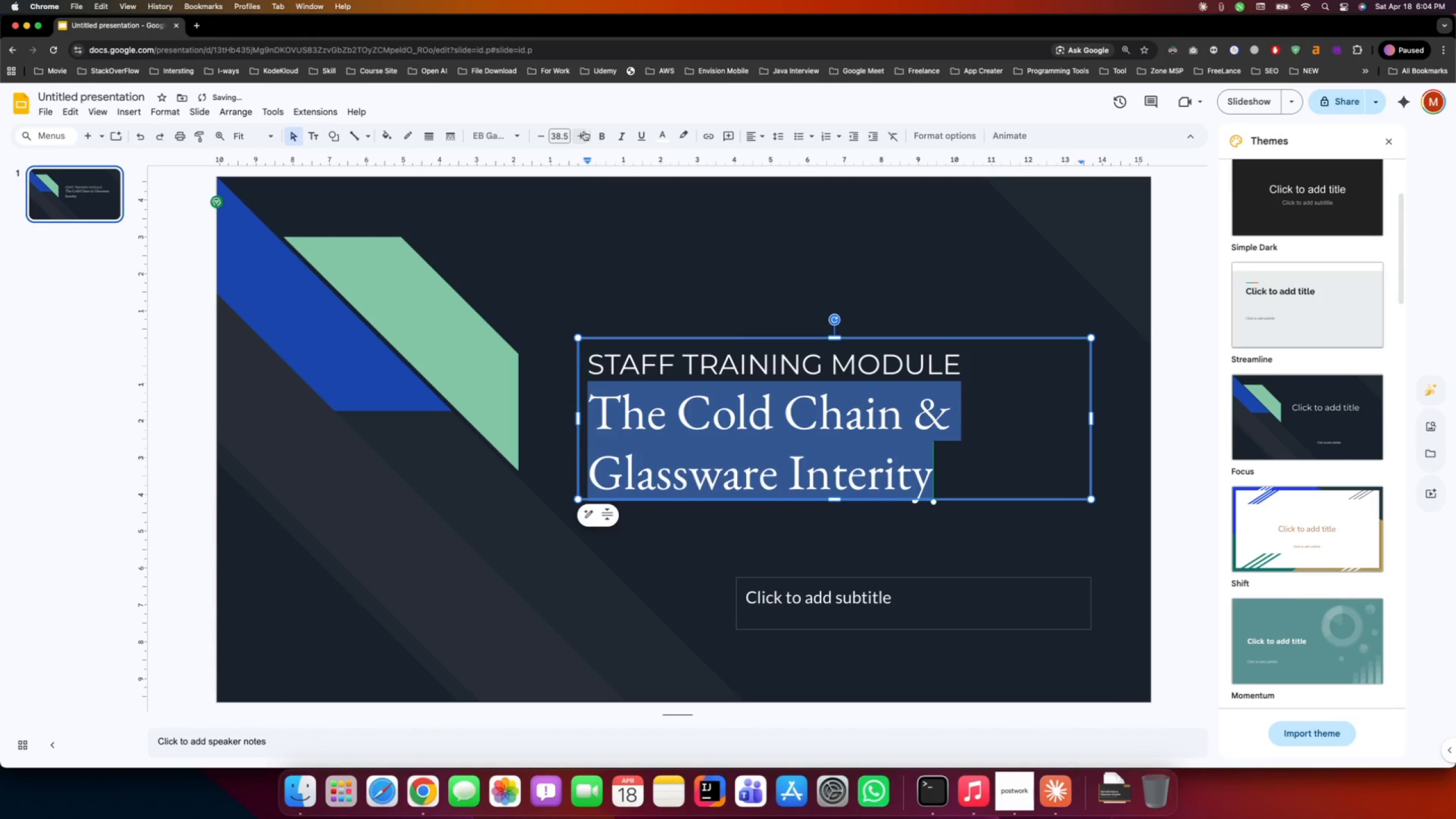 
triple_click([584, 131])
 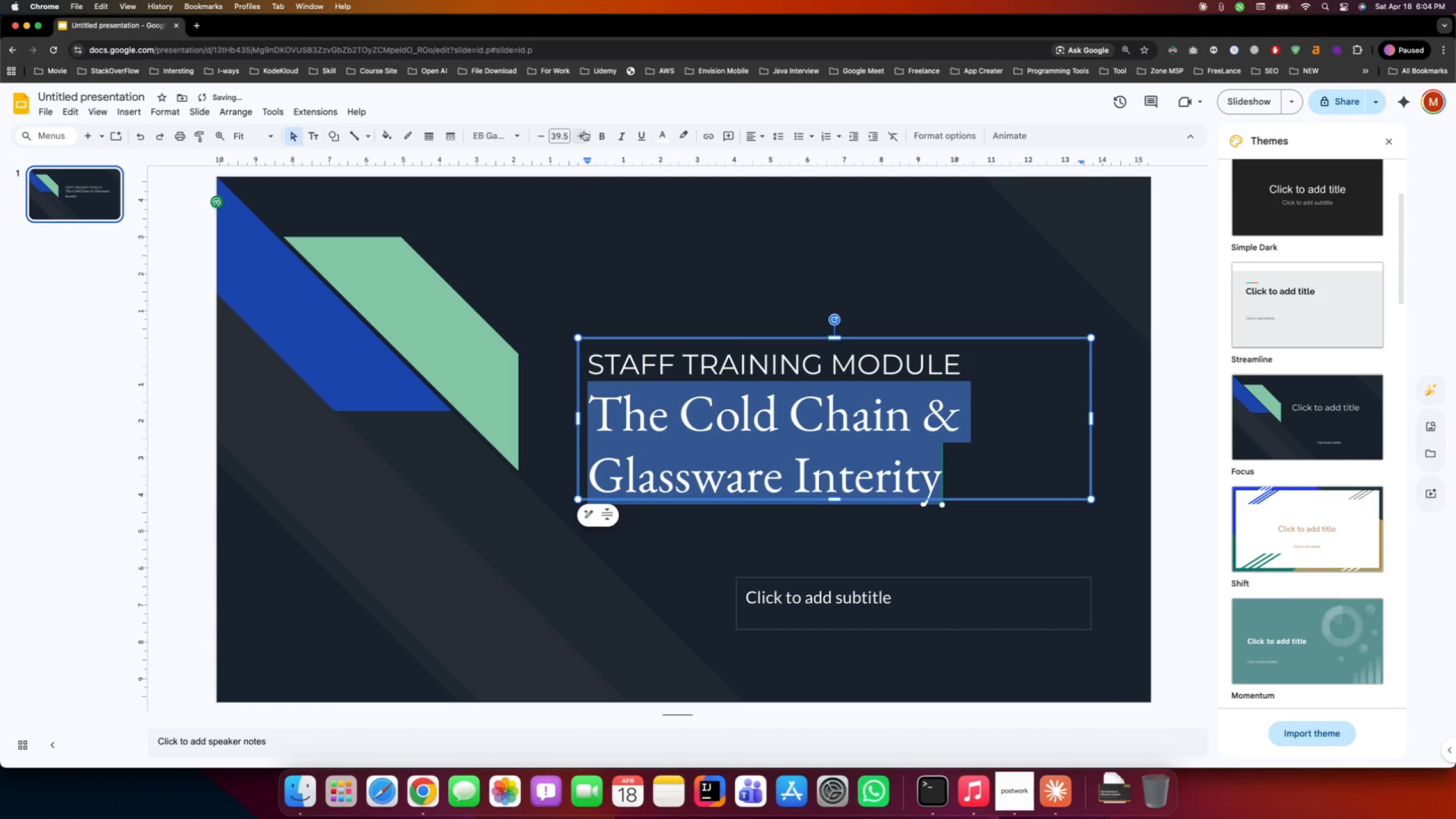 
triple_click([584, 131])
 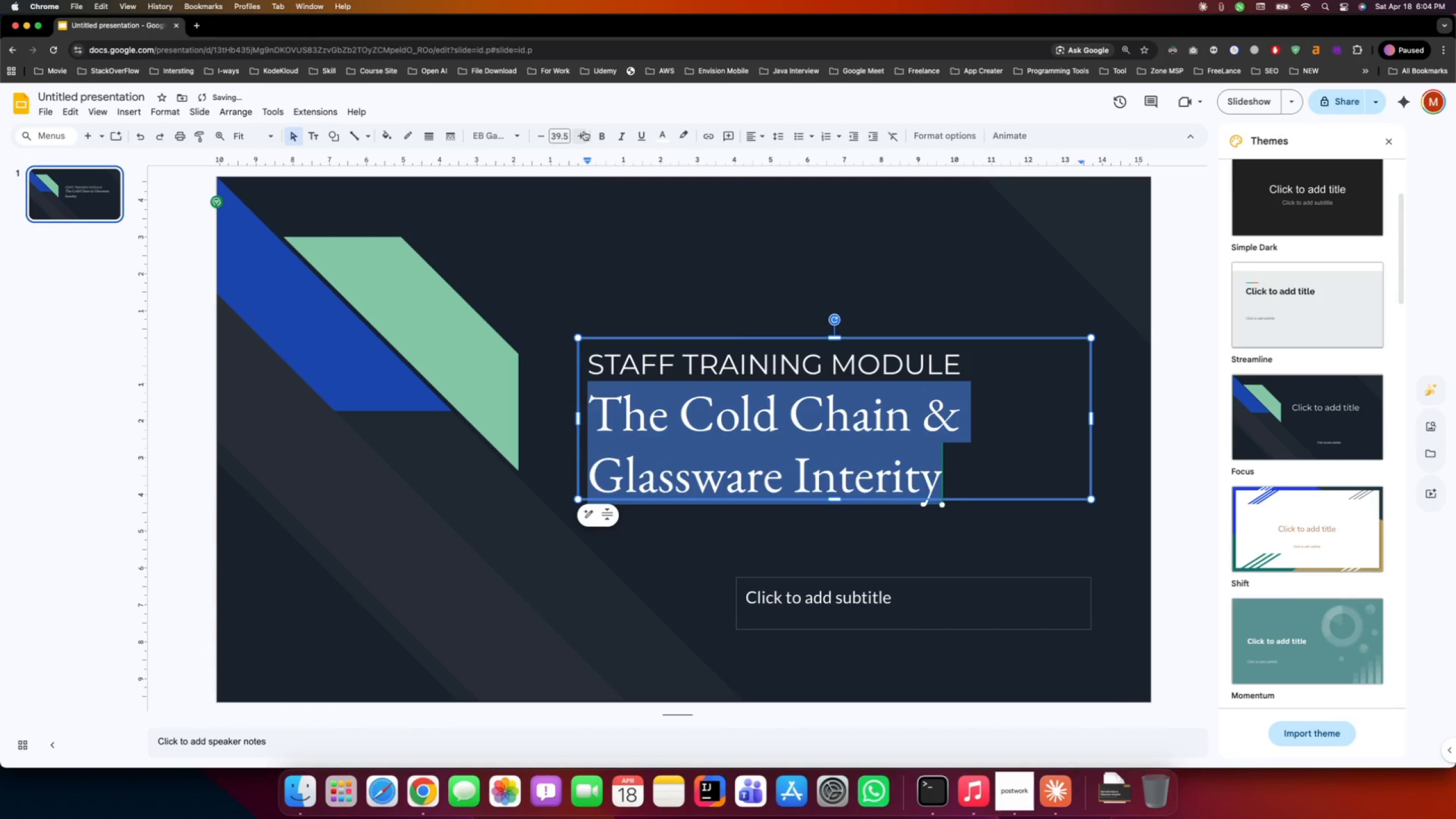 
triple_click([584, 131])
 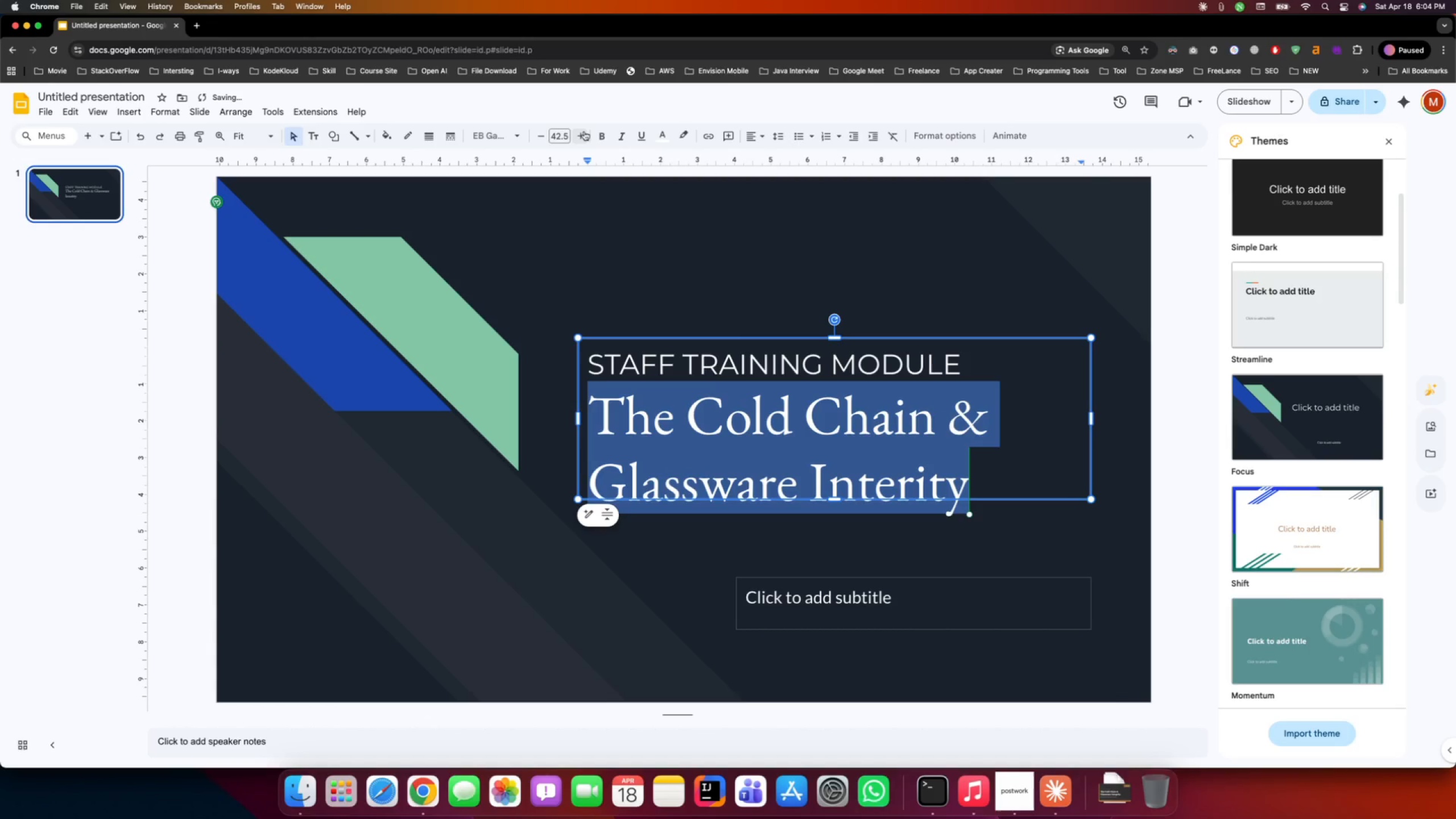 
double_click([584, 131])
 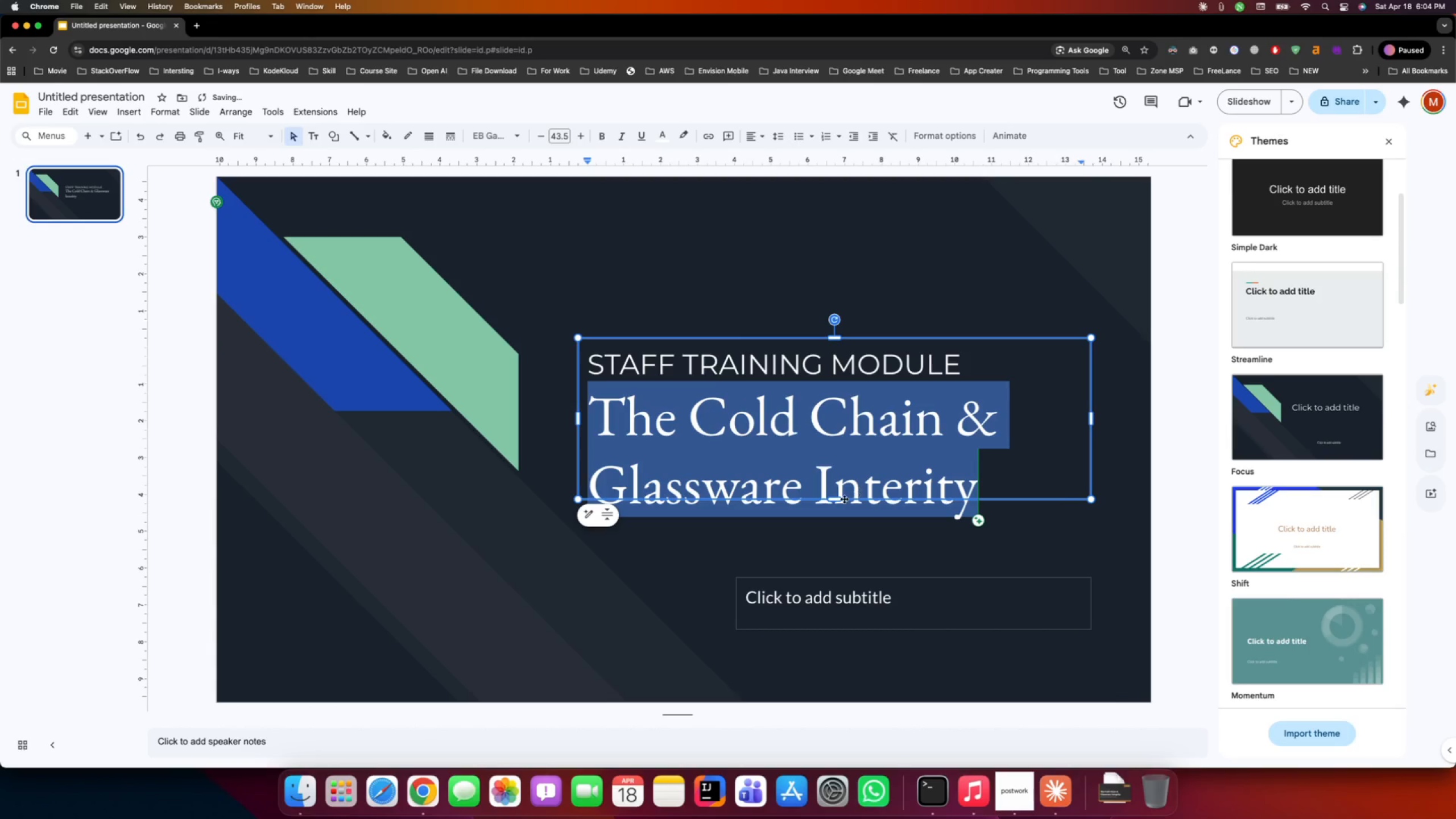 
left_click_drag(start_coordinate=[837, 498], to_coordinate=[835, 543])
 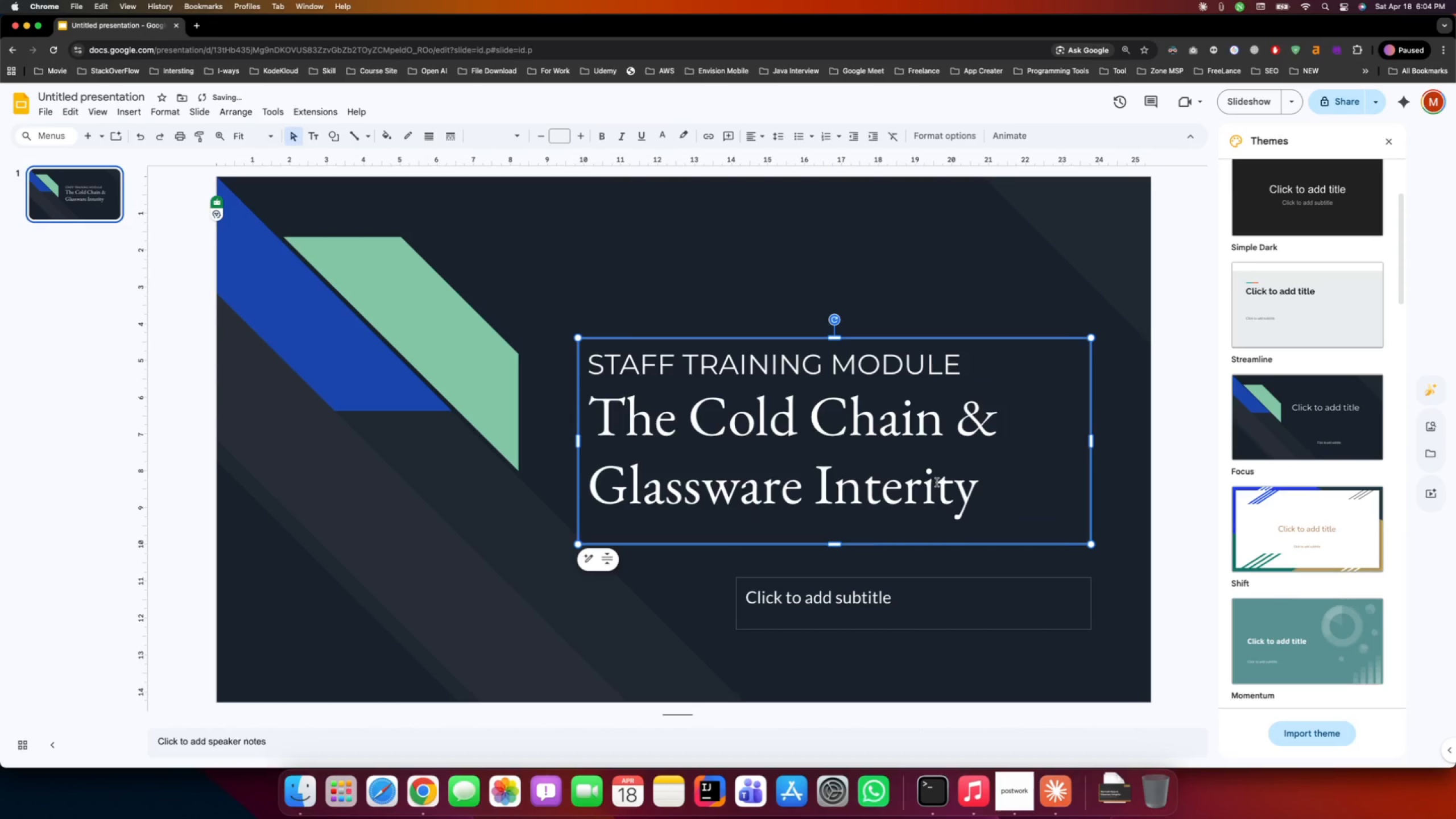 
left_click_drag(start_coordinate=[991, 499], to_coordinate=[590, 412])
 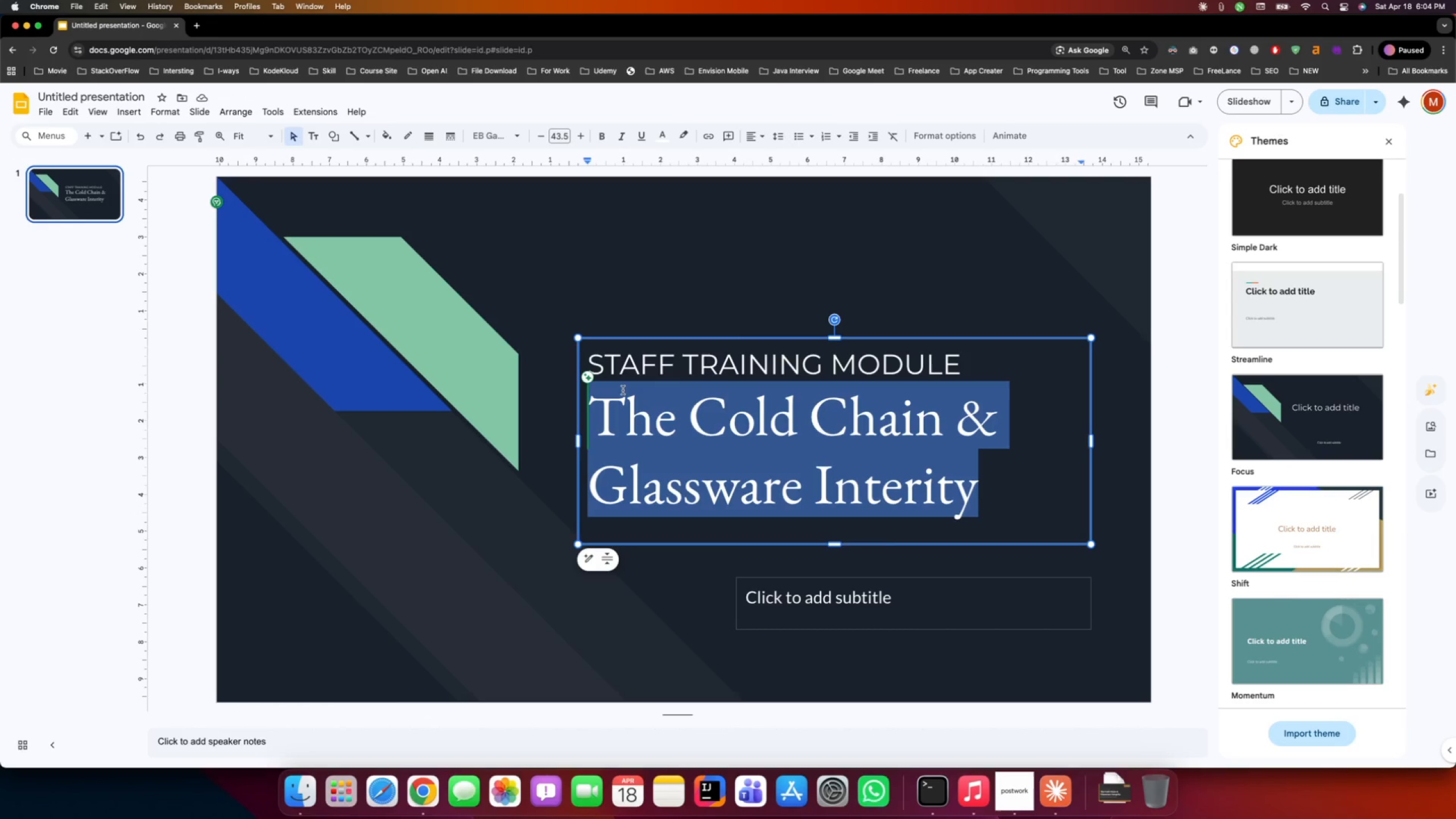 
wait(13.72)
 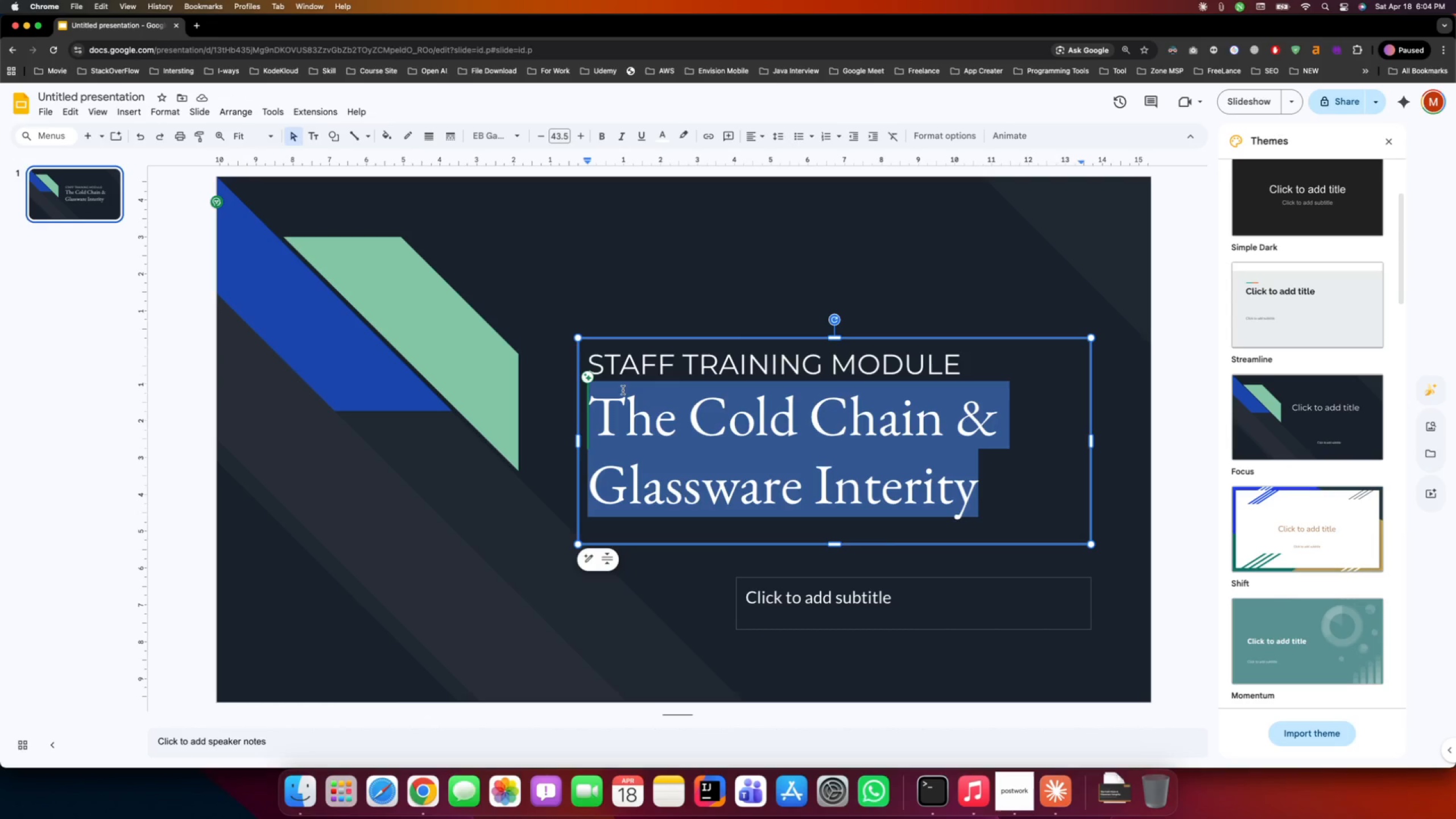 
left_click([997, 498])
 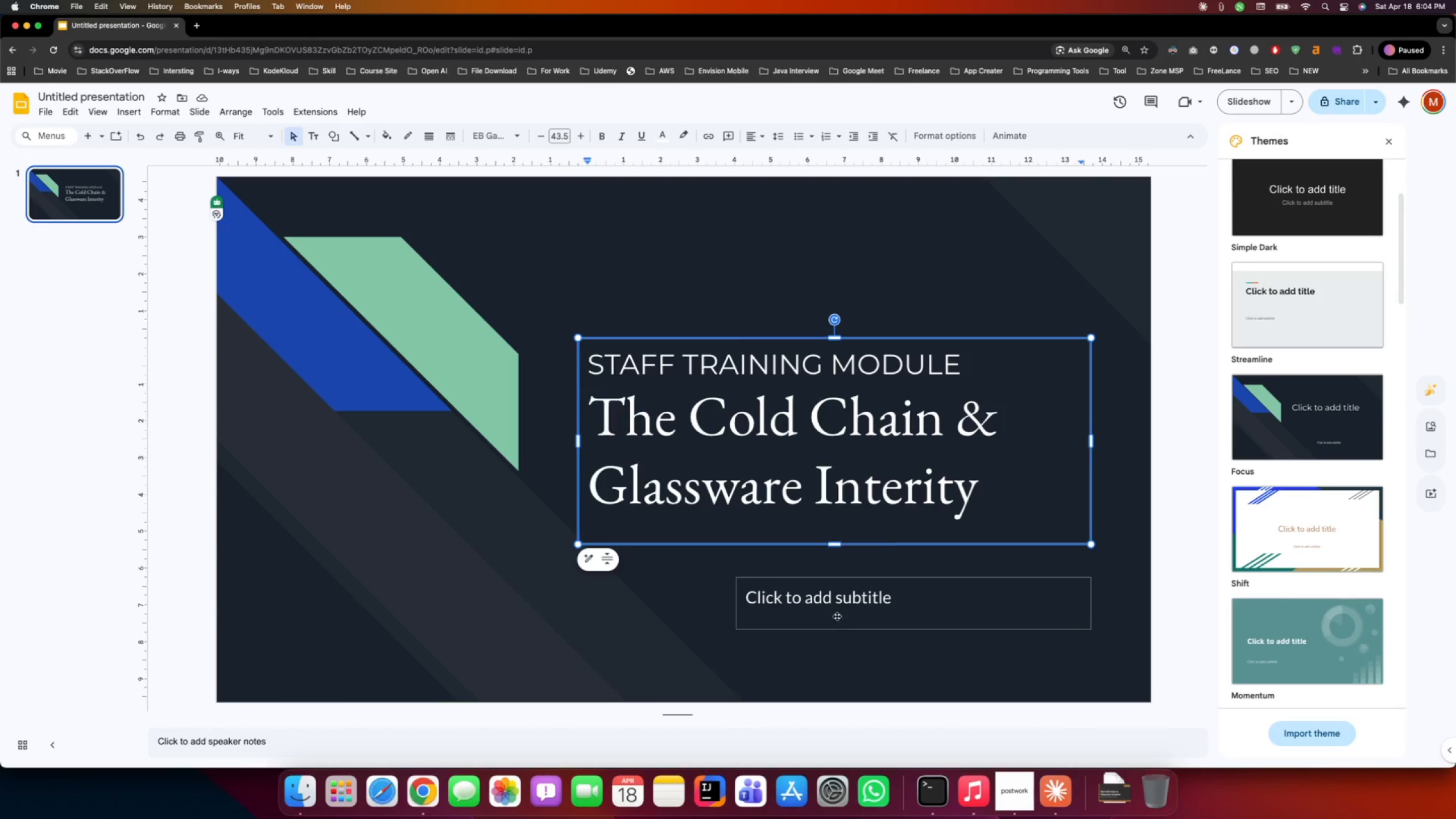 
left_click([839, 612])
 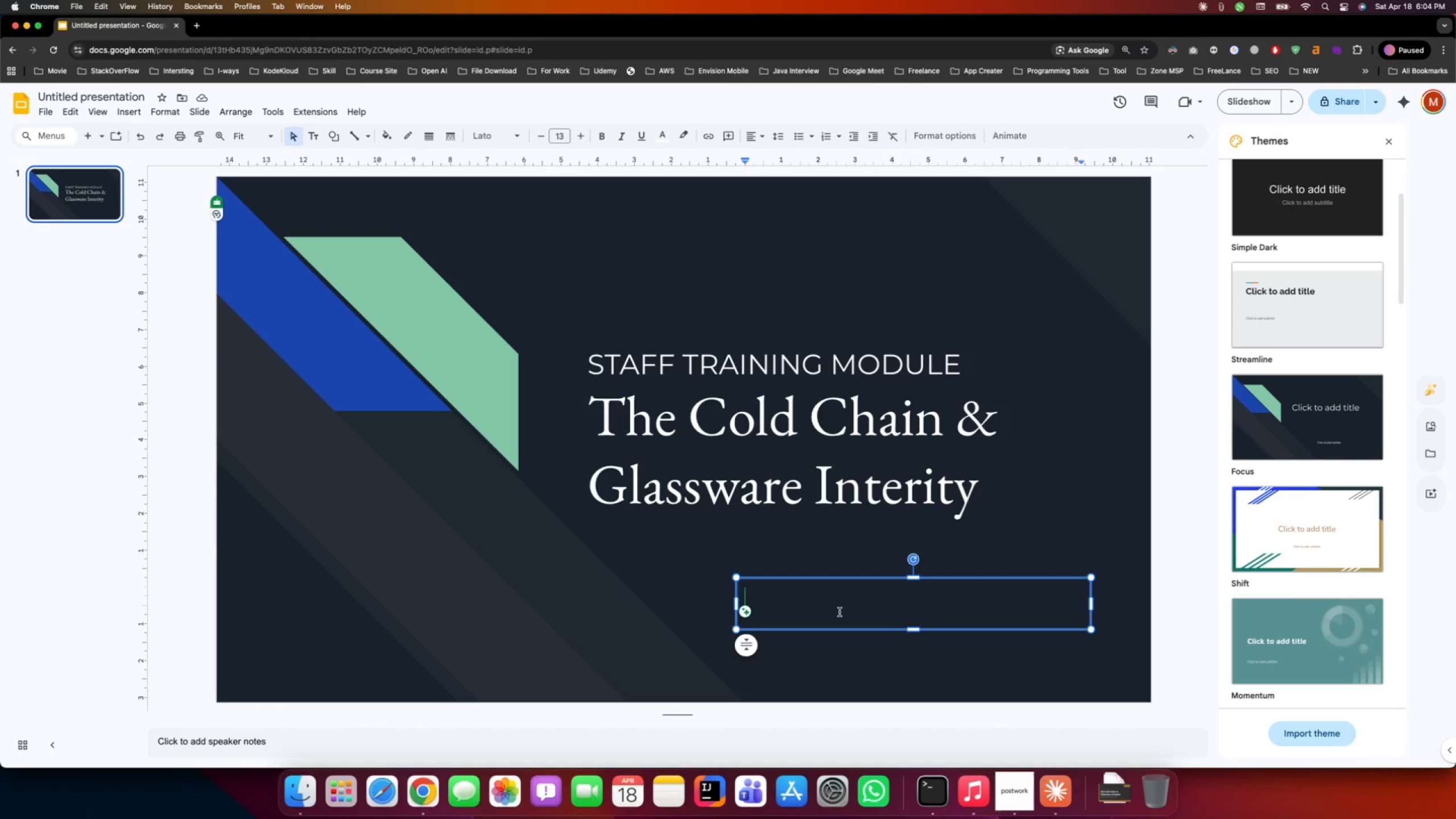 
type(Maintaining BEER )
key(Backspace)
key(Backspace)
key(Backspace)
key(Backspace)
type(eer Quality)
 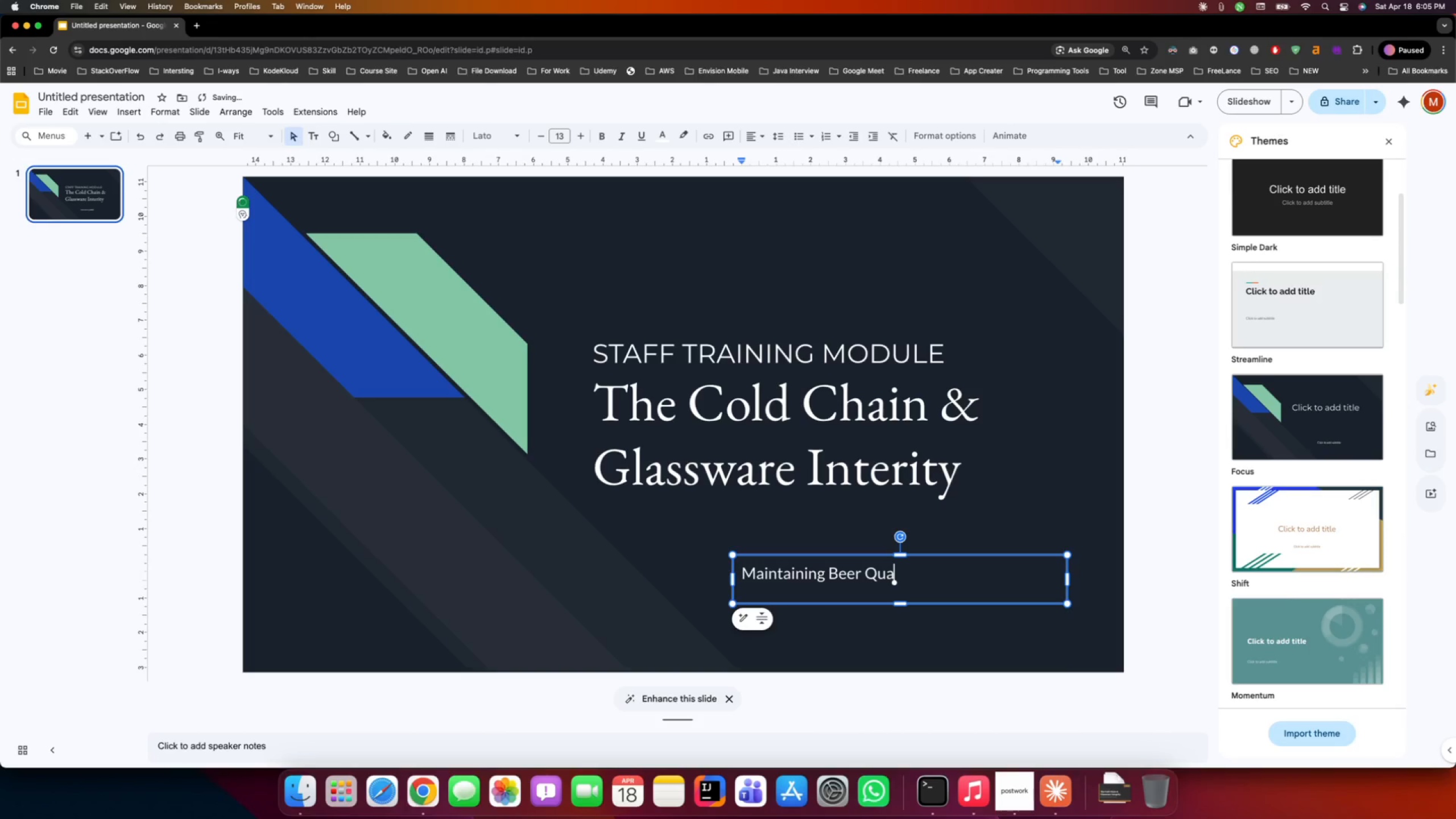 
left_click([1014, 801])
 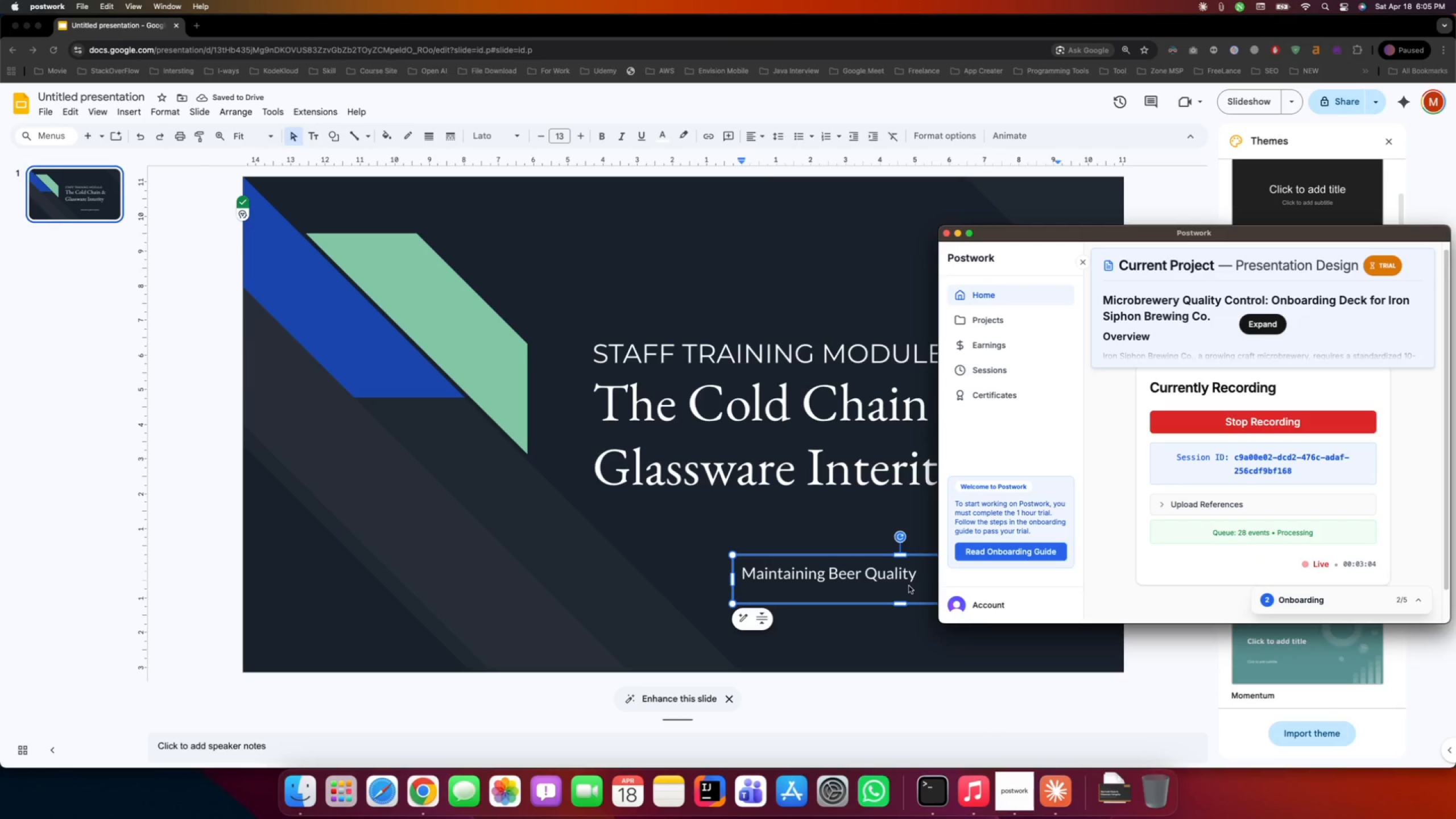 
left_click([916, 573])
 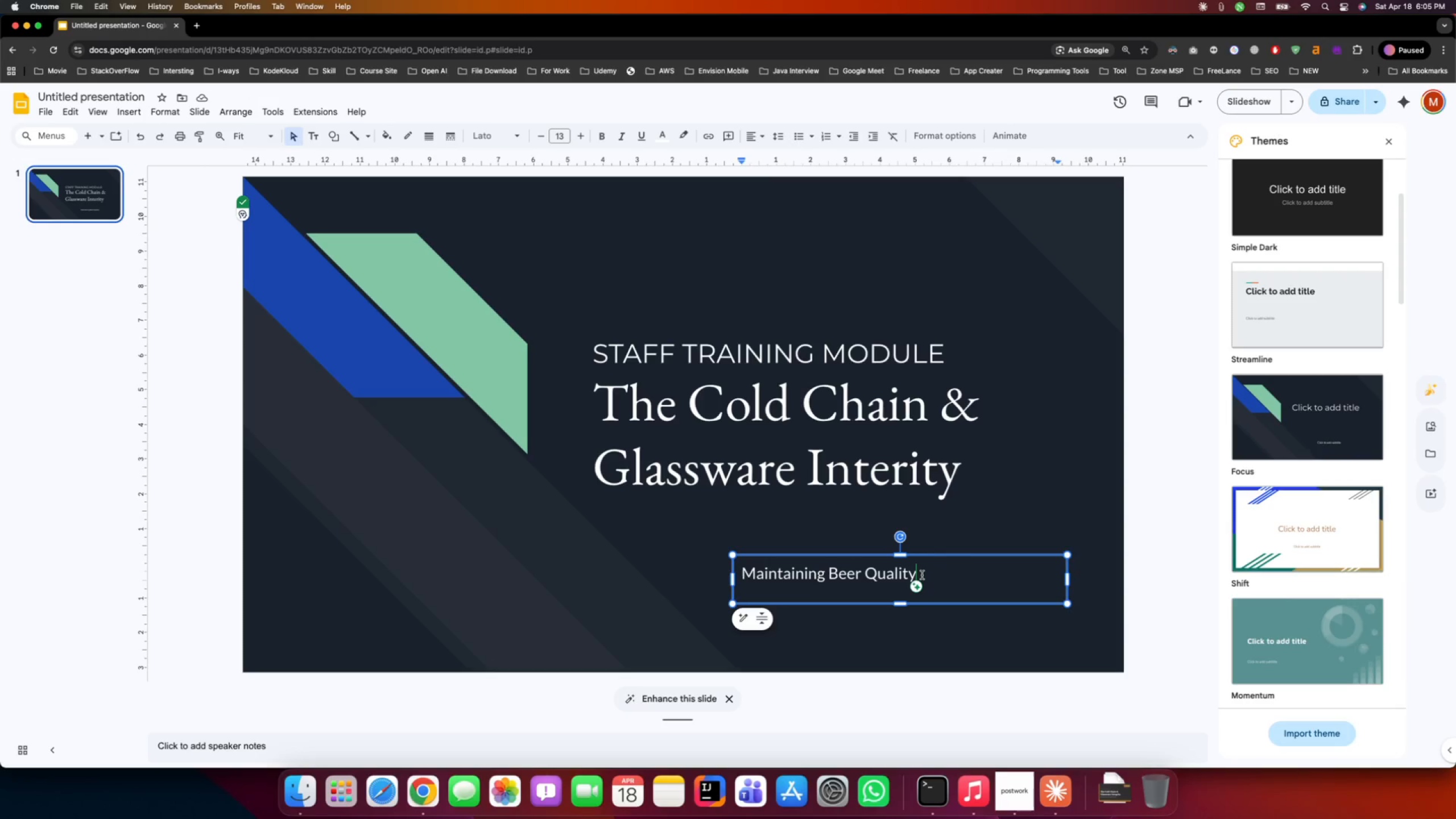 
key(Space)
 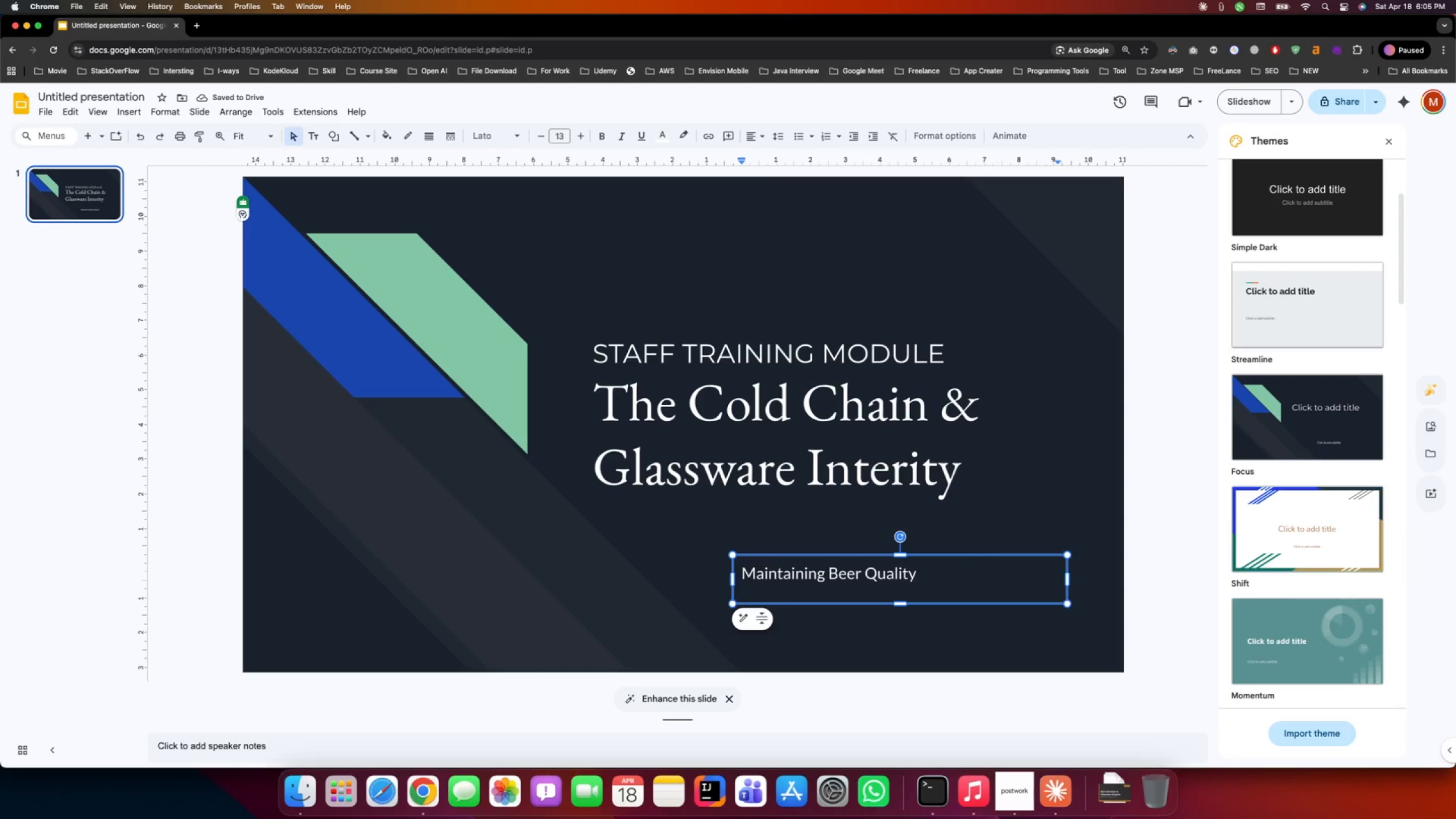 
type(from Keg Room to Customer)
 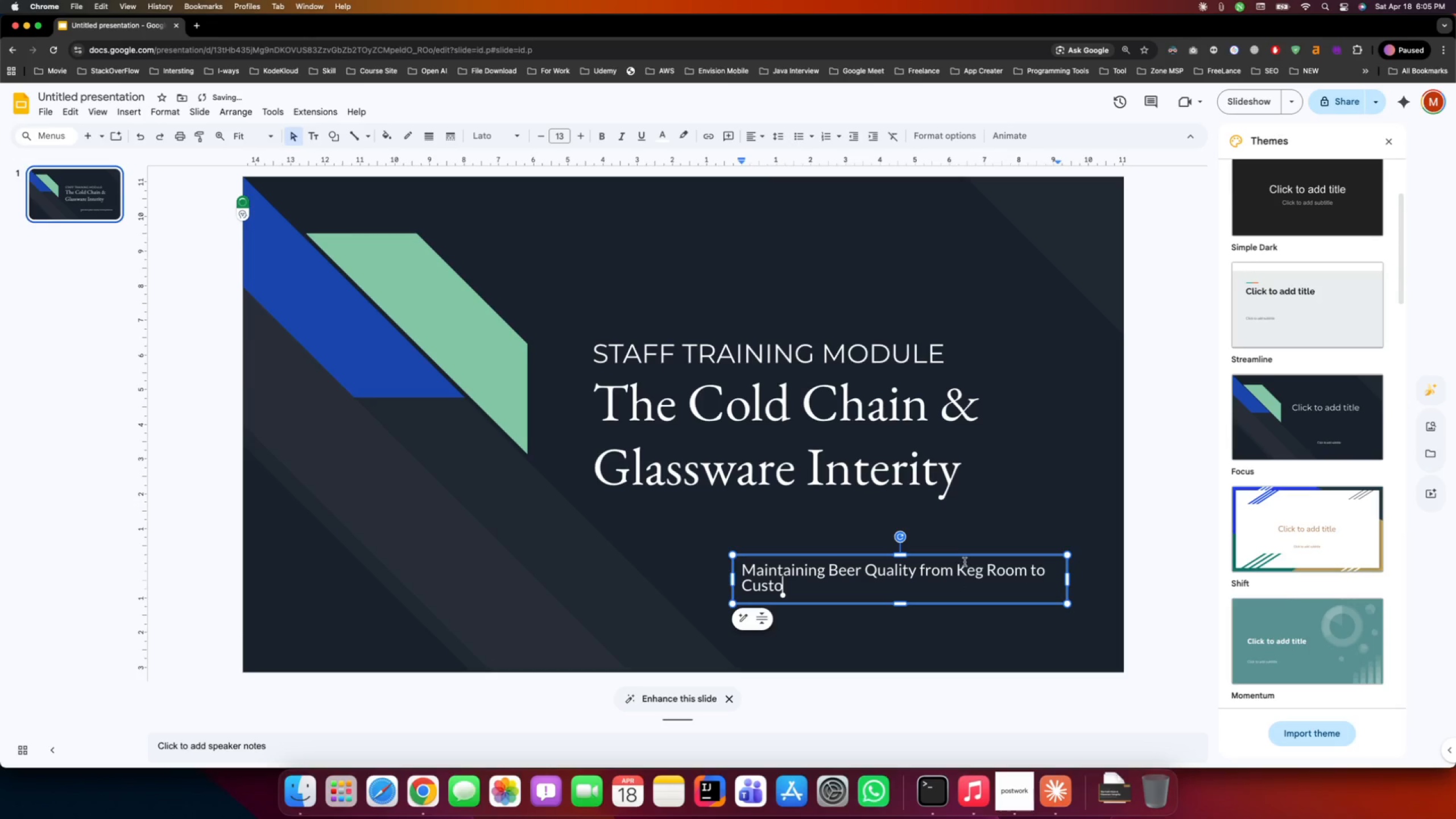 
left_click_drag(start_coordinate=[733, 580], to_coordinate=[647, 579])
 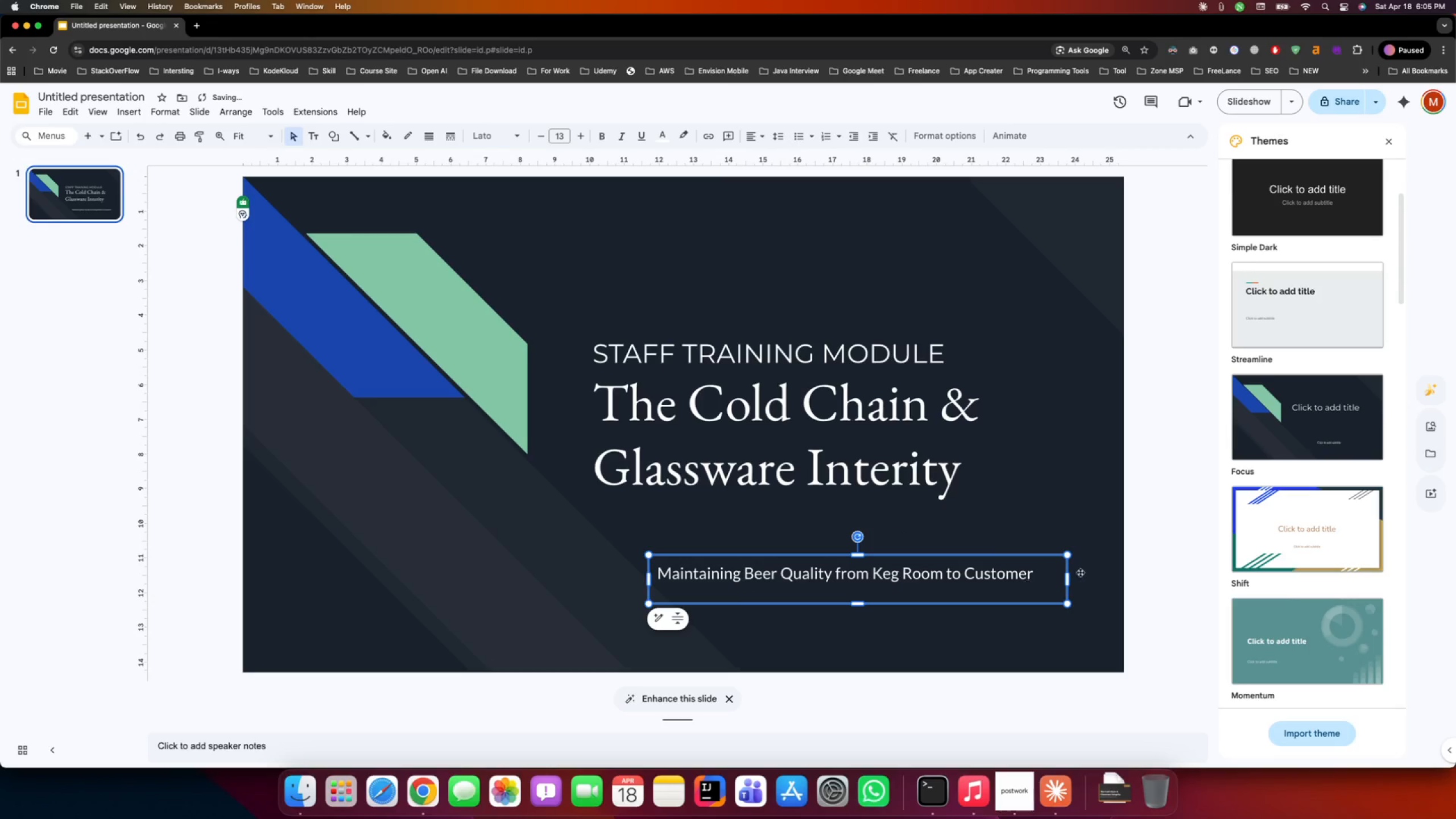 
left_click_drag(start_coordinate=[1066, 580], to_coordinate=[1036, 583])
 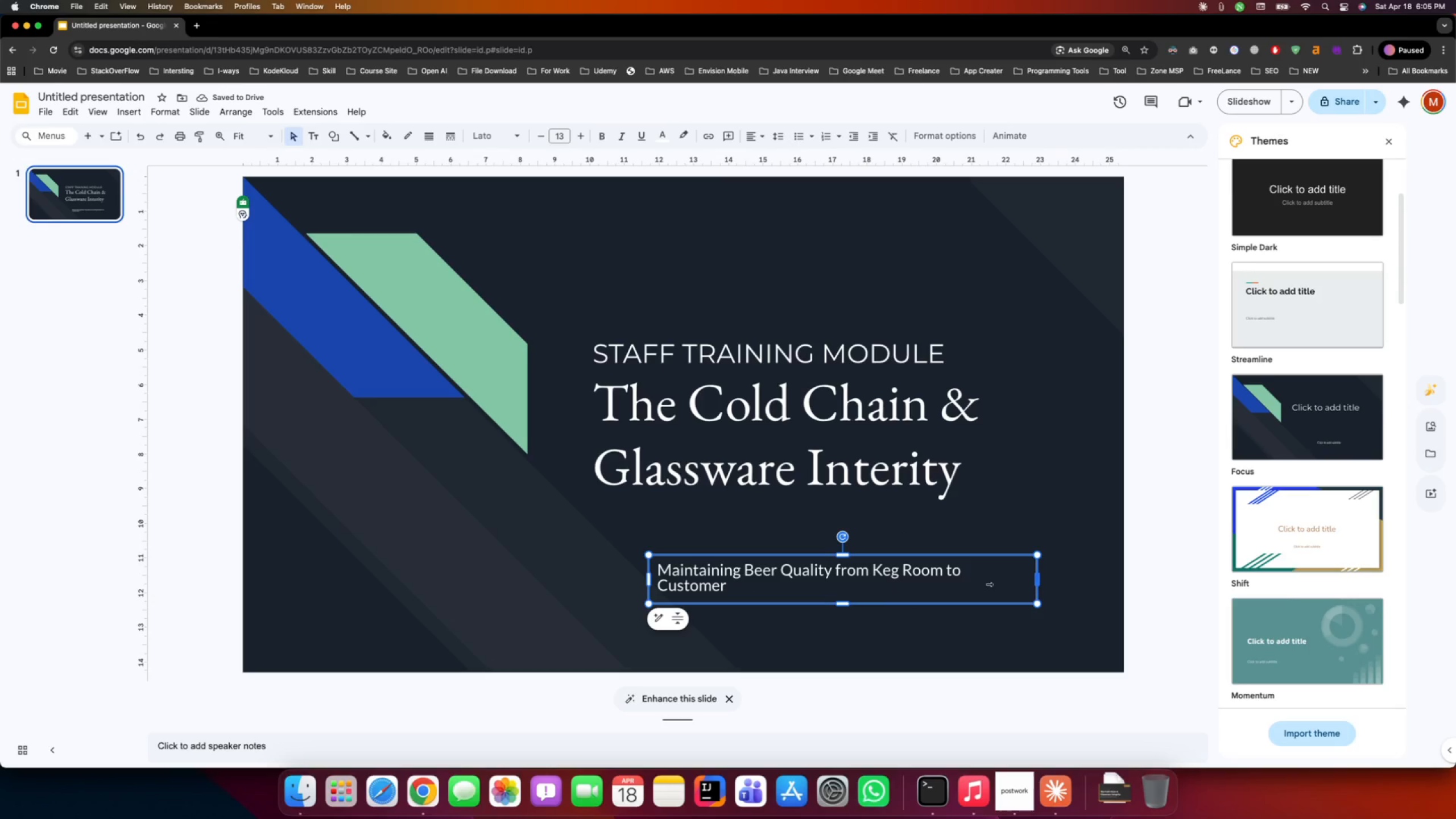 
wait(5.73)
 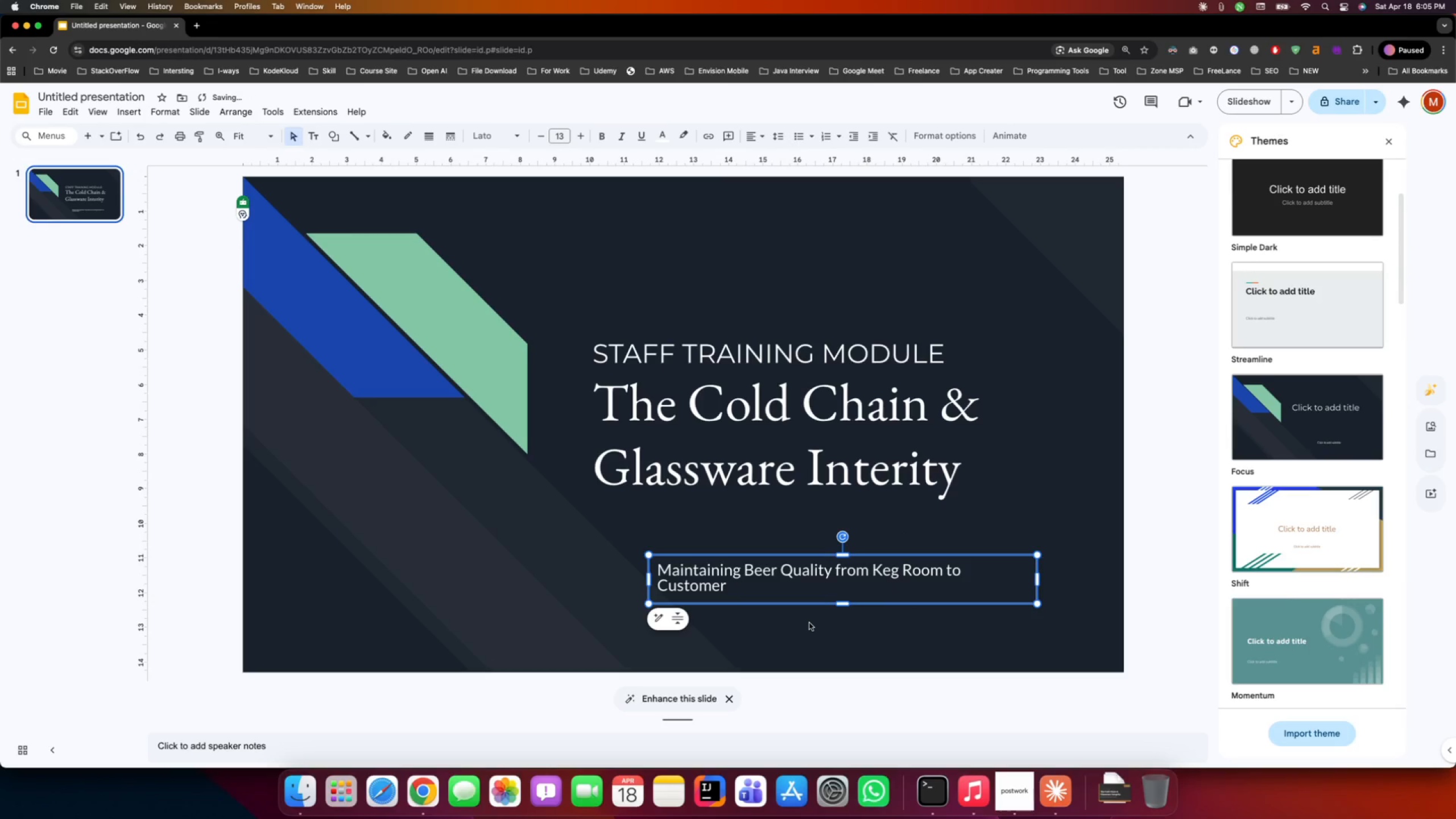 
left_click([747, 589])
 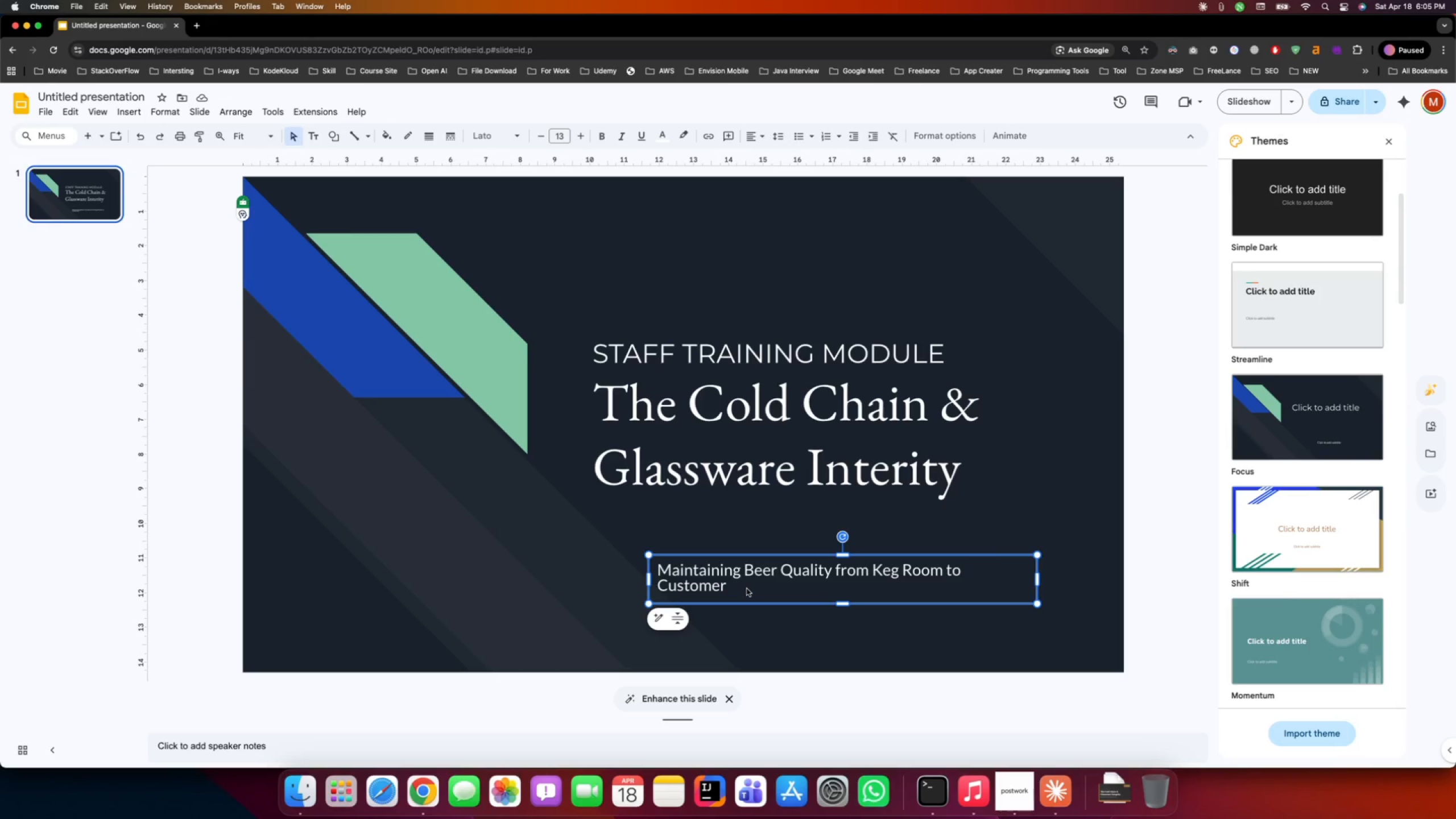 
left_click_drag(start_coordinate=[747, 589], to_coordinate=[667, 570])
 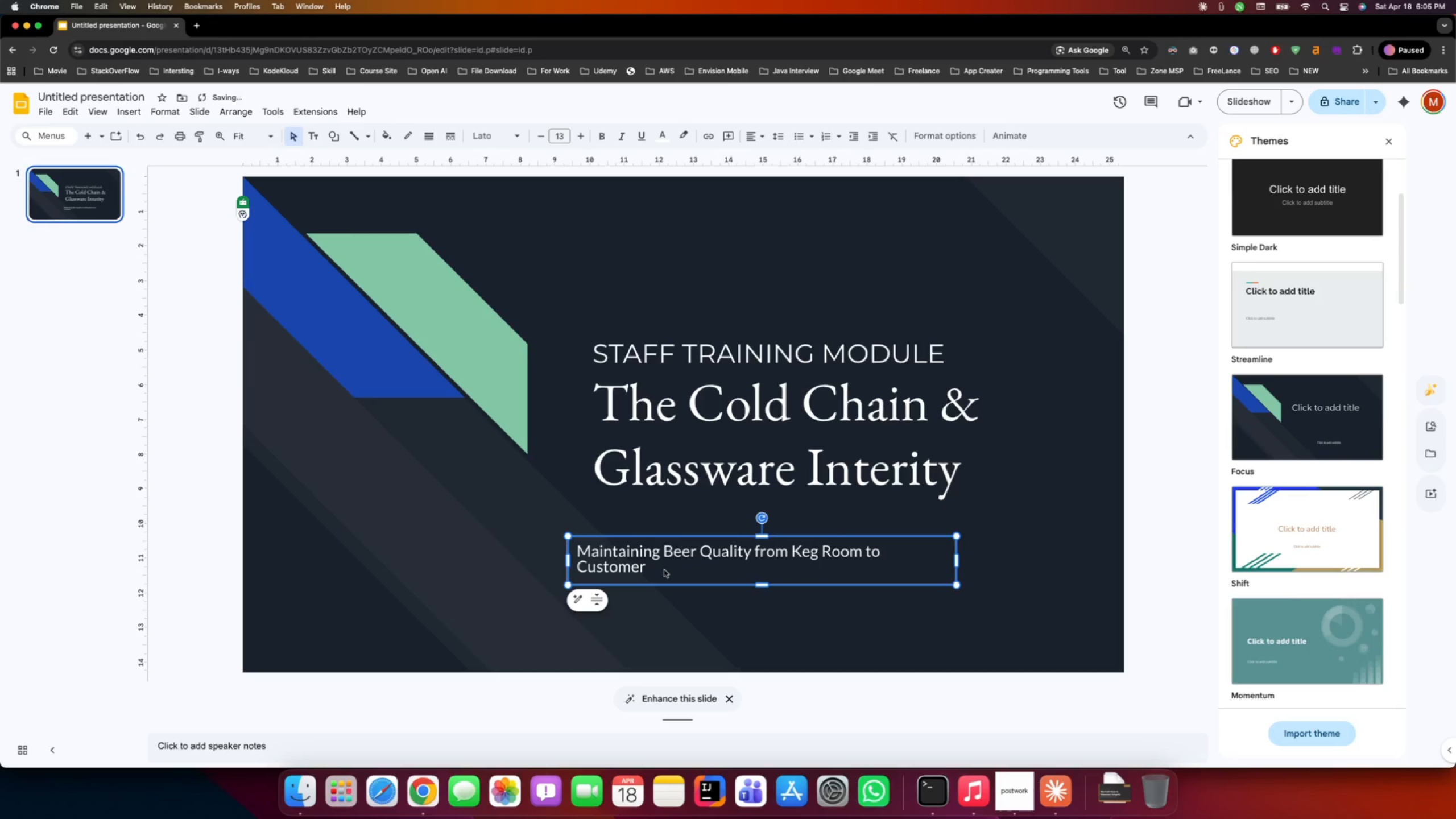 
left_click_drag(start_coordinate=[675, 570], to_coordinate=[813, 564])
 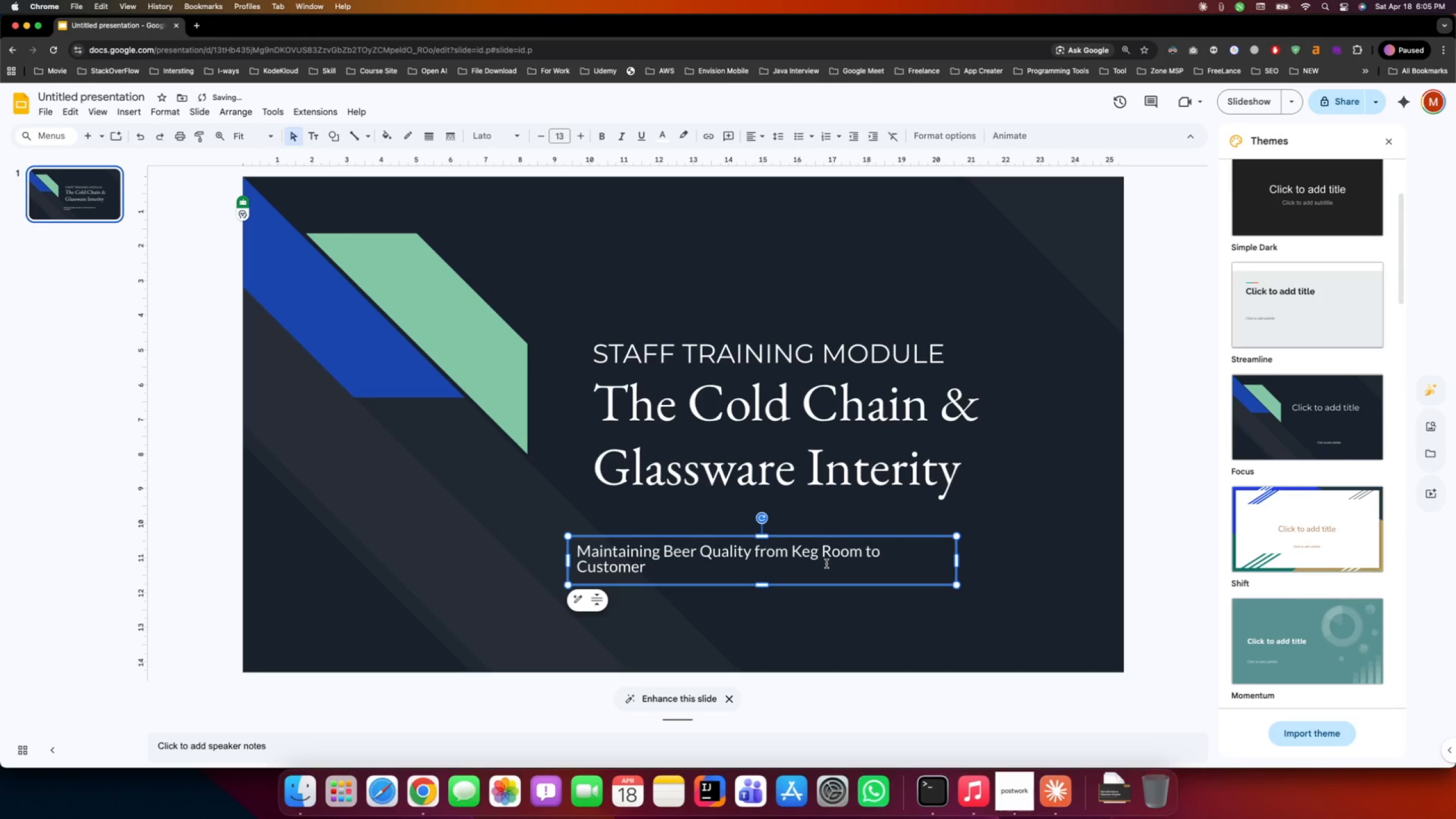 
left_click_drag(start_coordinate=[813, 564], to_coordinate=[902, 564])
 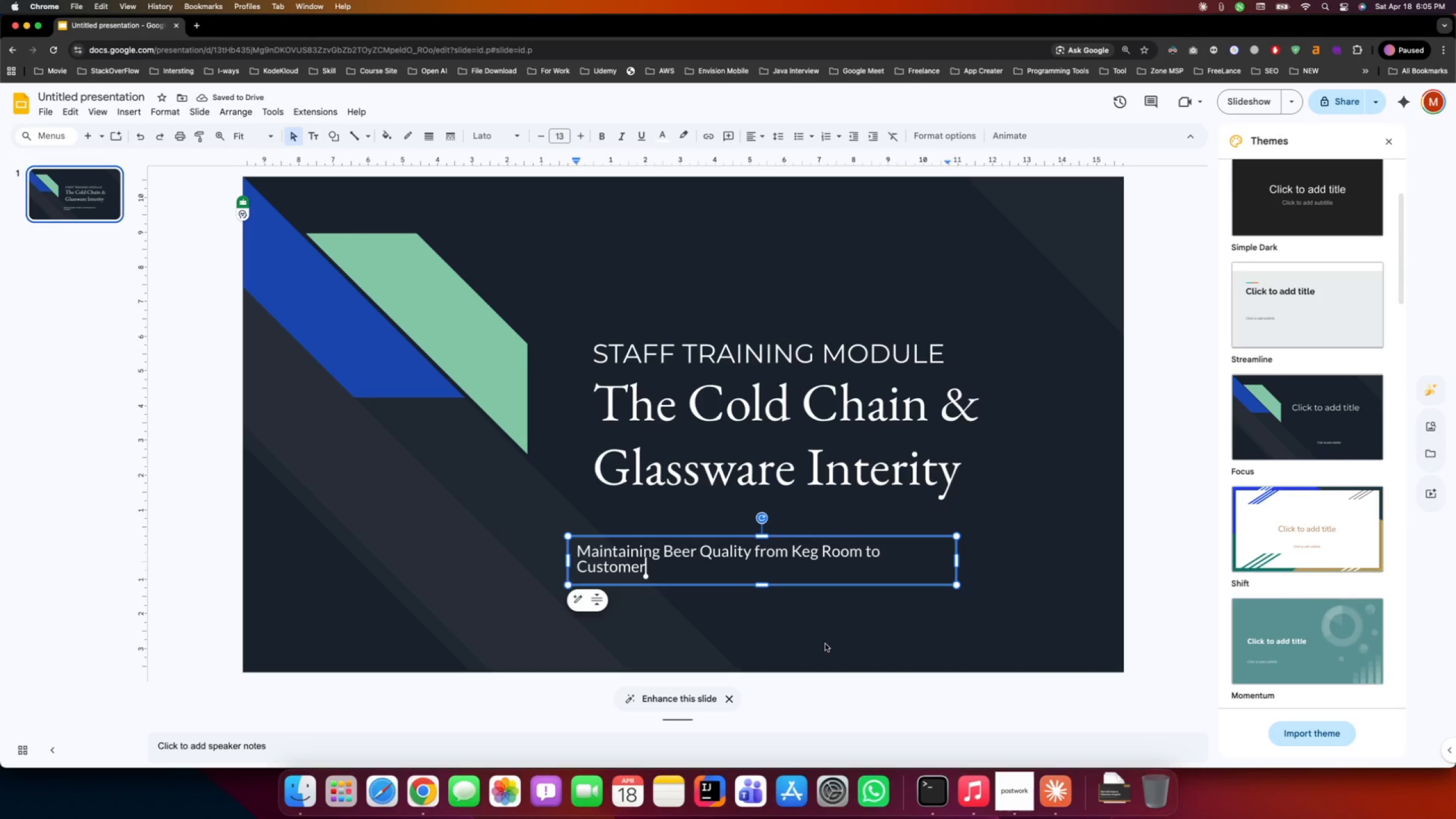 
left_click([786, 613])
 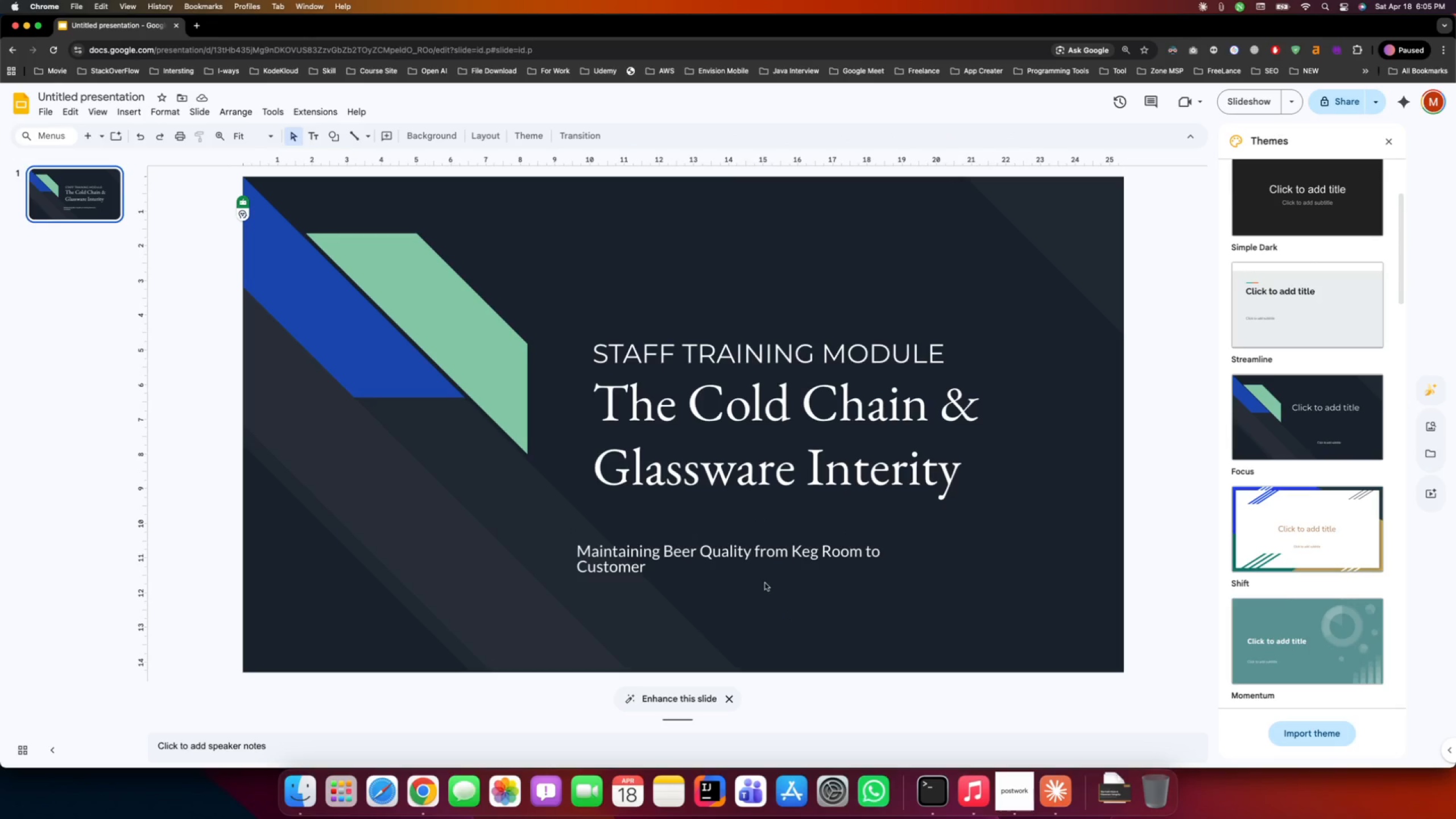 
left_click_drag(start_coordinate=[755, 555], to_coordinate=[817, 520])
 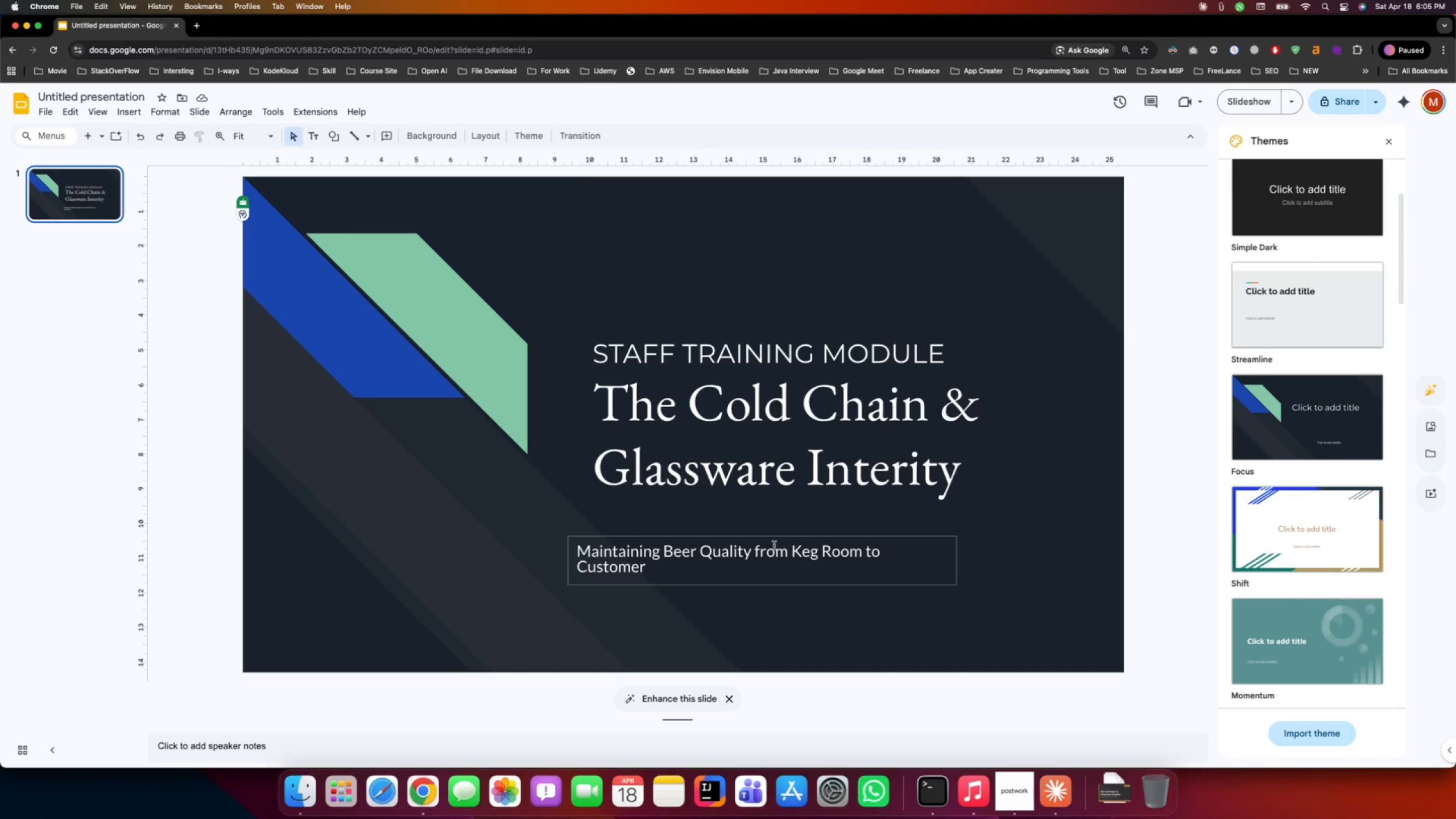 
left_click_drag(start_coordinate=[817, 520], to_coordinate=[823, 516])
 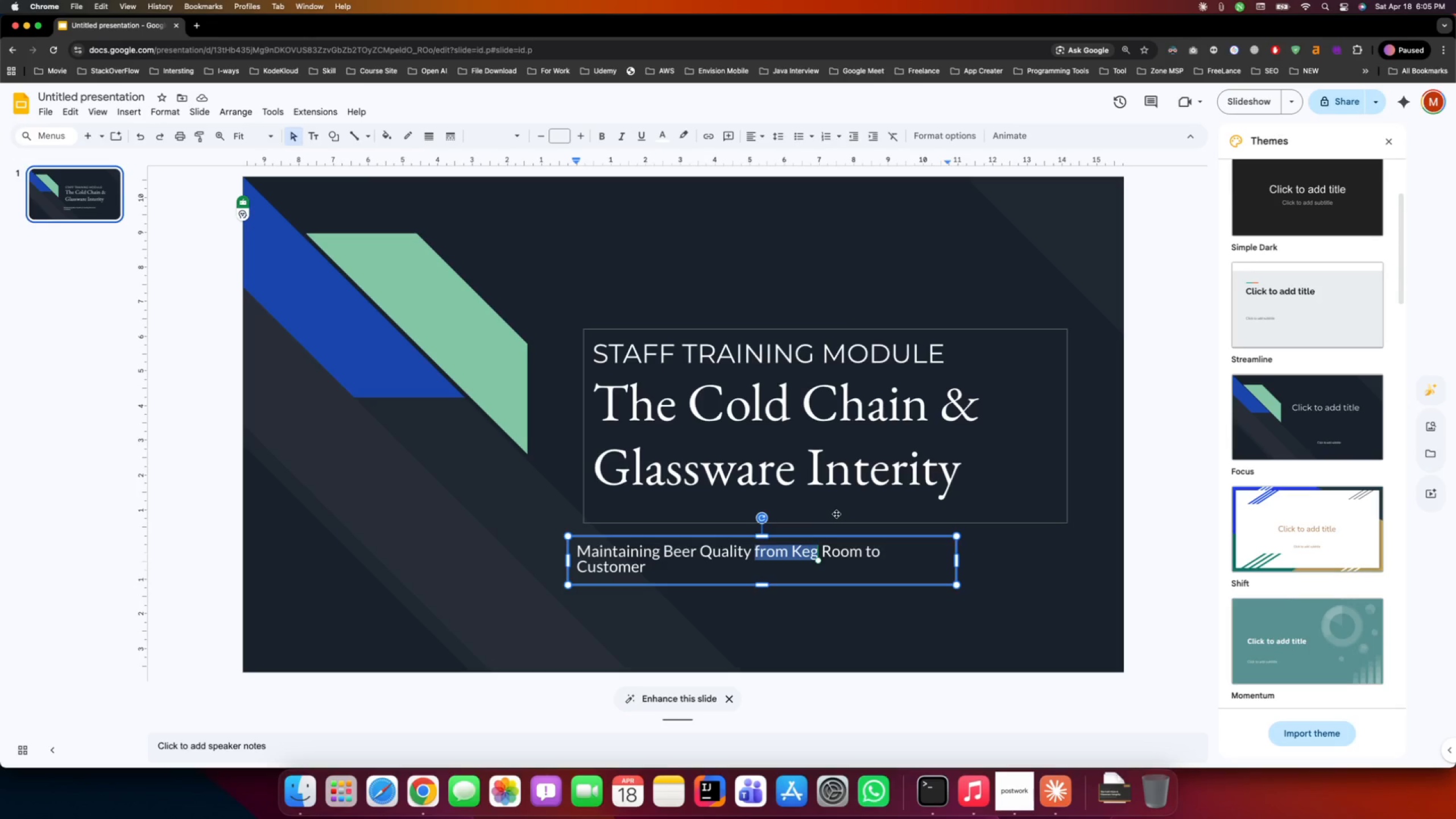 
left_click_drag(start_coordinate=[823, 516], to_coordinate=[836, 514])
 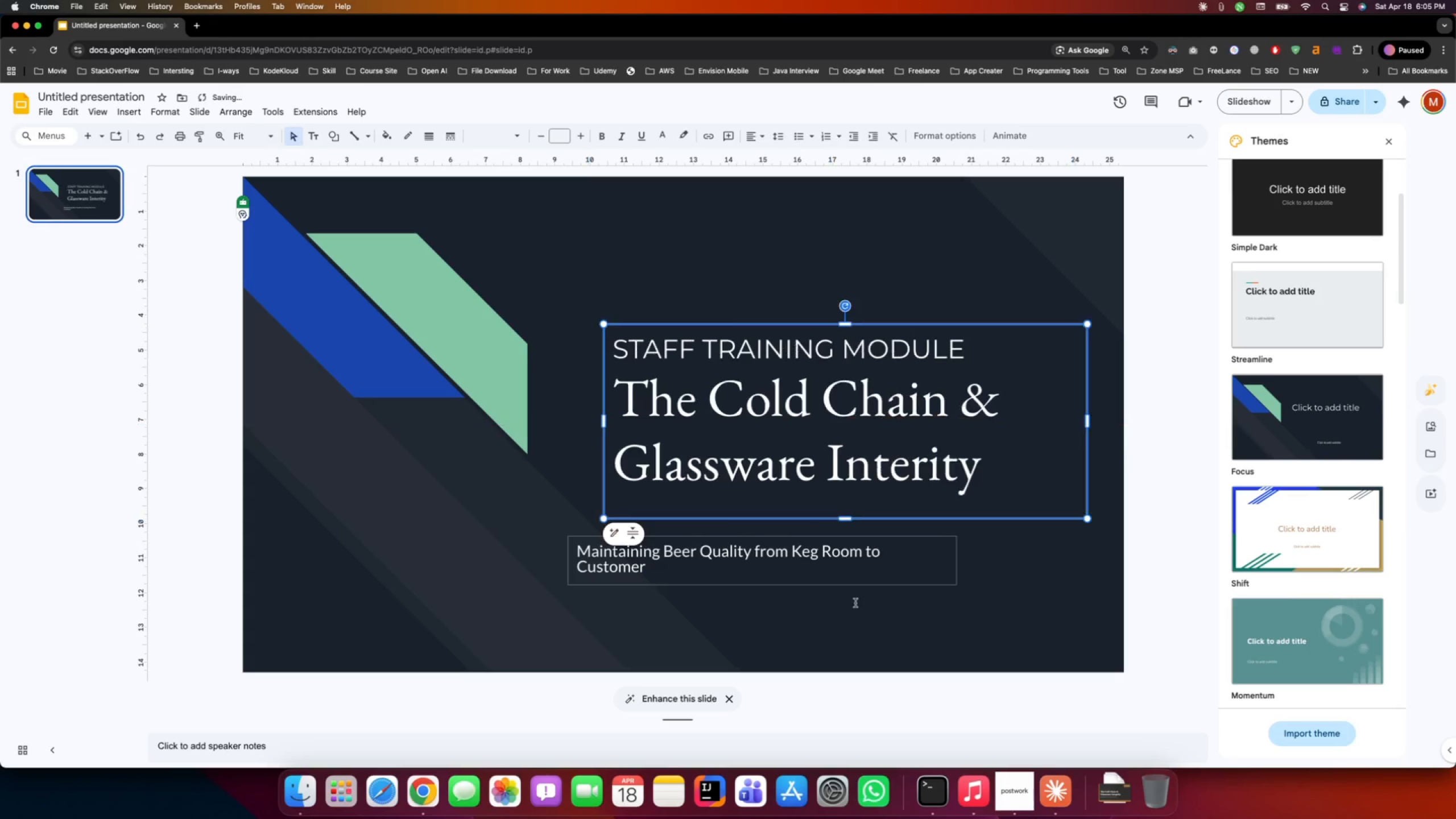 
left_click([855, 603])
 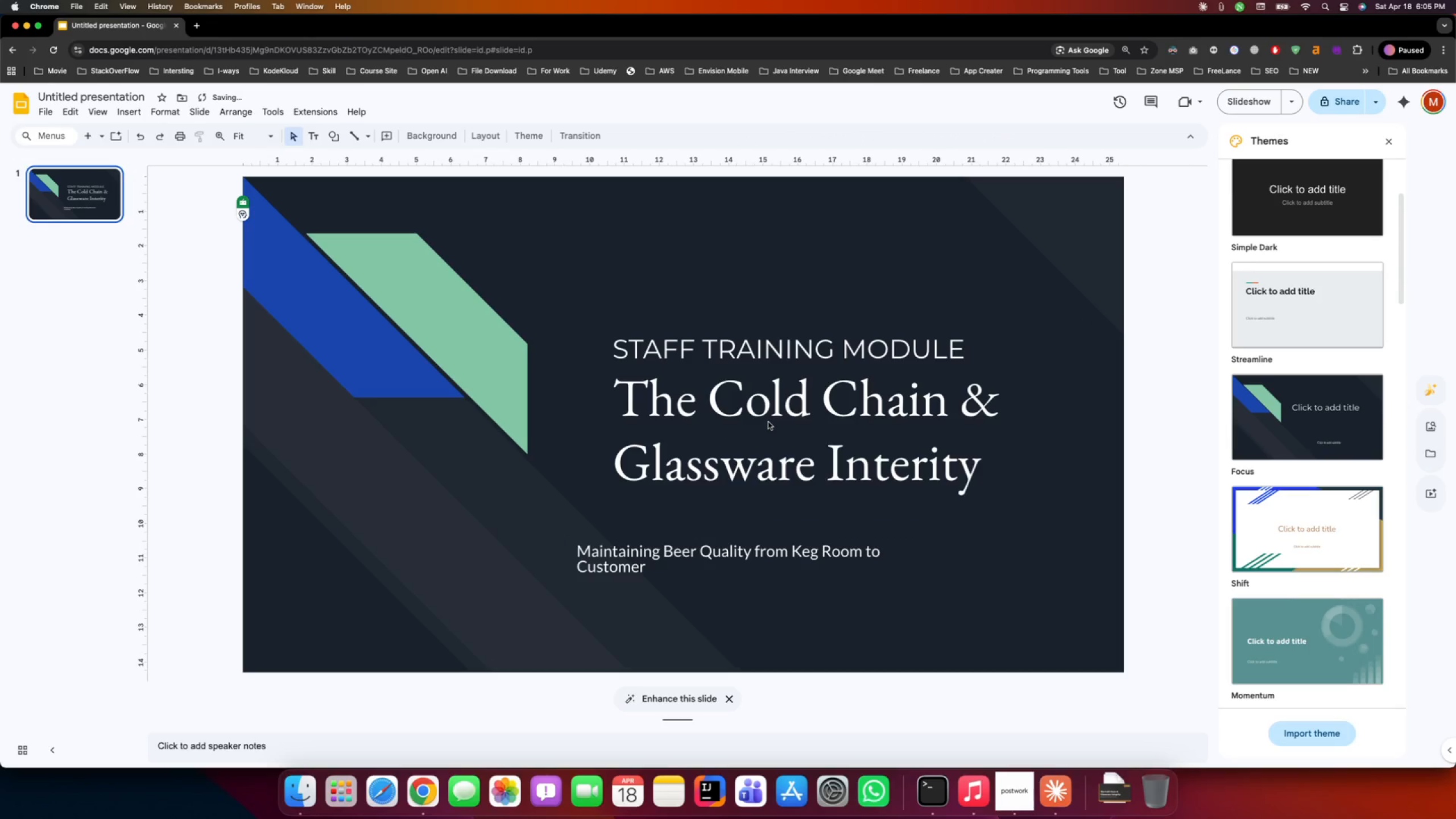 
left_click([791, 418])
 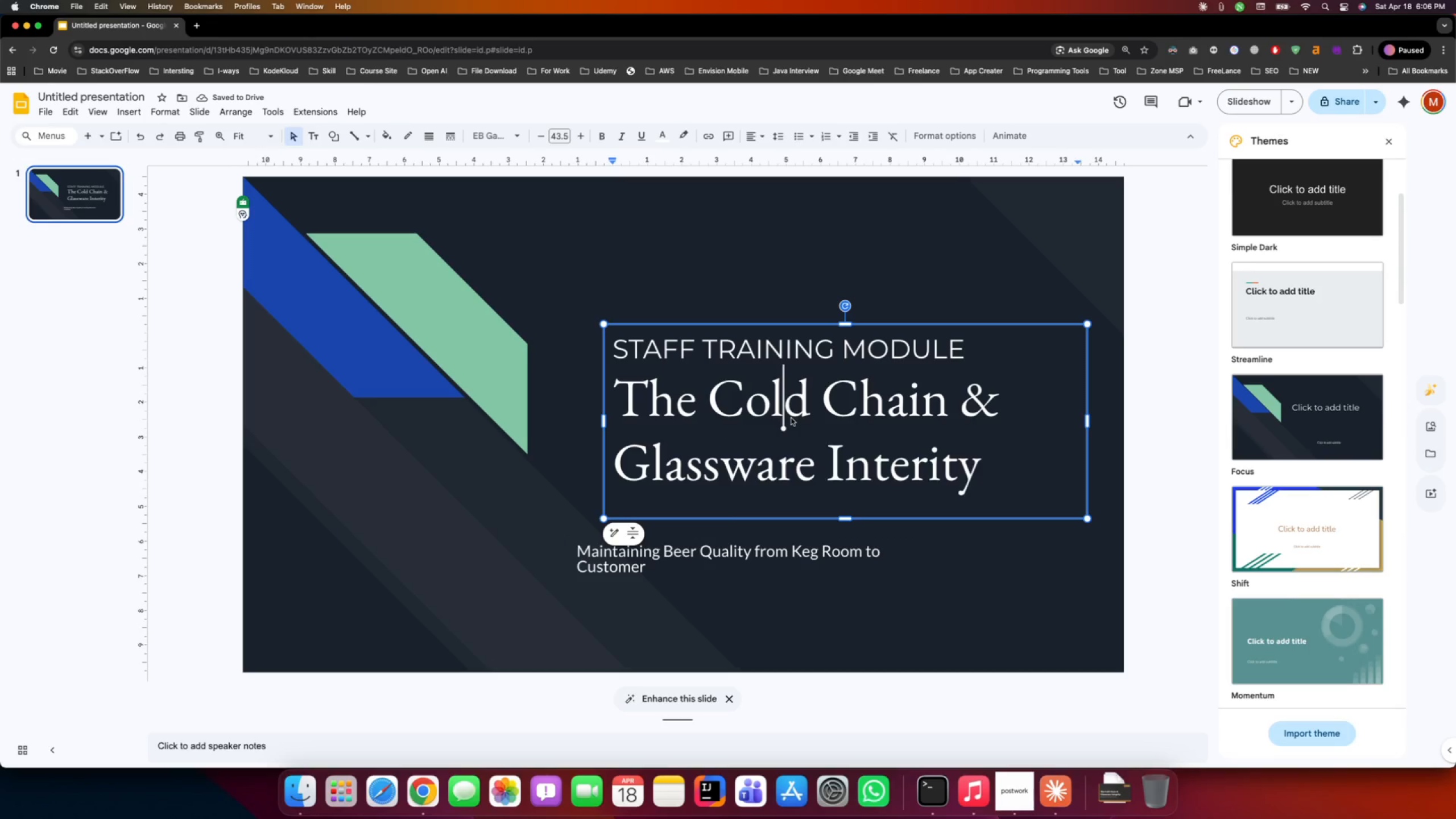 
key(ArrowLeft)
 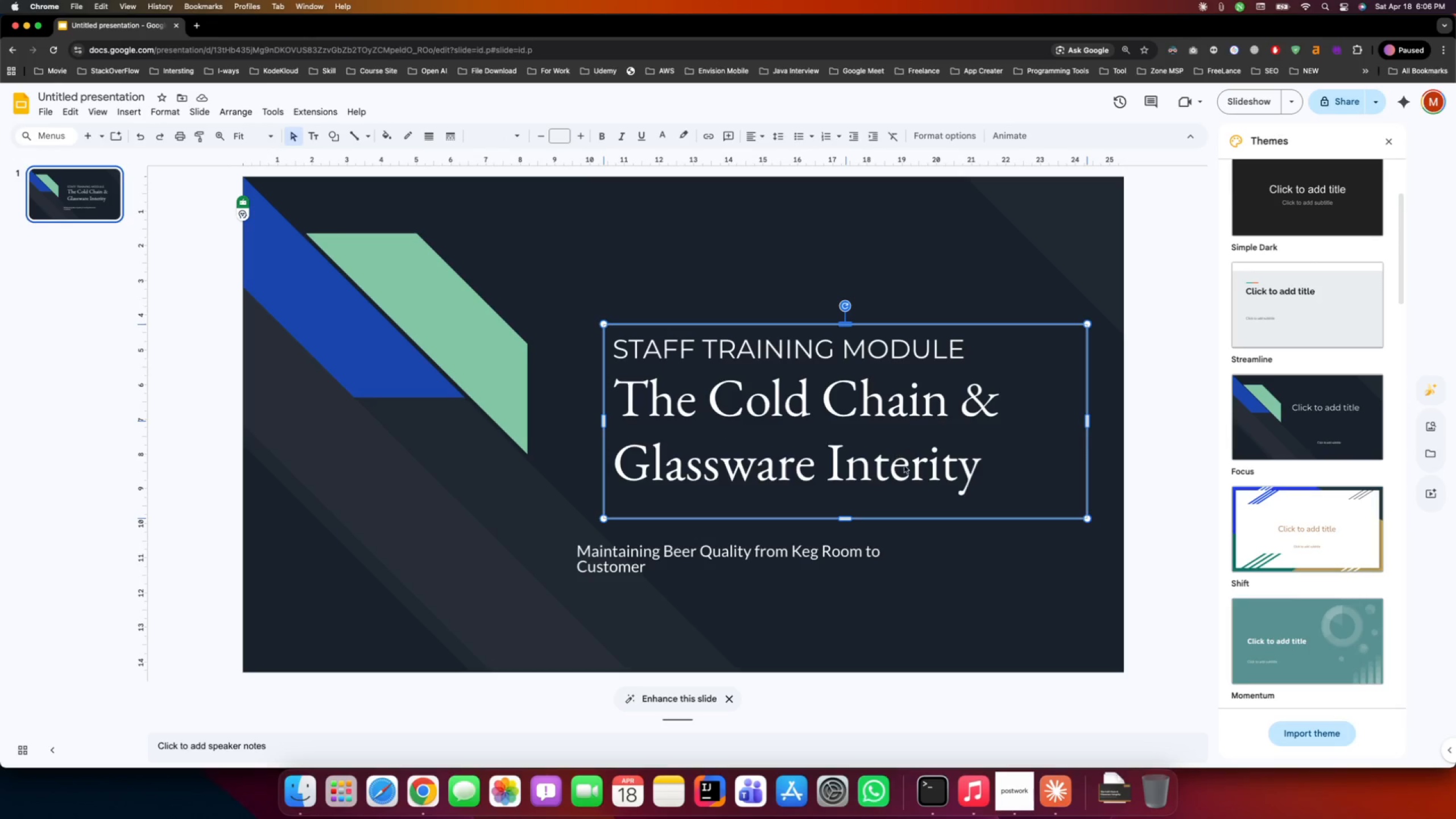 
wait(5.09)
 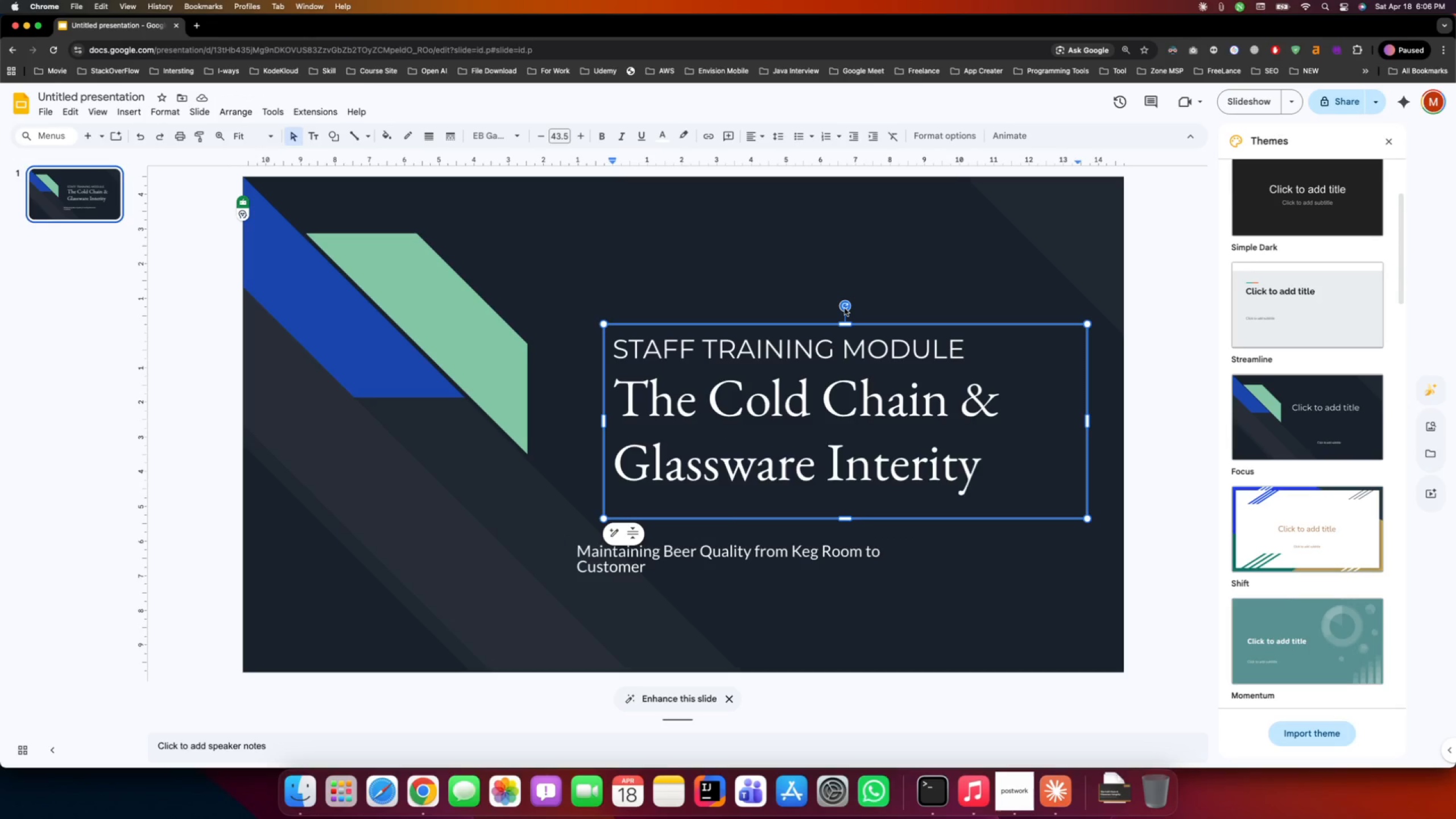 
left_click_drag(start_coordinate=[919, 504], to_coordinate=[843, 486])
 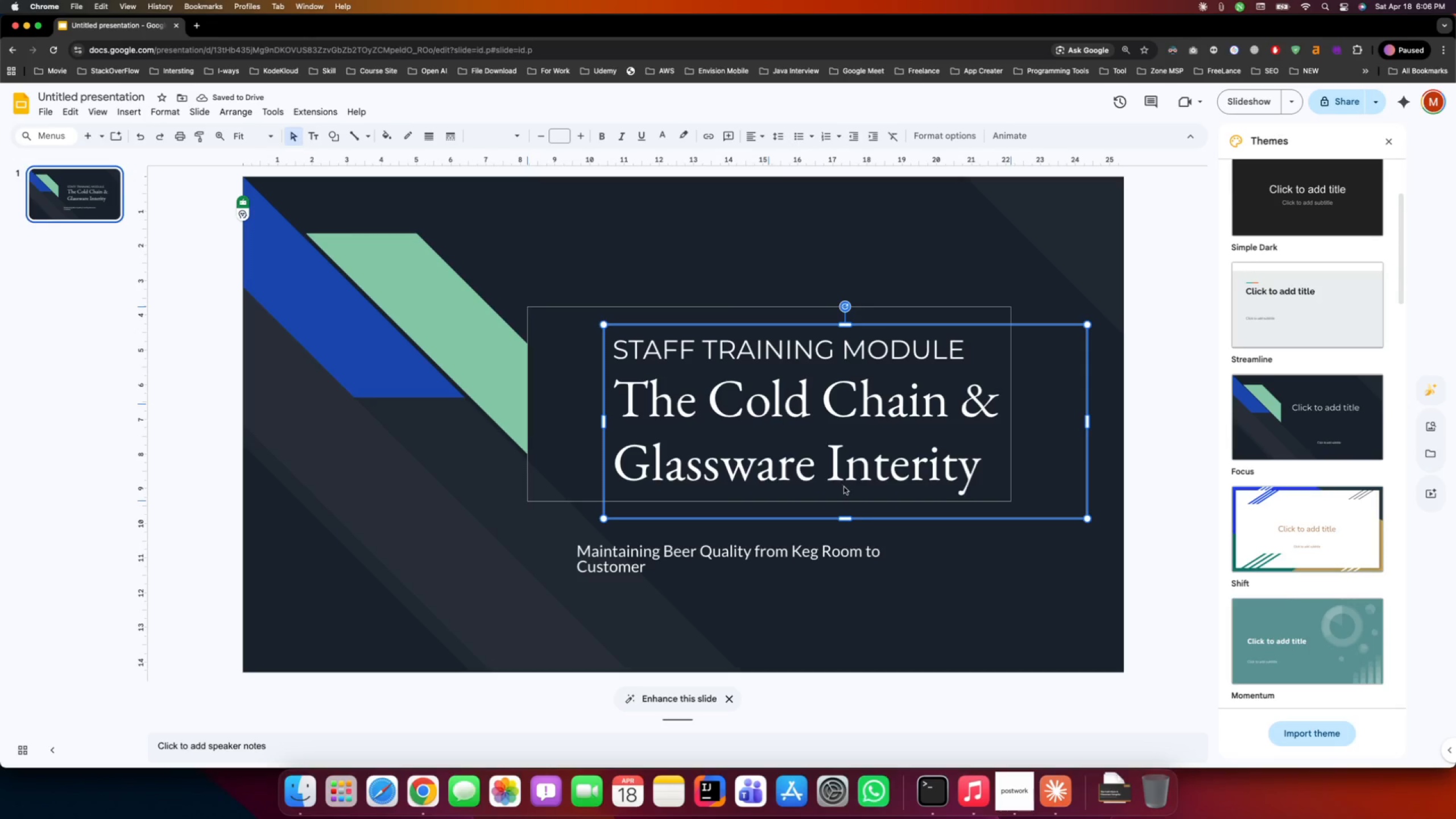 
left_click_drag(start_coordinate=[843, 486], to_coordinate=[870, 490])
 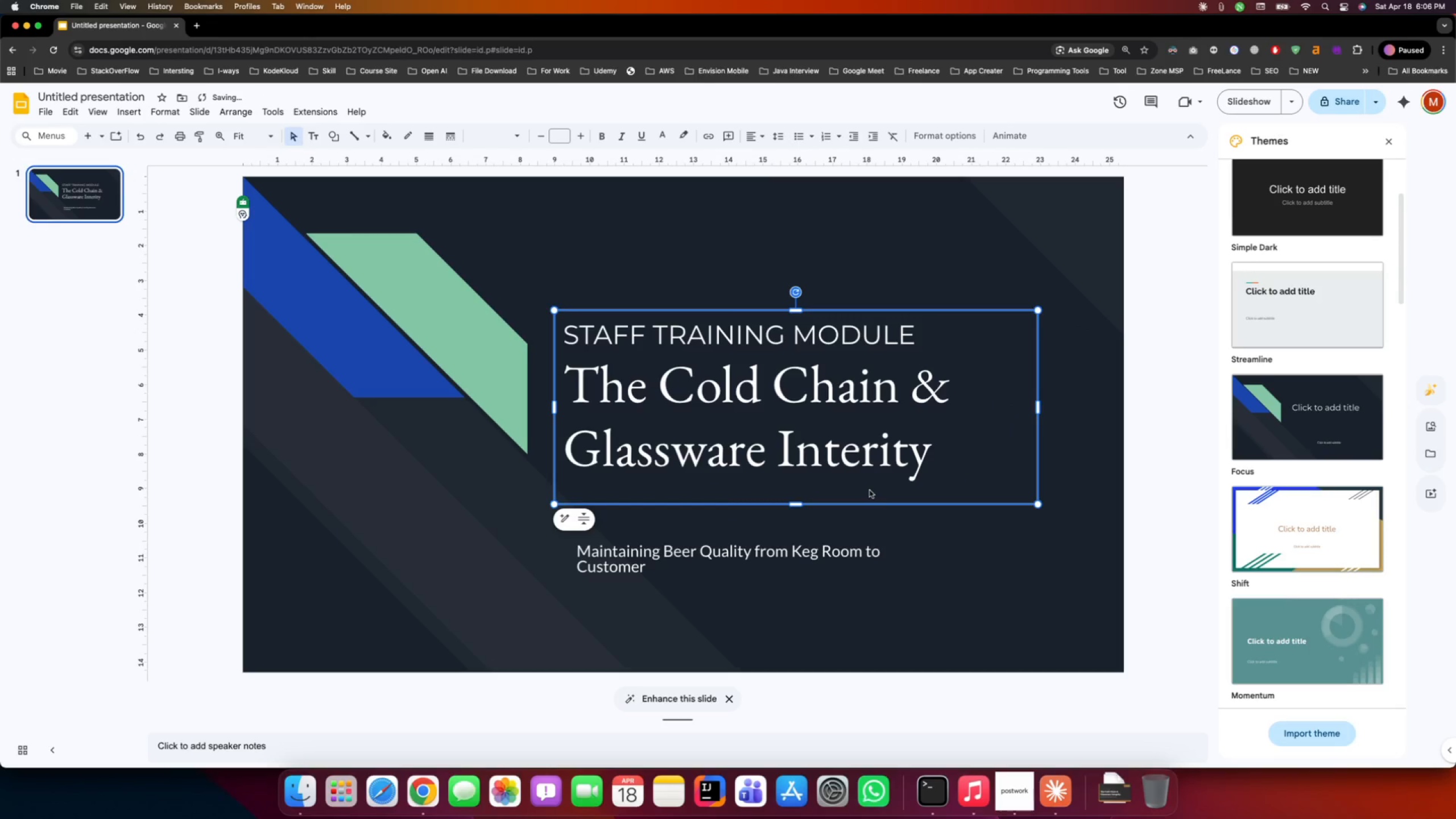 
left_click_drag(start_coordinate=[870, 490], to_coordinate=[887, 490])
 